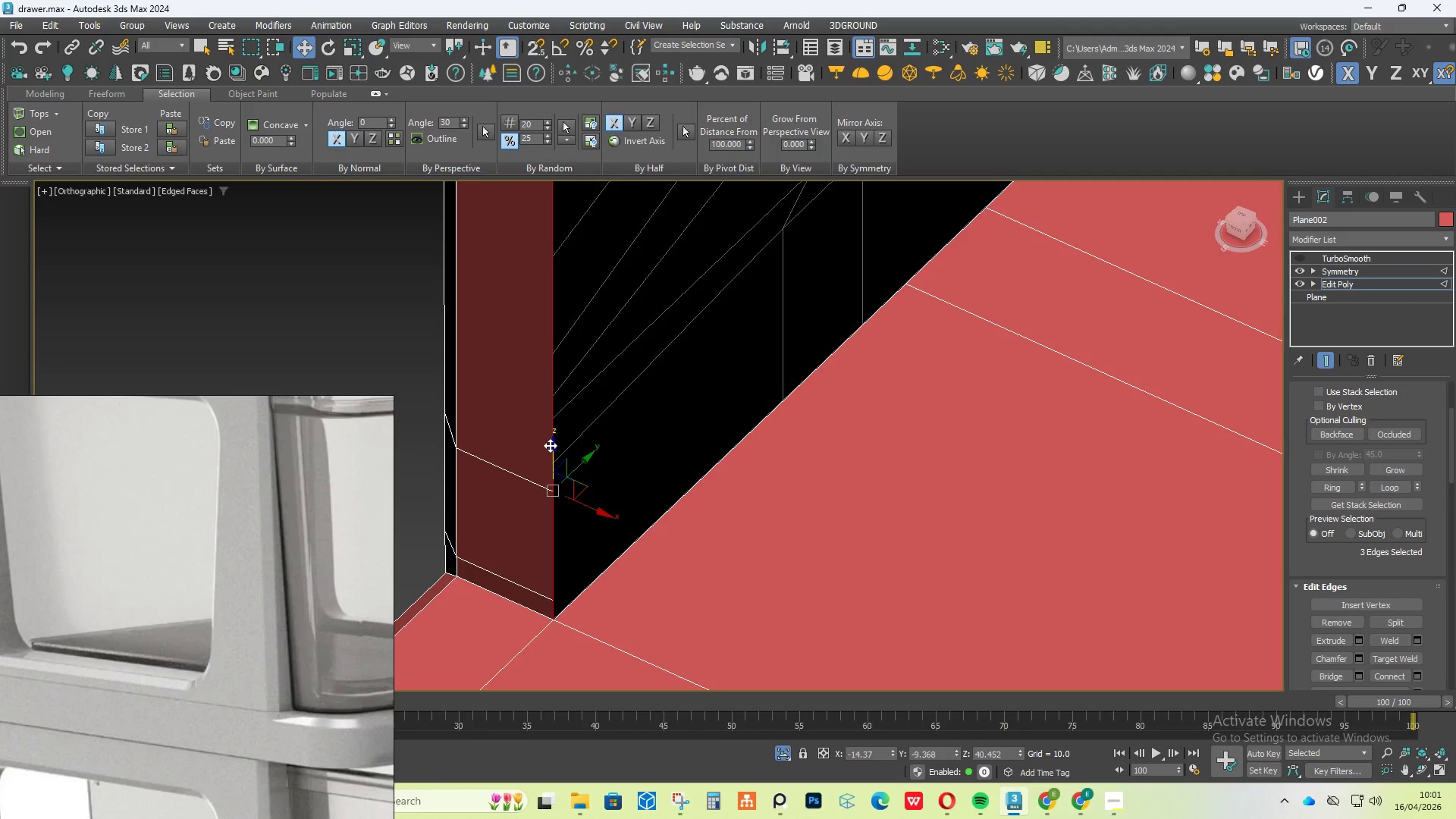 
hold_key(key=AltLeft, duration=0.88)
 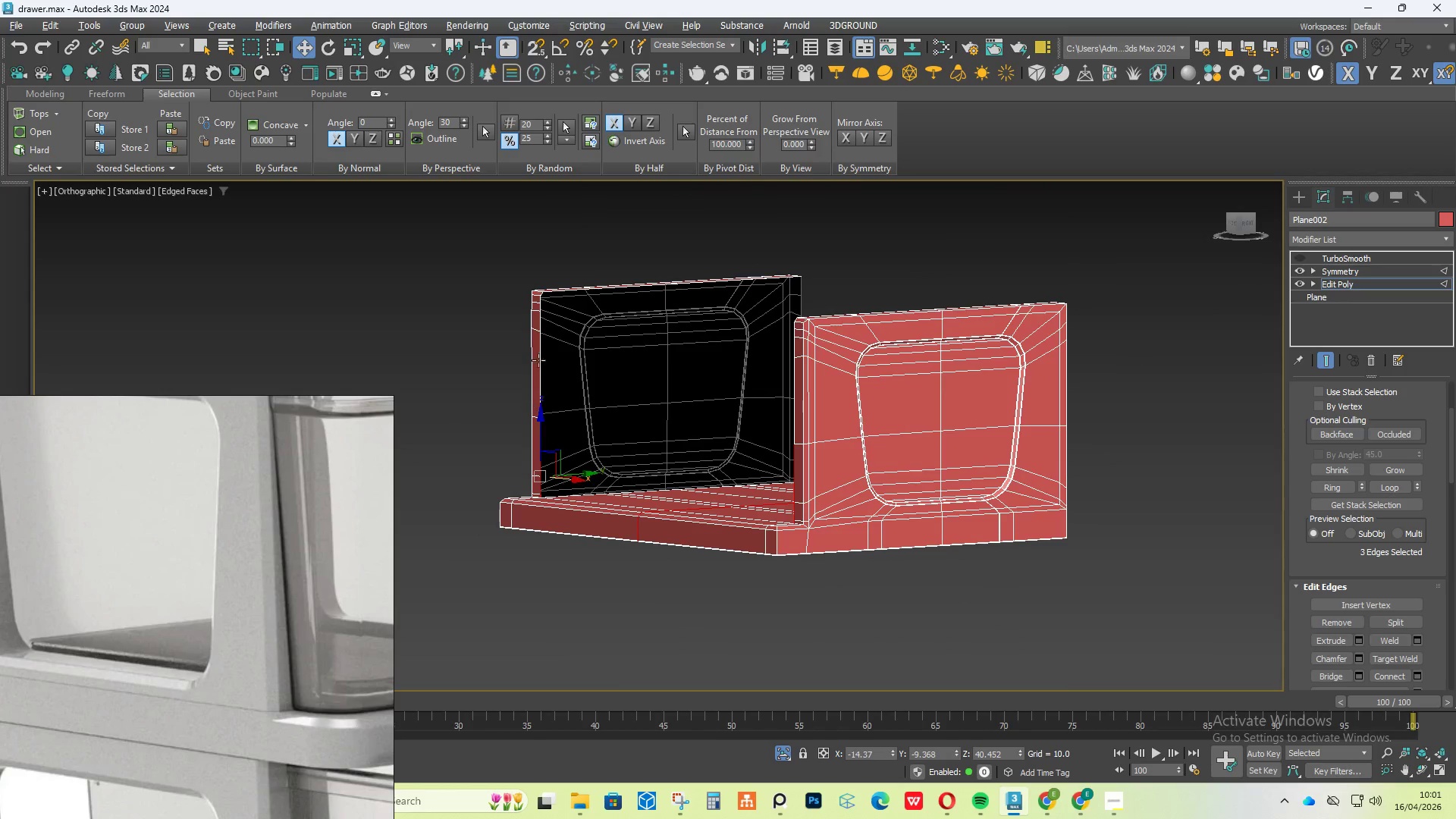 
scroll: coordinate [550, 438], scroll_direction: down, amount: 6.0
 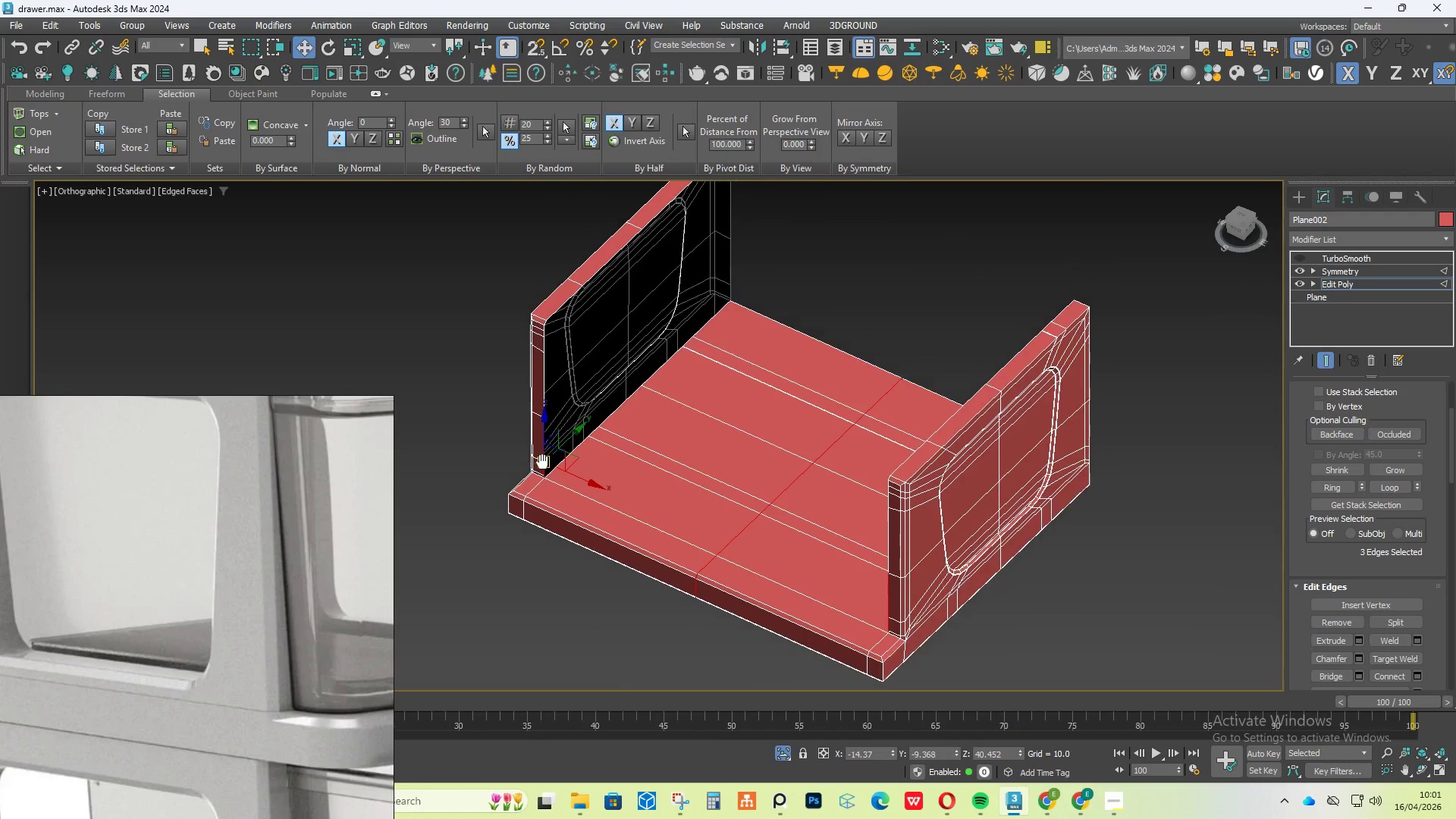 
hold_key(key=ControlLeft, duration=1.42)
left_click([541, 400])
 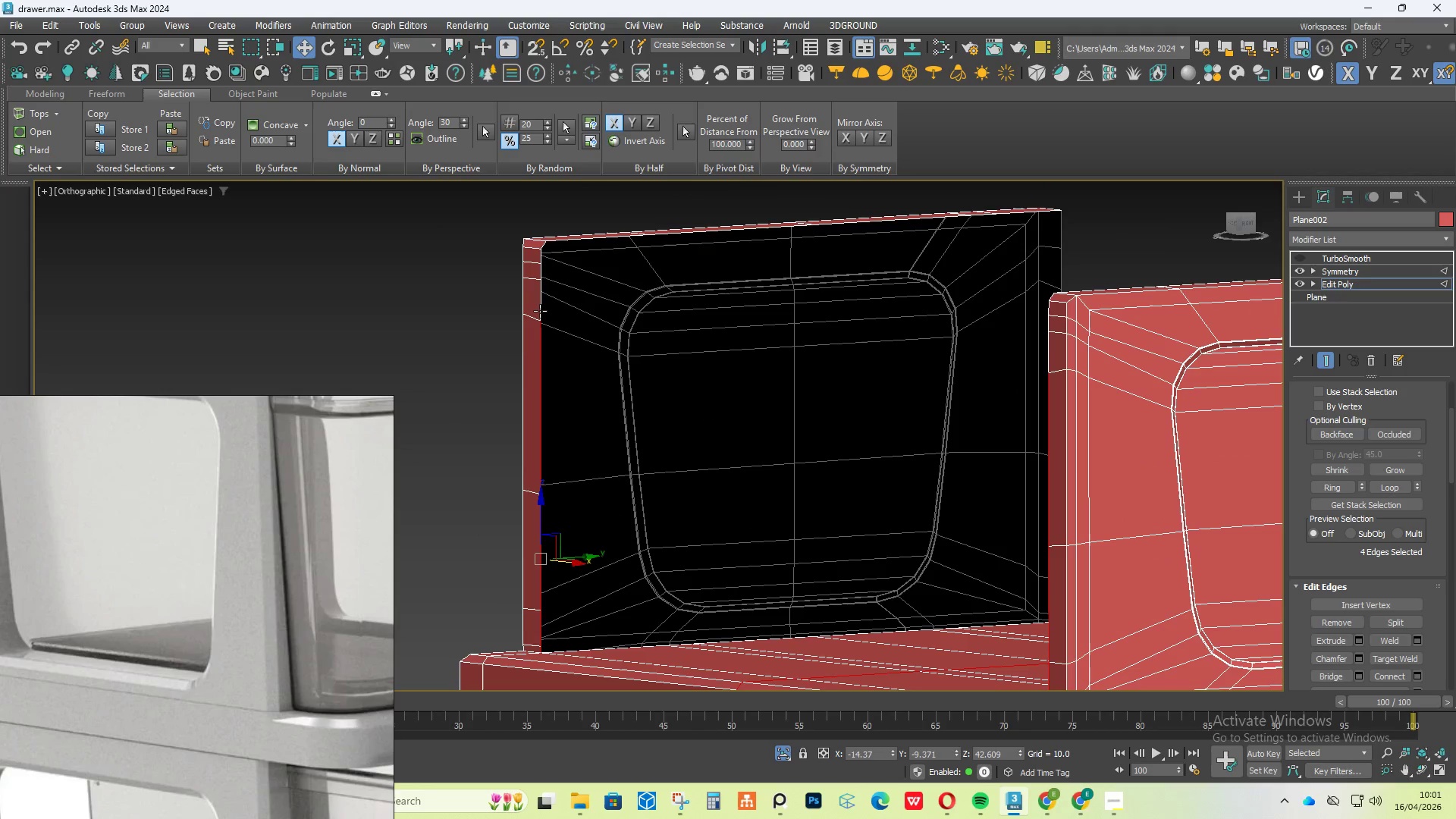 
scroll: coordinate [540, 341], scroll_direction: up, amount: 2.0
 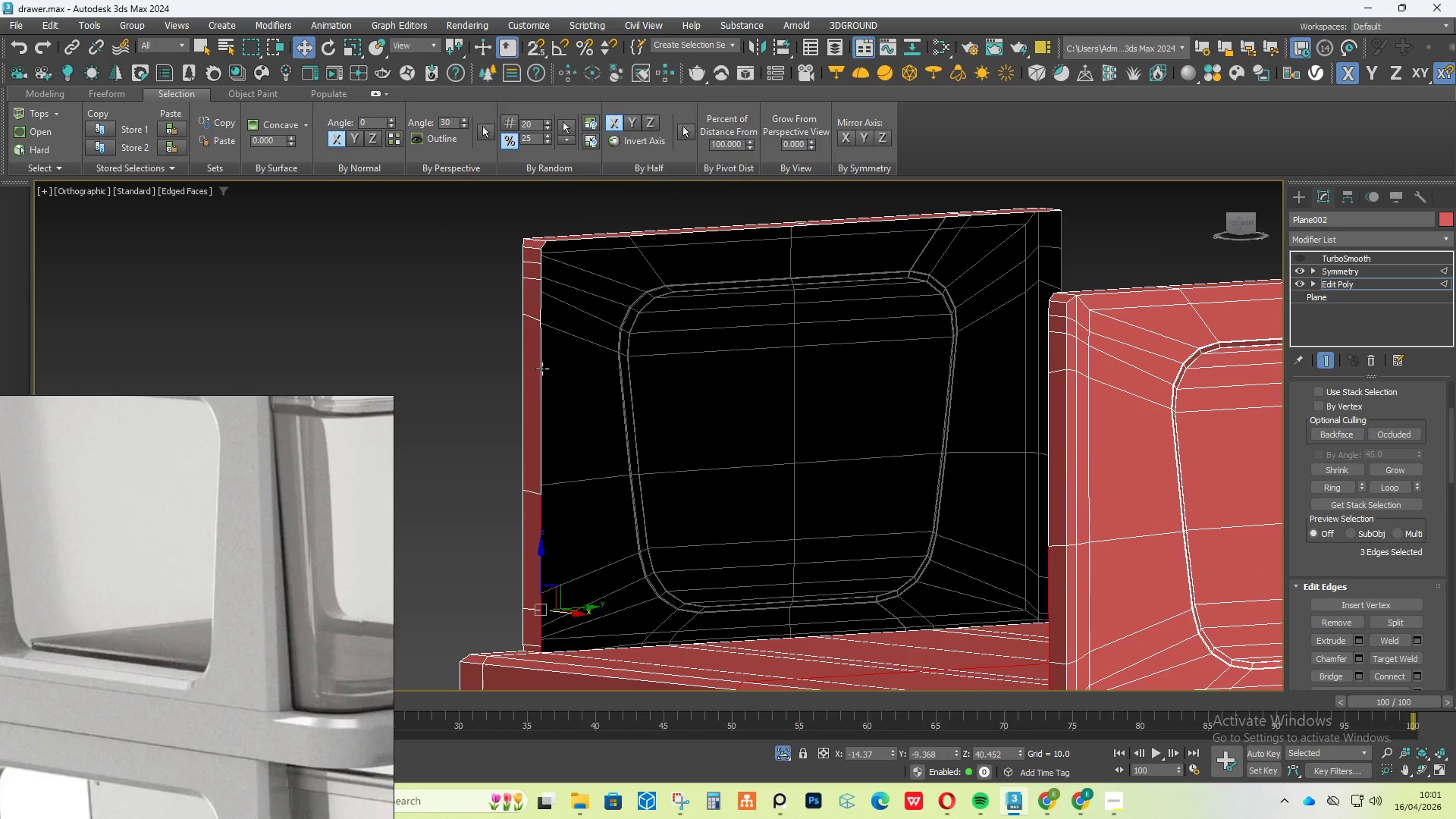 
left_click([540, 311])
 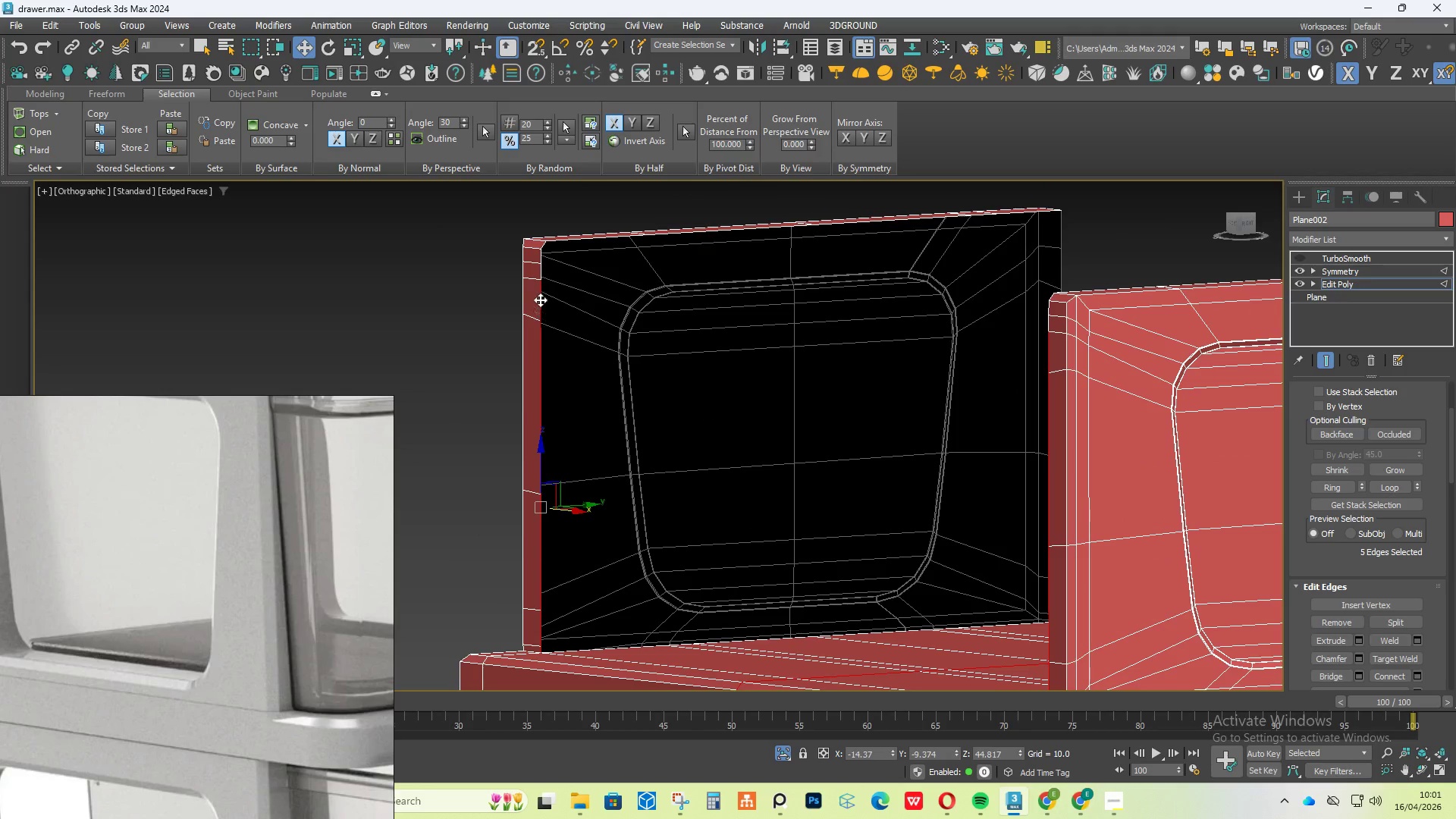 
key(Control+ControlLeft)
 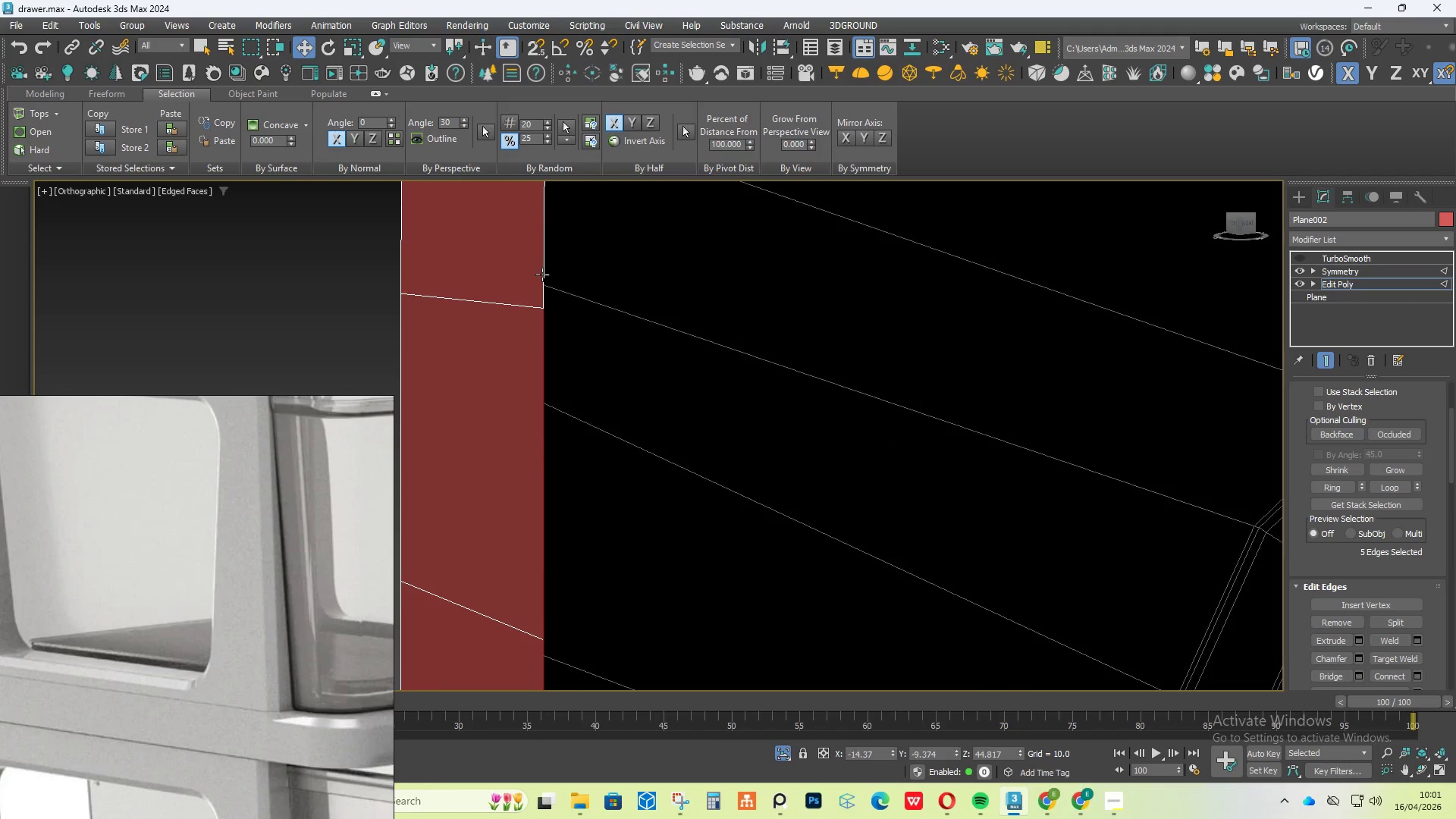 
scroll: coordinate [540, 275], scroll_direction: up, amount: 4.0
 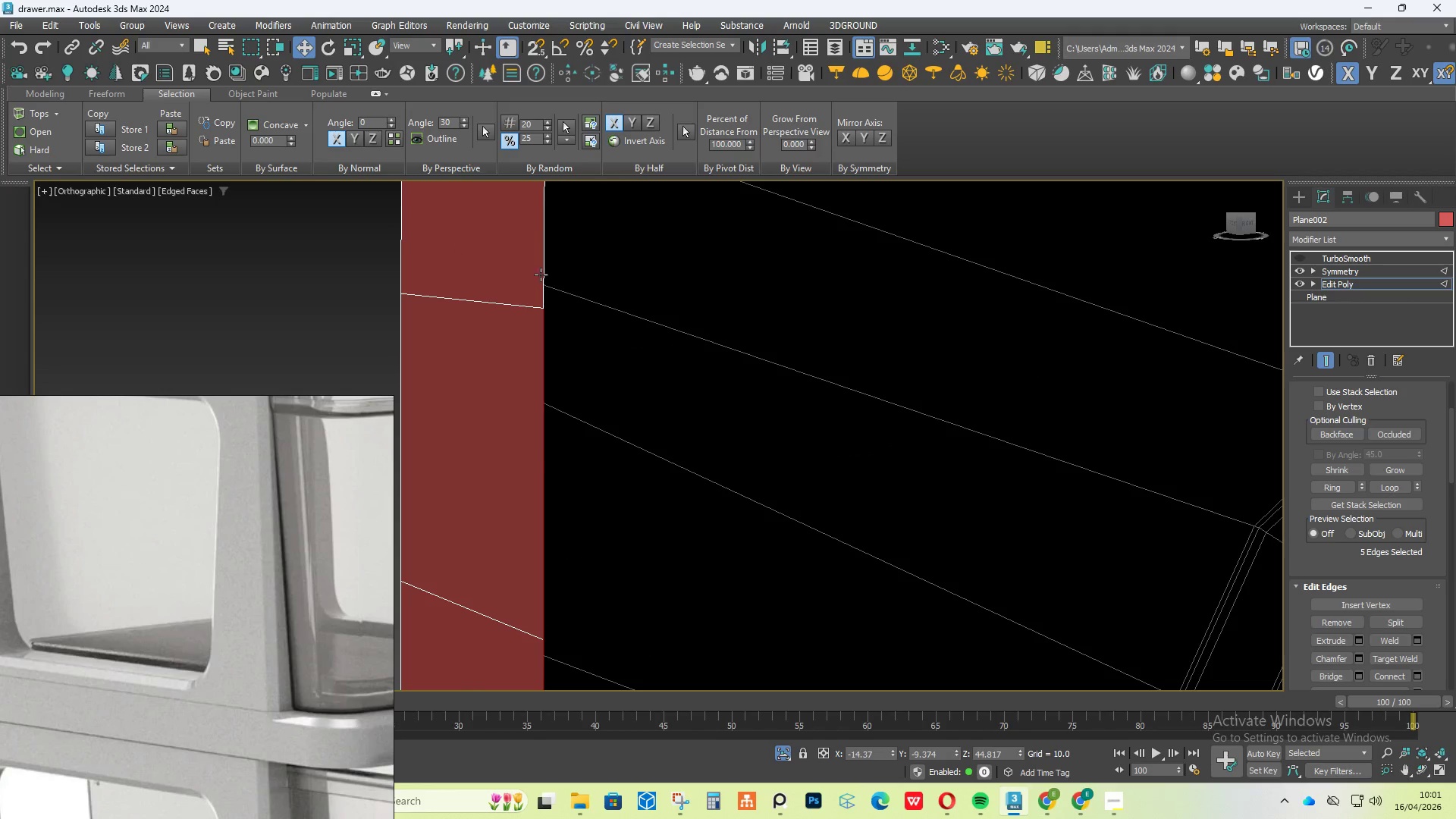 
left_click([542, 275])
 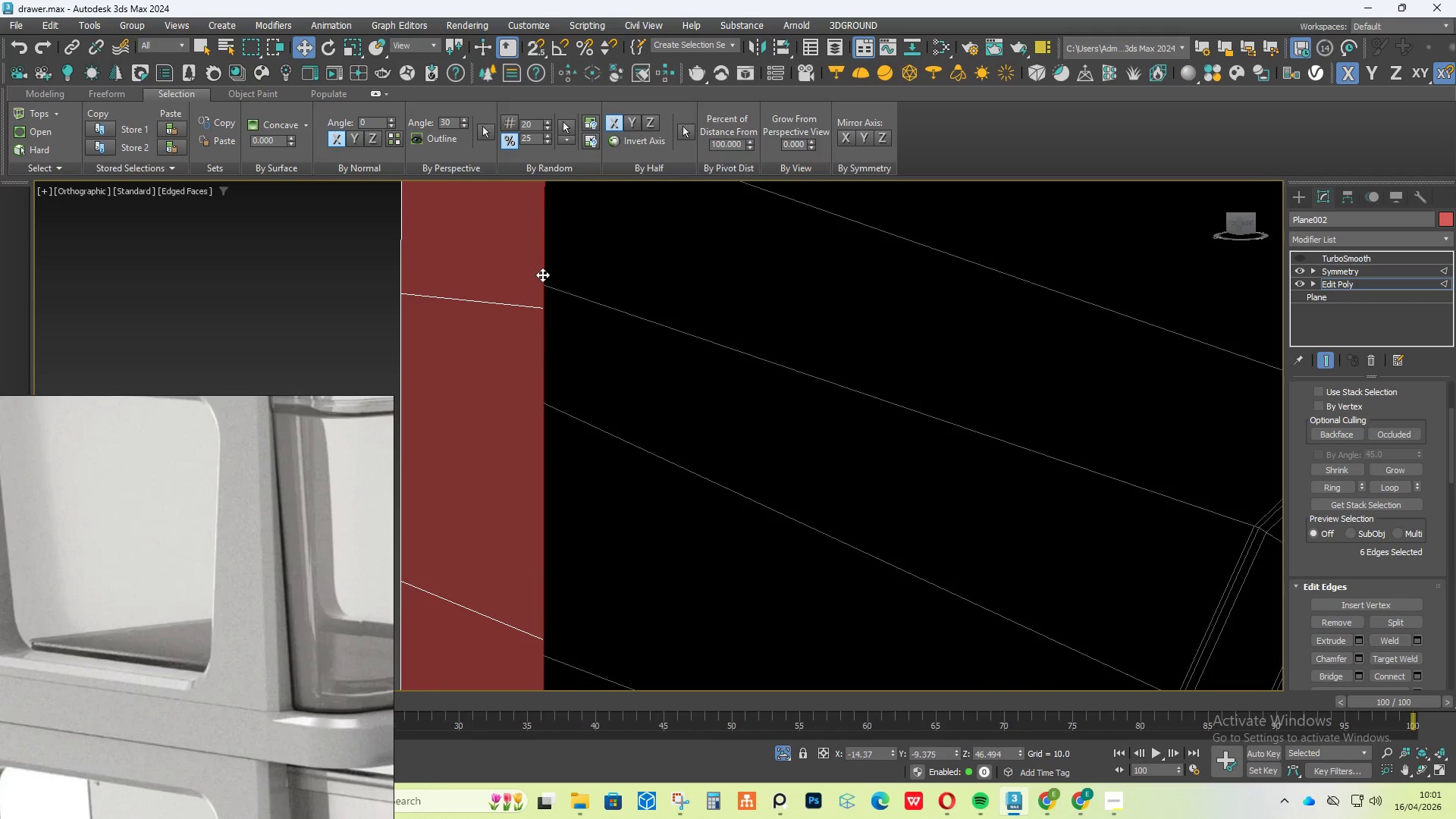 
scroll: coordinate [542, 275], scroll_direction: down, amount: 3.0
 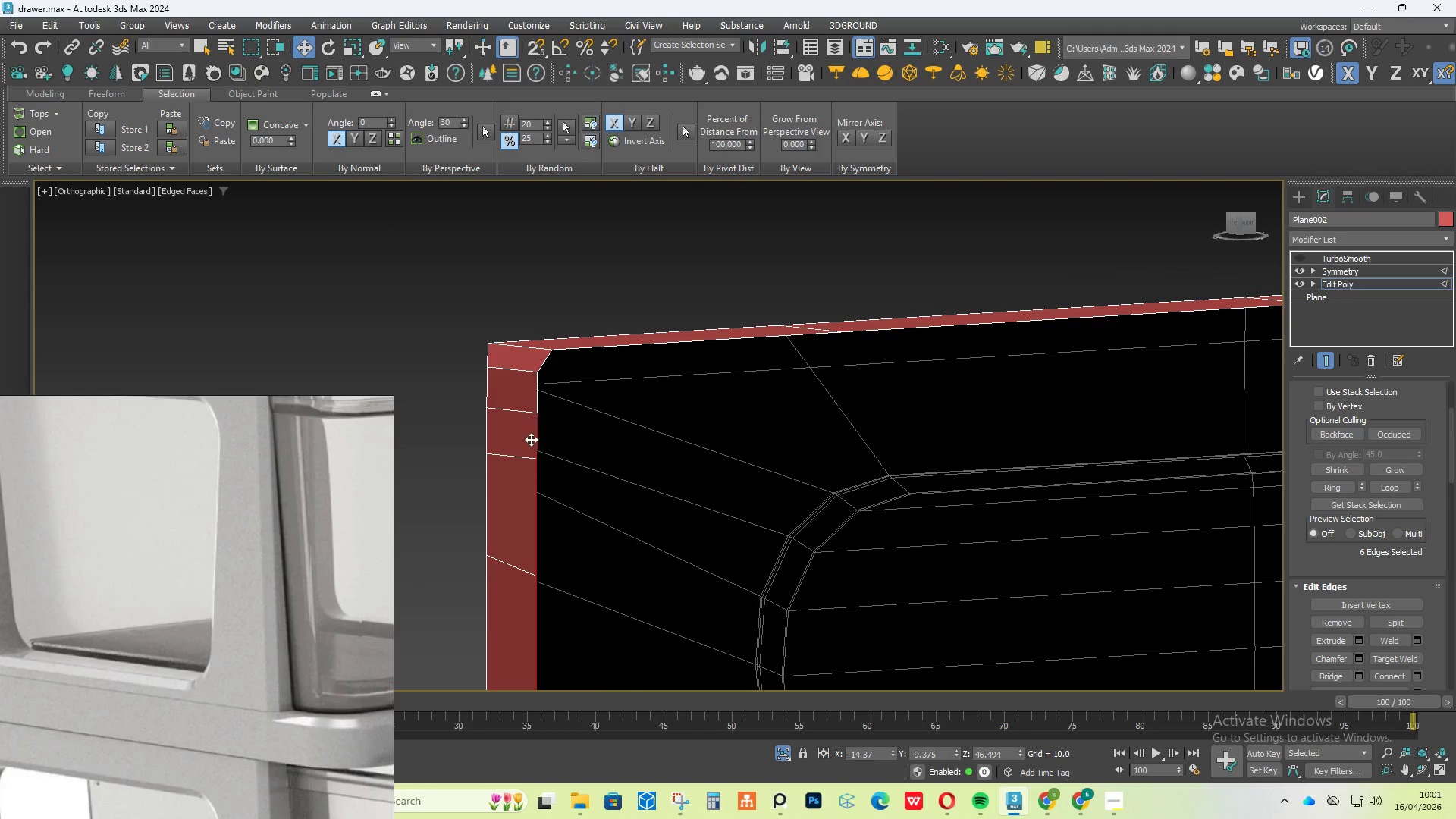 
hold_key(key=ControlLeft, duration=1.42)
left_click([538, 394])
 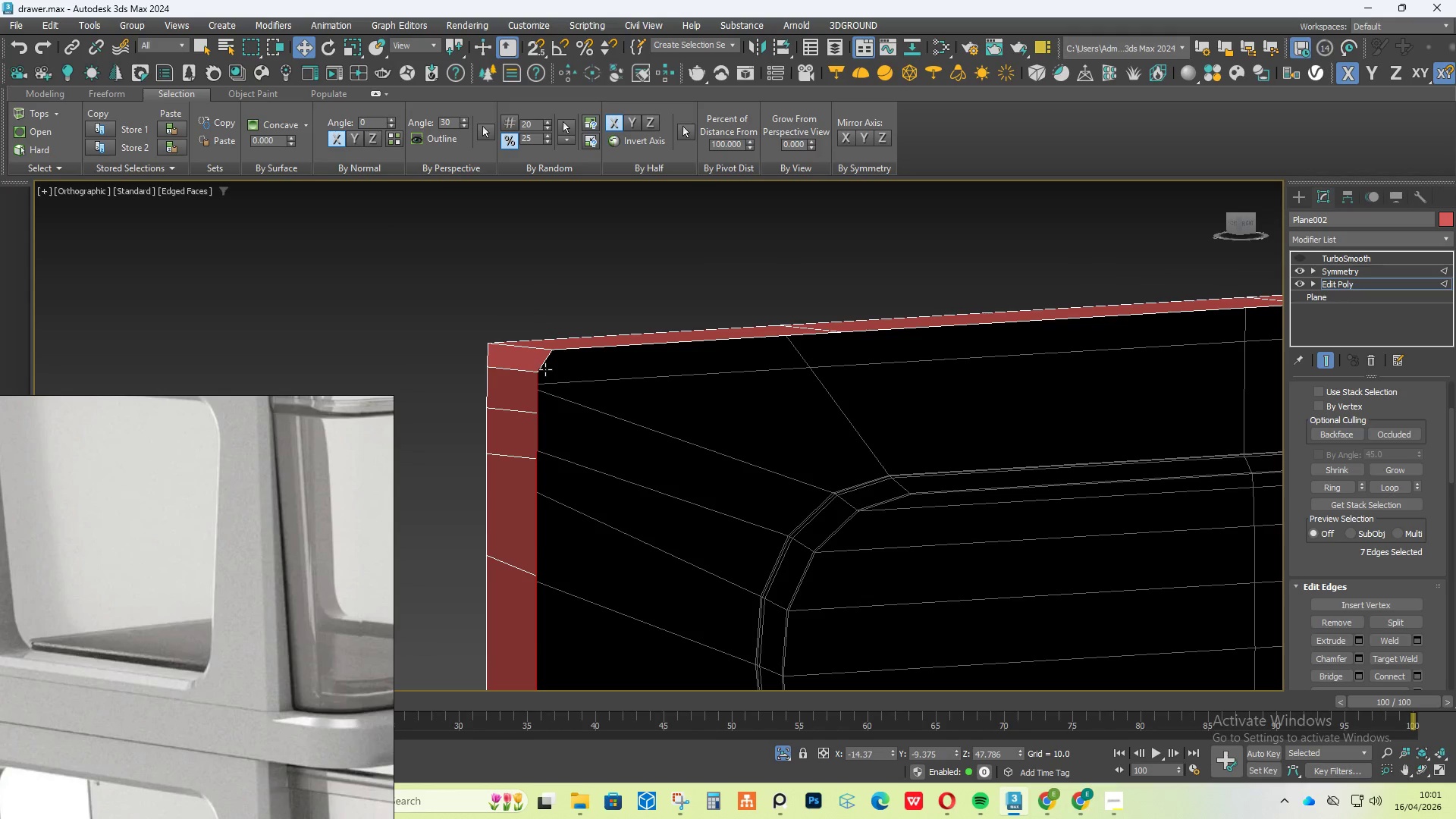 
left_click([545, 369])
 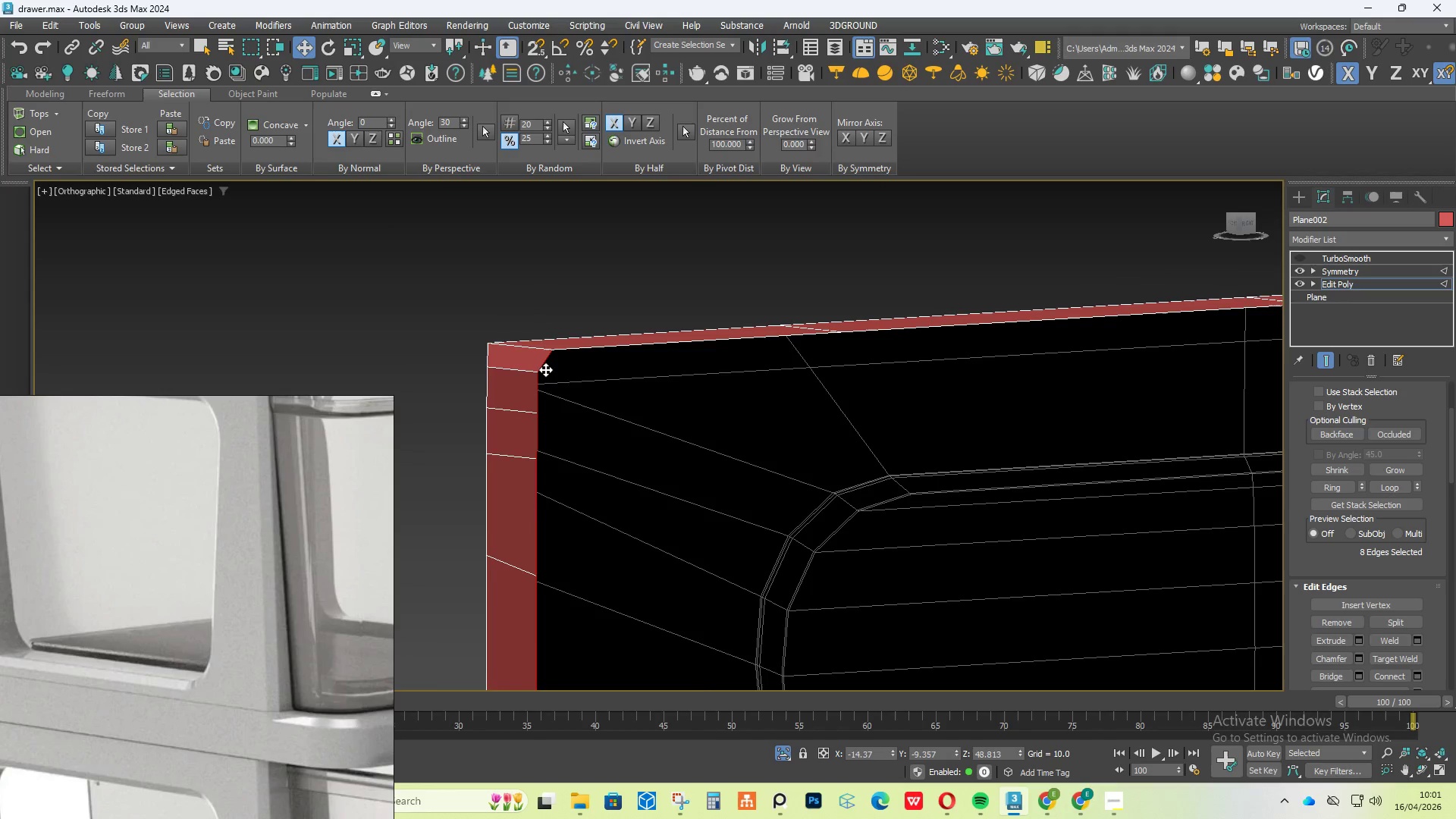 
hold_key(key=ShiftLeft, duration=2.48)
 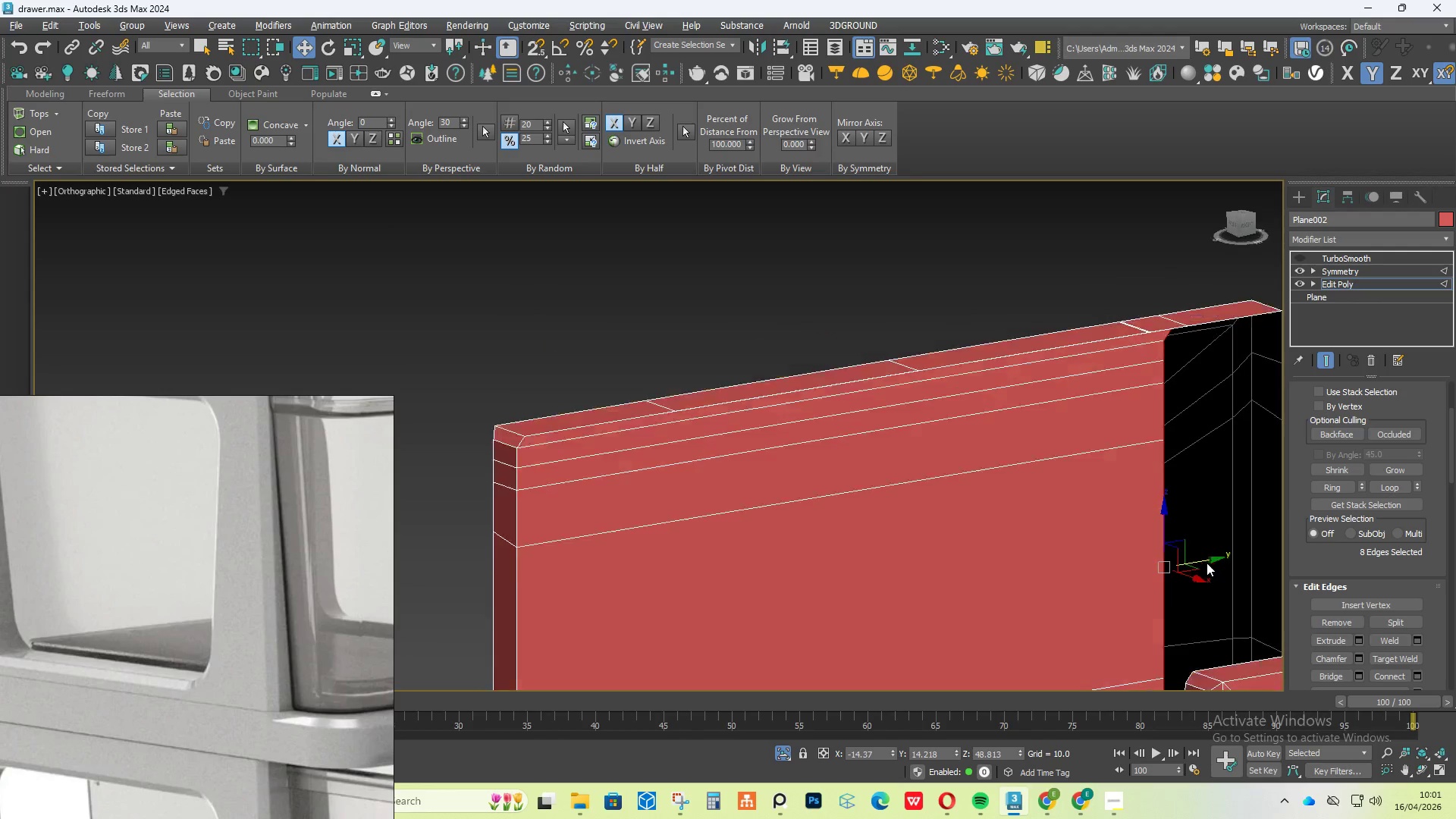 
scroll: coordinate [544, 372], scroll_direction: down, amount: 2.0
 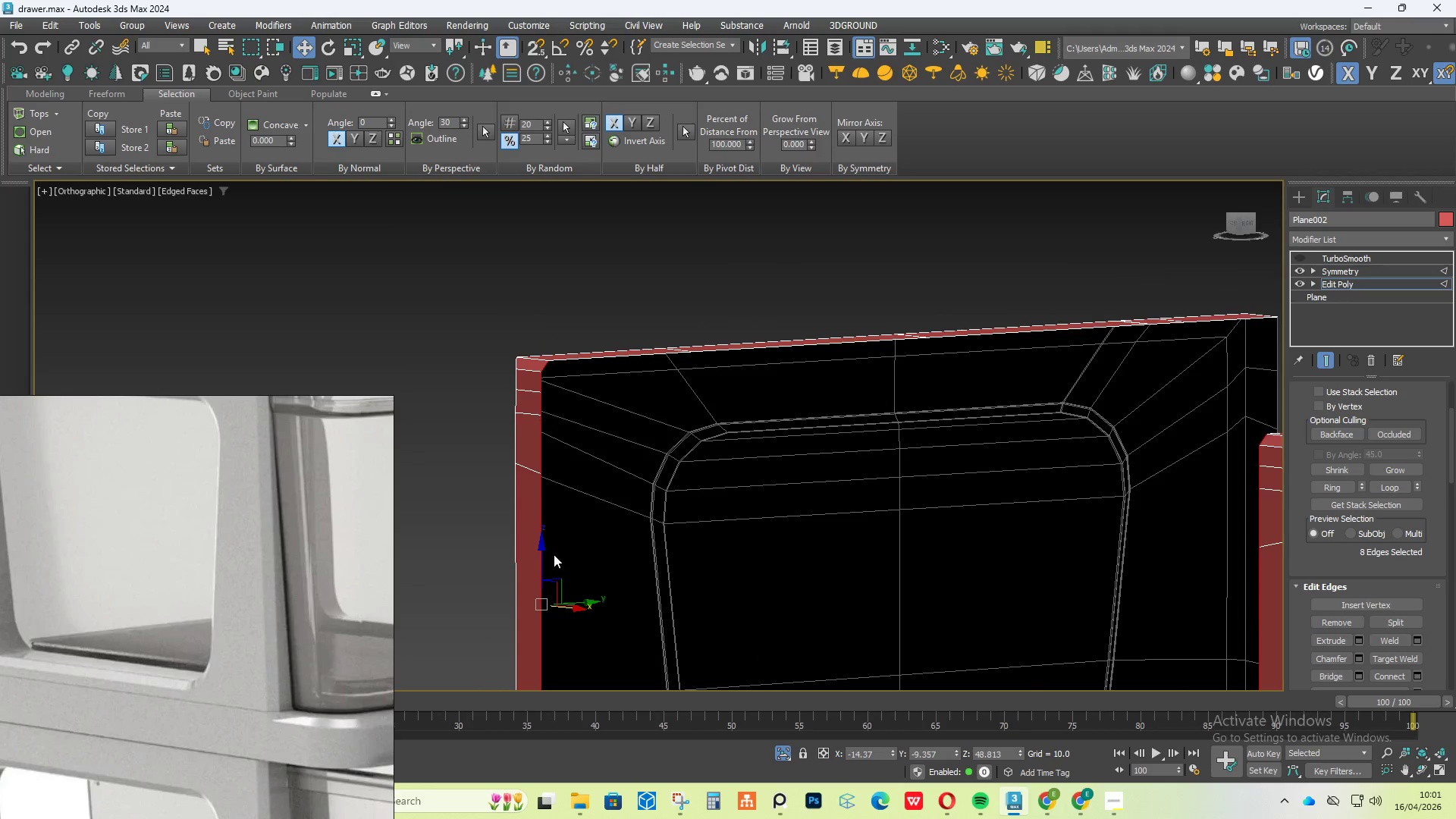 
left_click_drag(start_coordinate=[588, 602], to_coordinate=[1210, 548])
 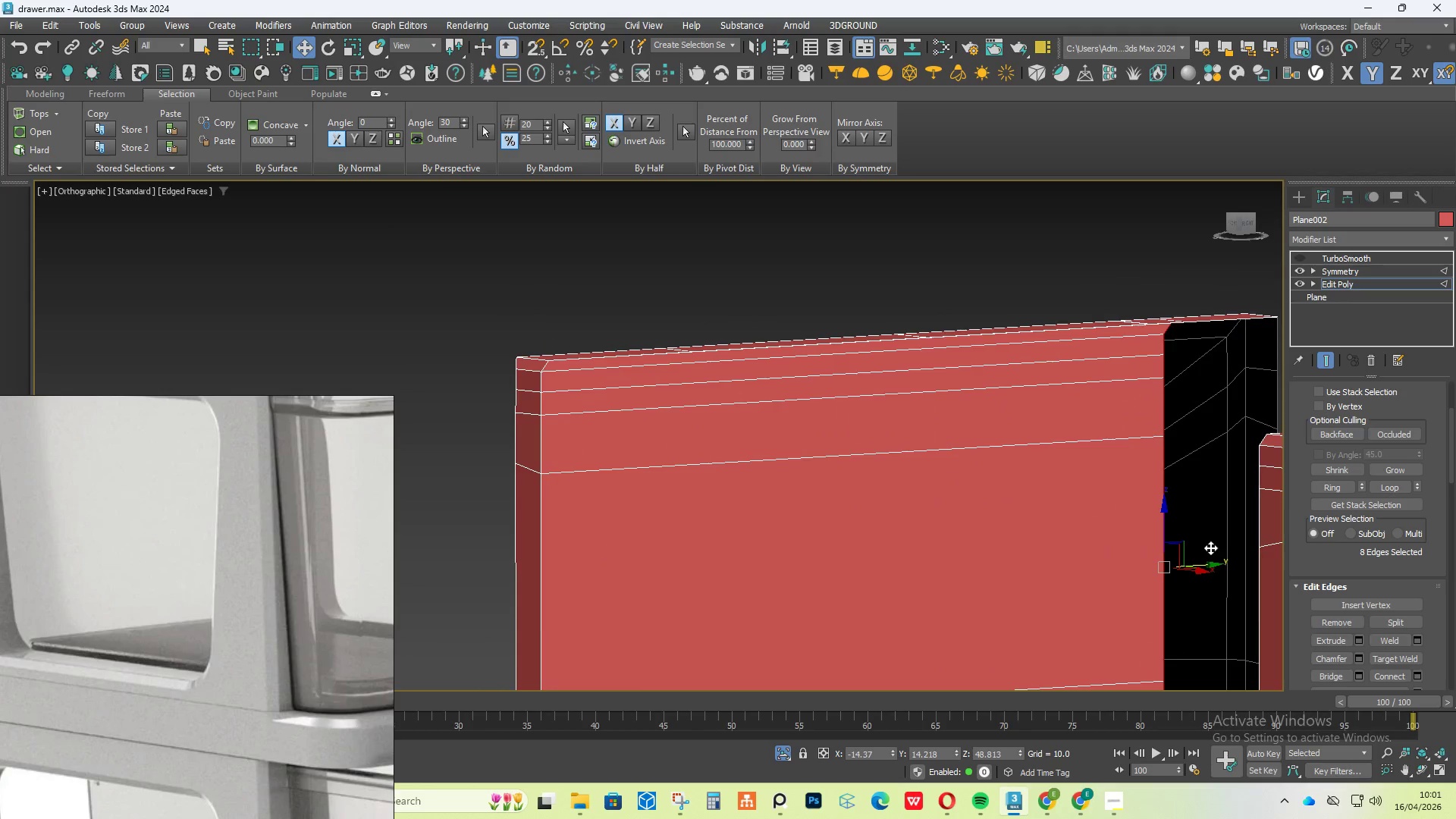 
hold_key(key=AltLeft, duration=0.45)
 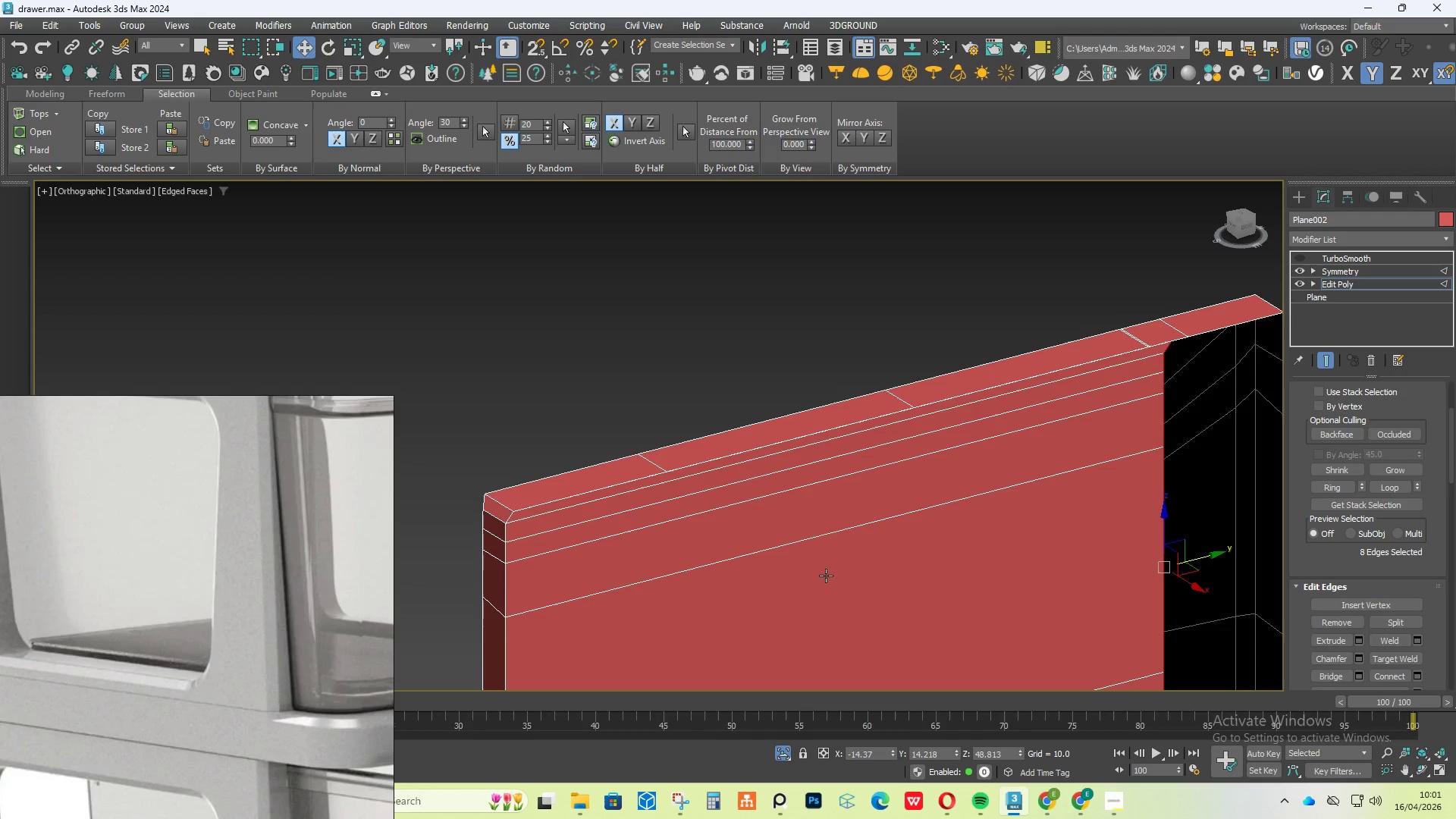 
key(Control+Z)
 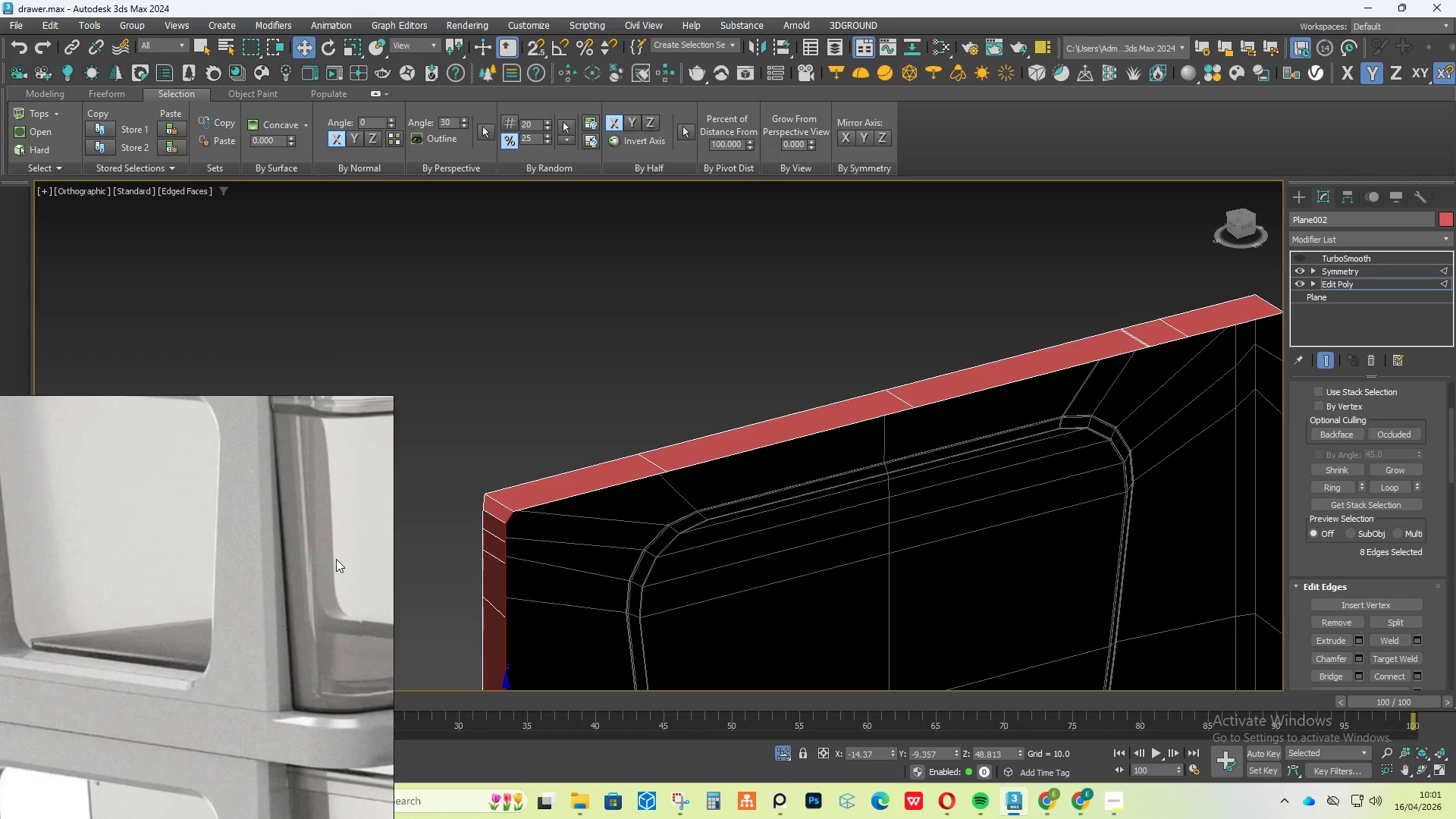 
scroll: coordinate [493, 615], scroll_direction: down, amount: 1.0
 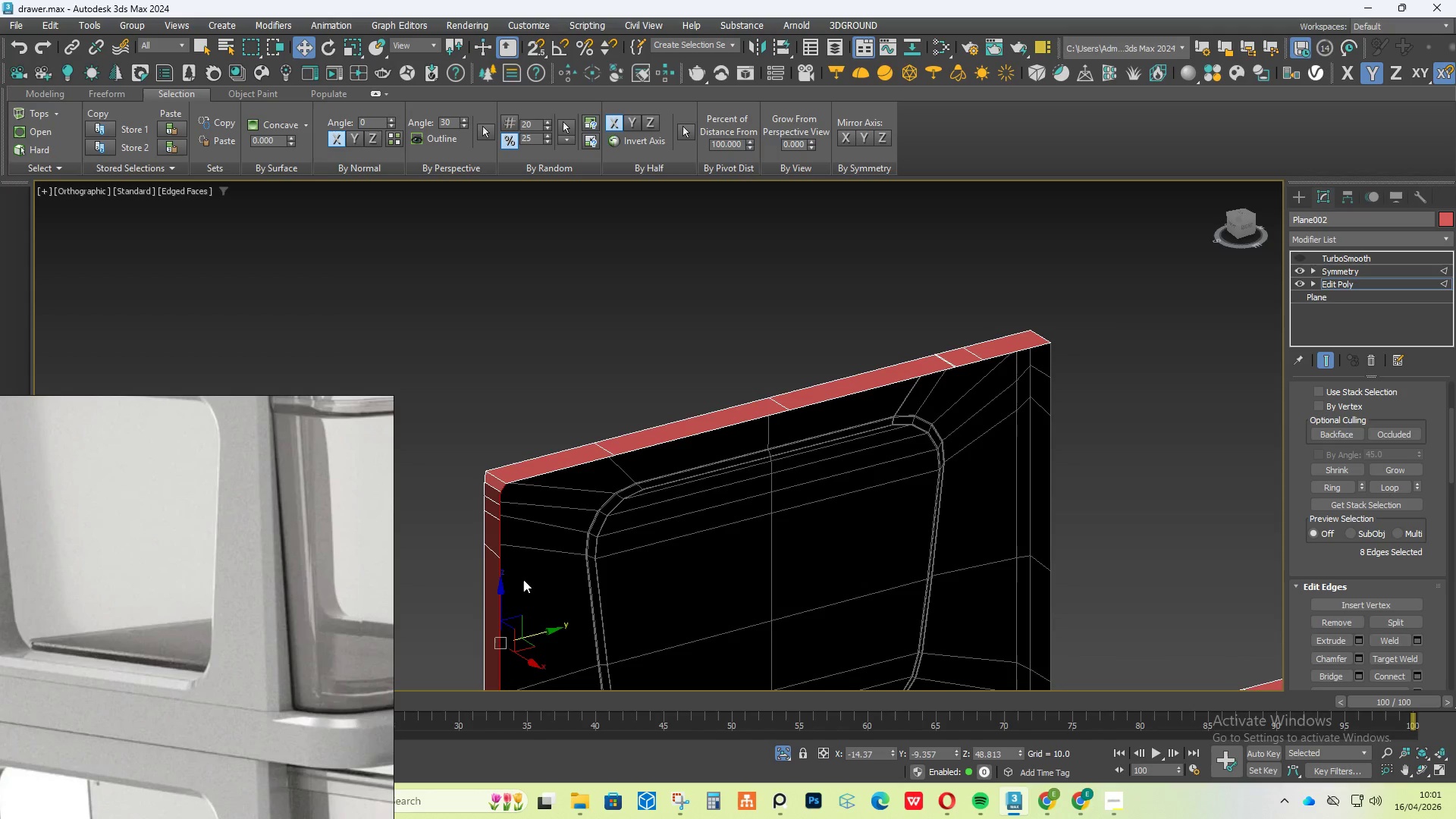 
hold_key(key=ShiftLeft, duration=4.19)
left_click_drag(start_coordinate=[540, 633], to_coordinate=[644, 617])
 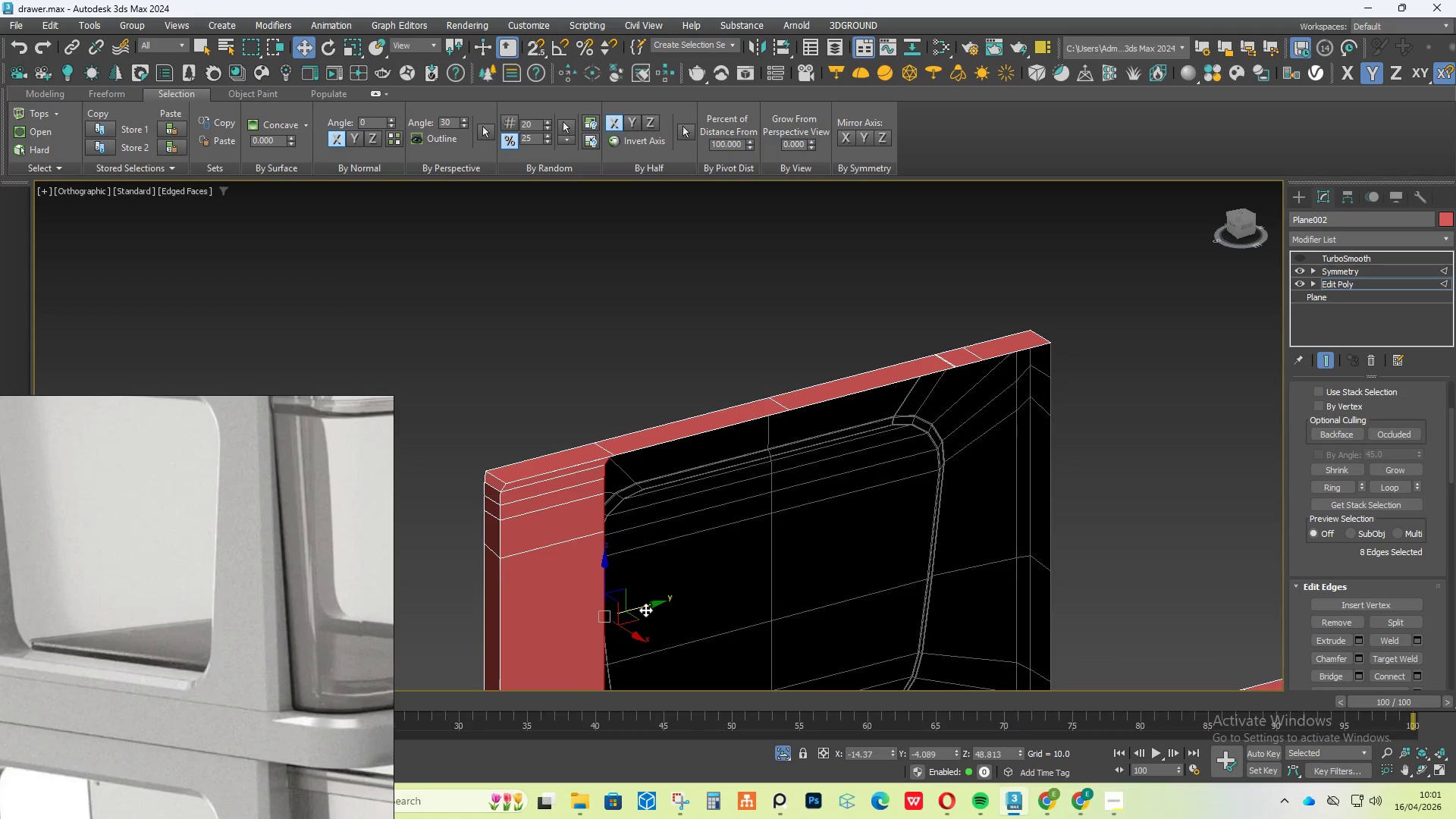 
left_click_drag(start_coordinate=[645, 608], to_coordinate=[832, 560])
 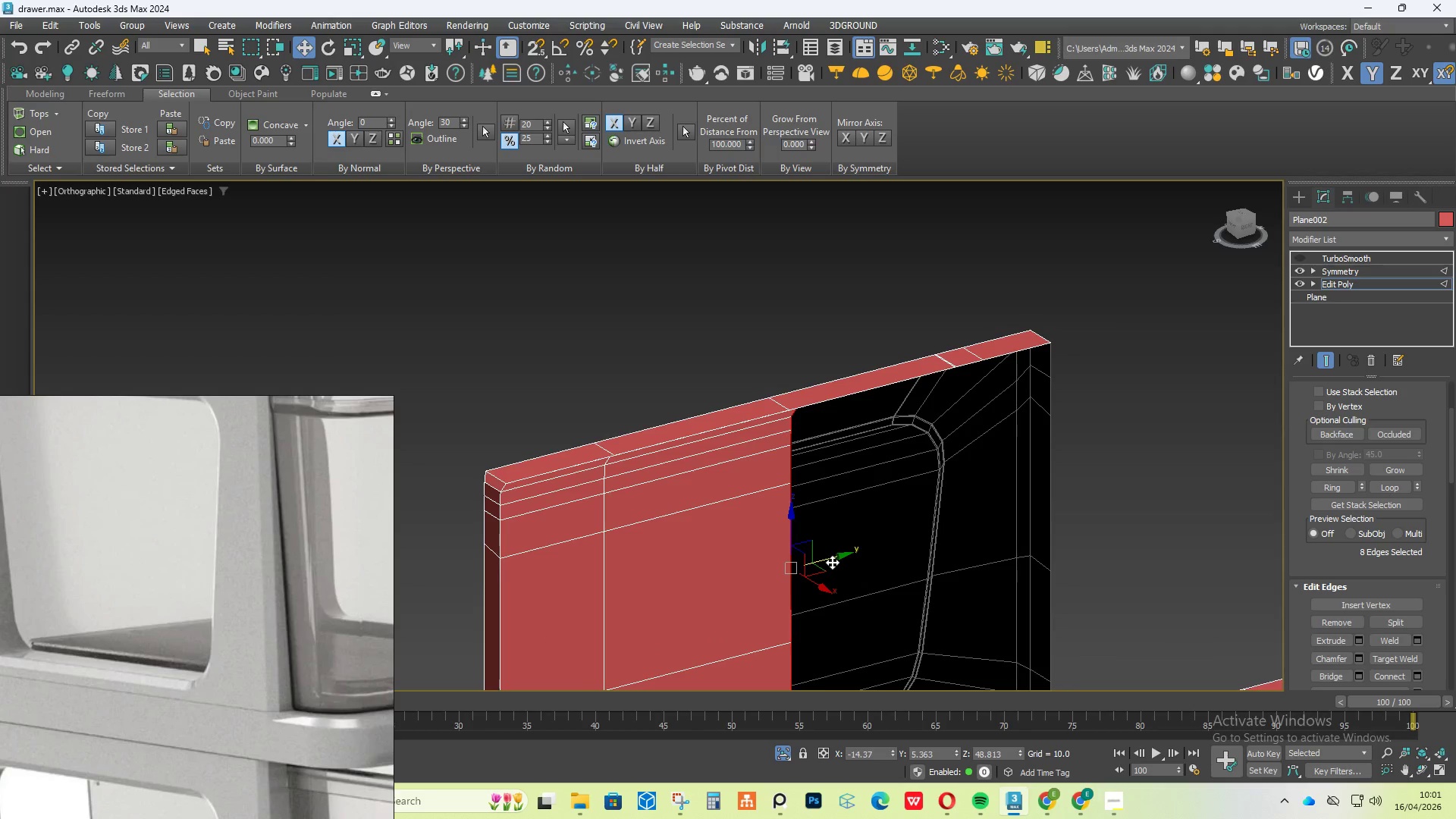 
hold_key(key=AltLeft, duration=0.55)
 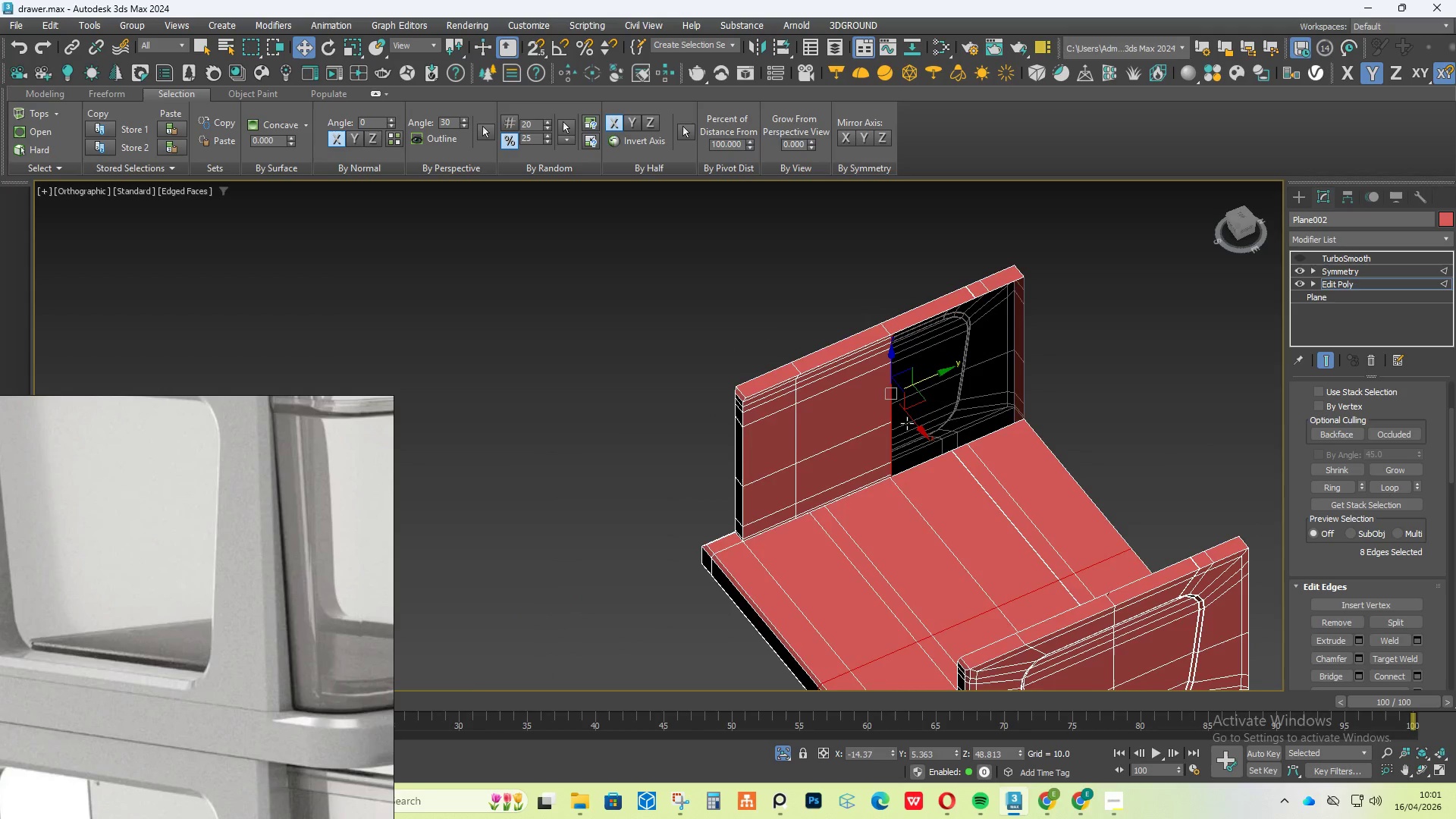 
scroll: coordinate [916, 378], scroll_direction: down, amount: 2.0
 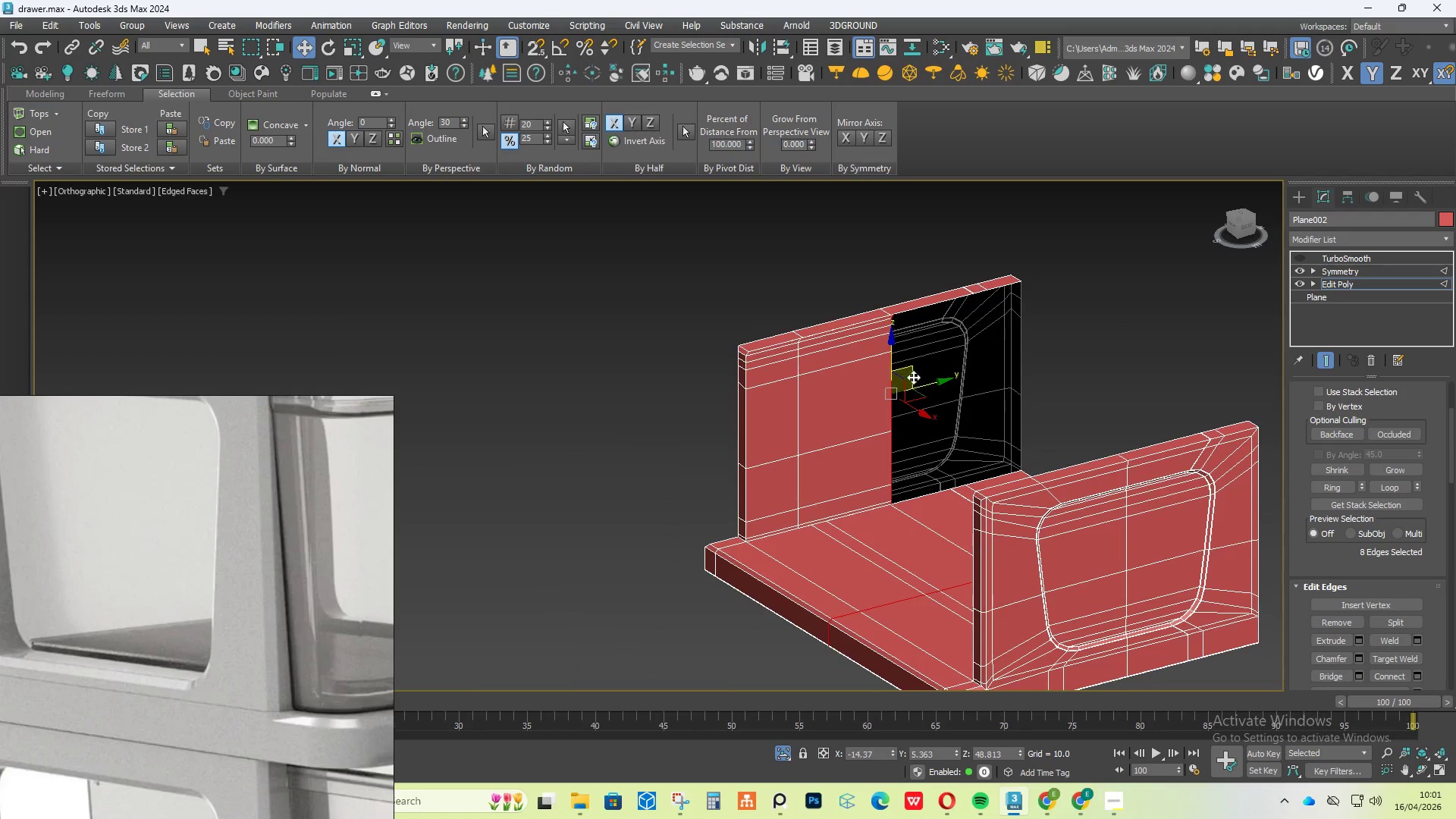 
scroll: coordinate [907, 423], scroll_direction: up, amount: 1.0
 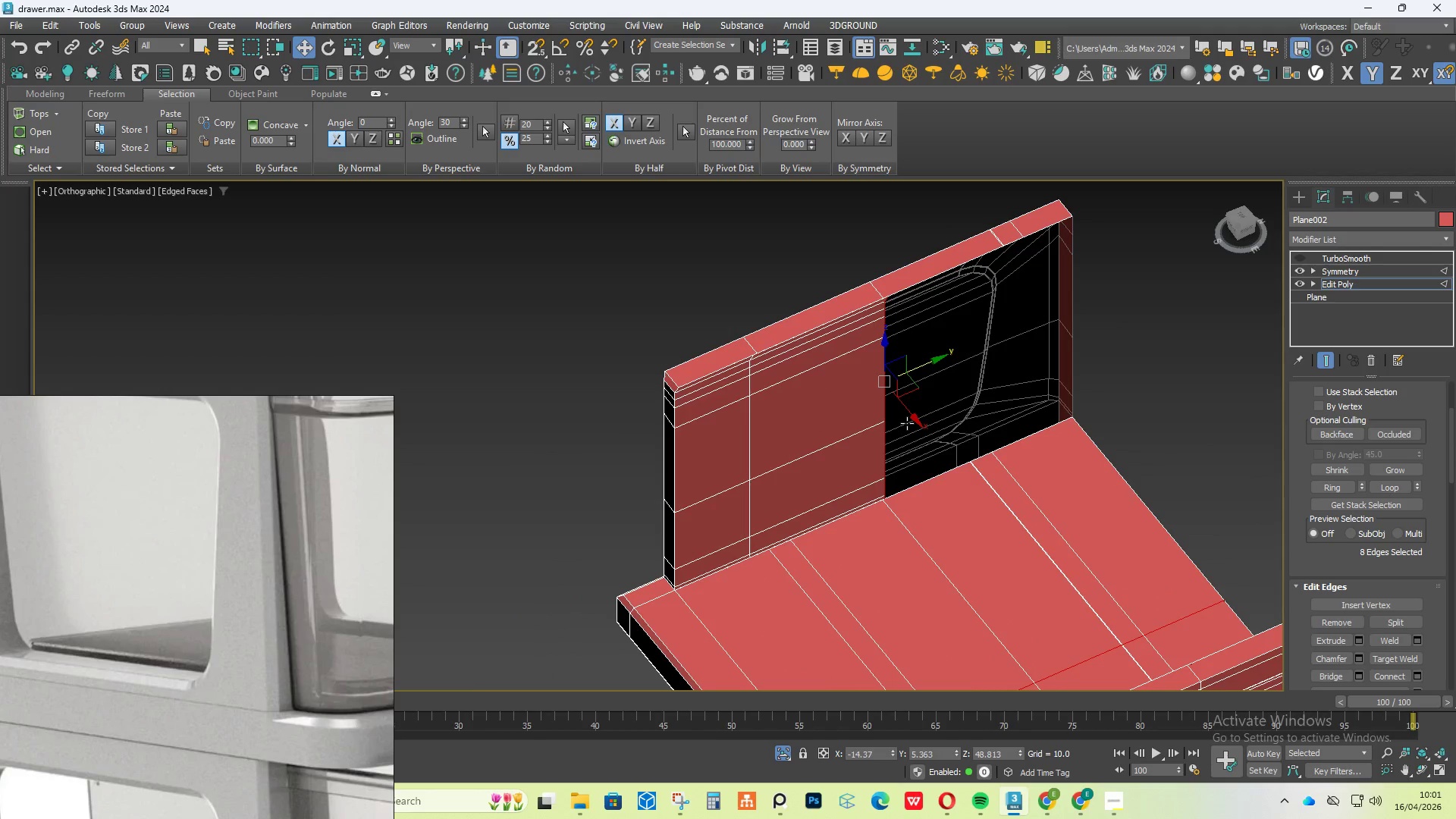 
key(Control+Z)
 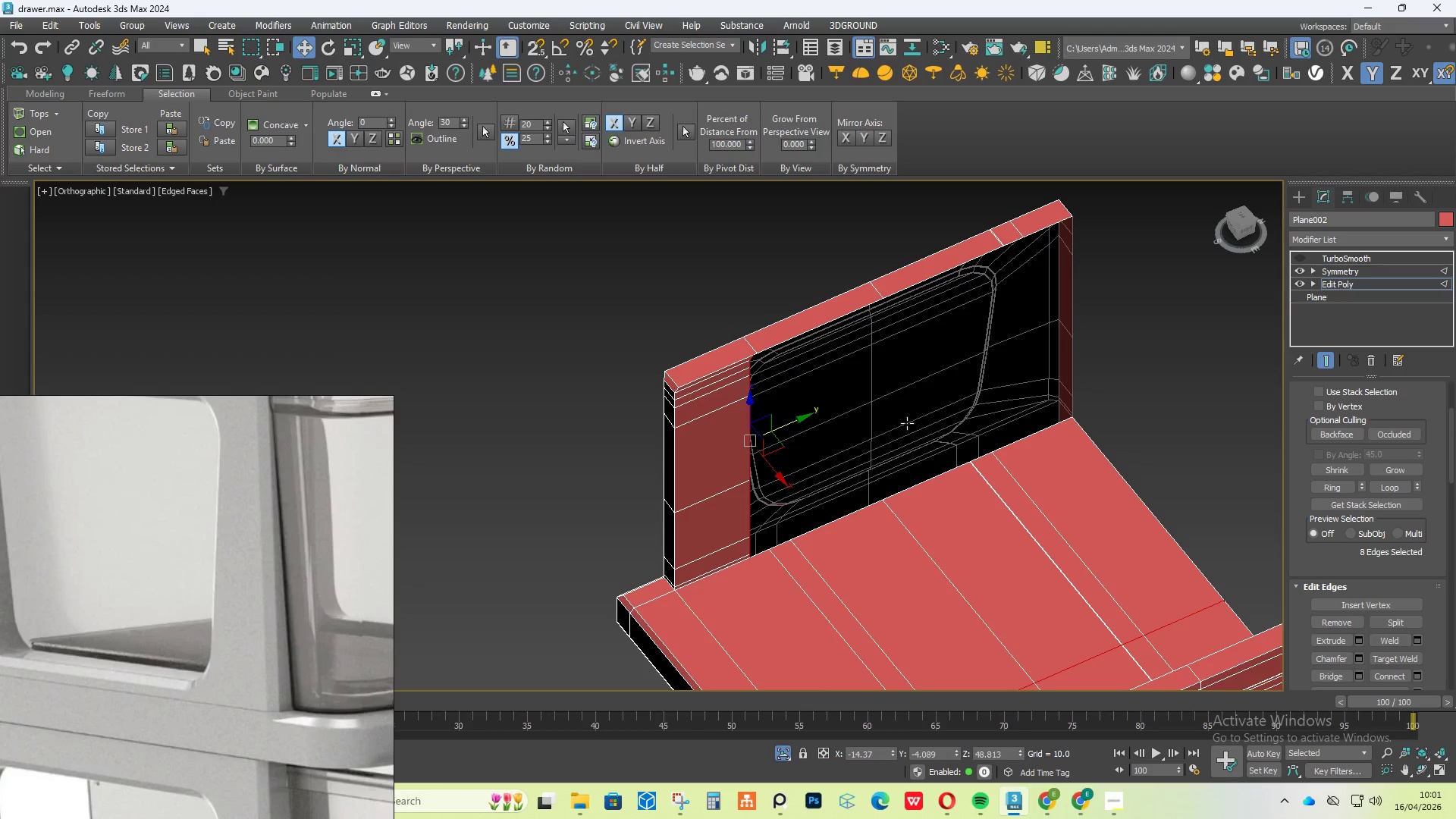 
key(Control+Z)
 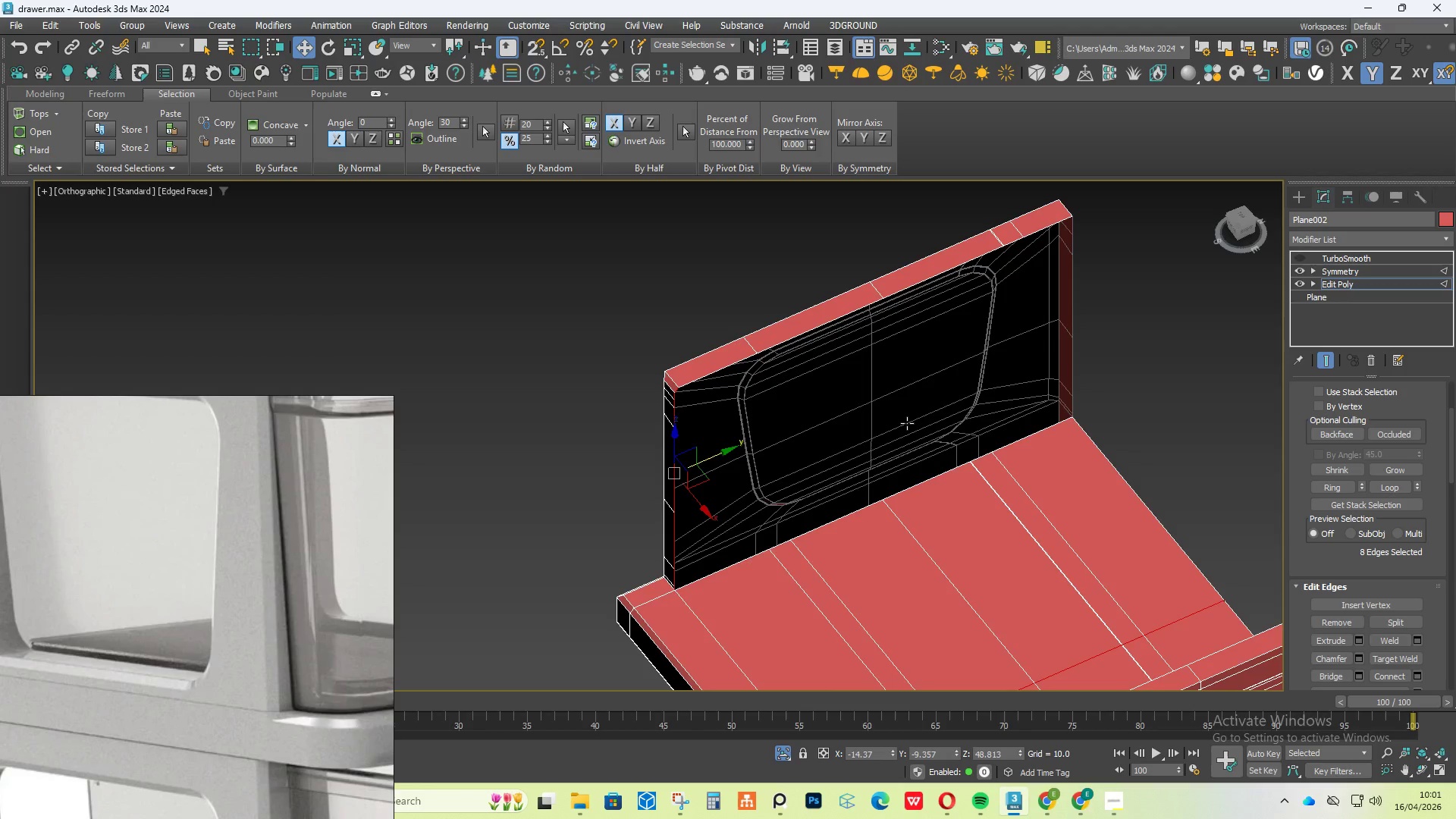 
hold_key(key=AltLeft, duration=6.16)
 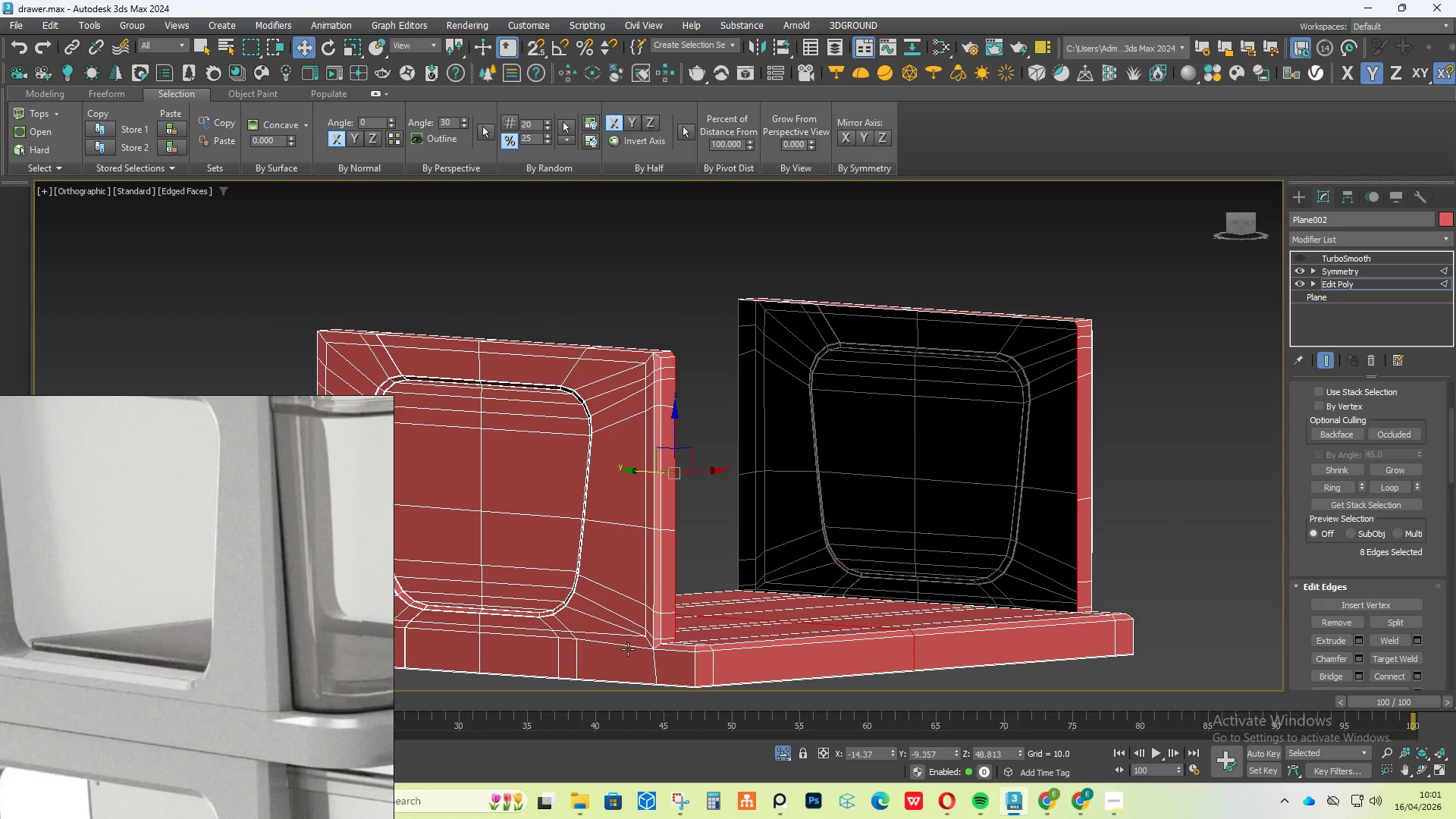 
scroll: coordinate [694, 649], scroll_direction: up, amount: 5.0
 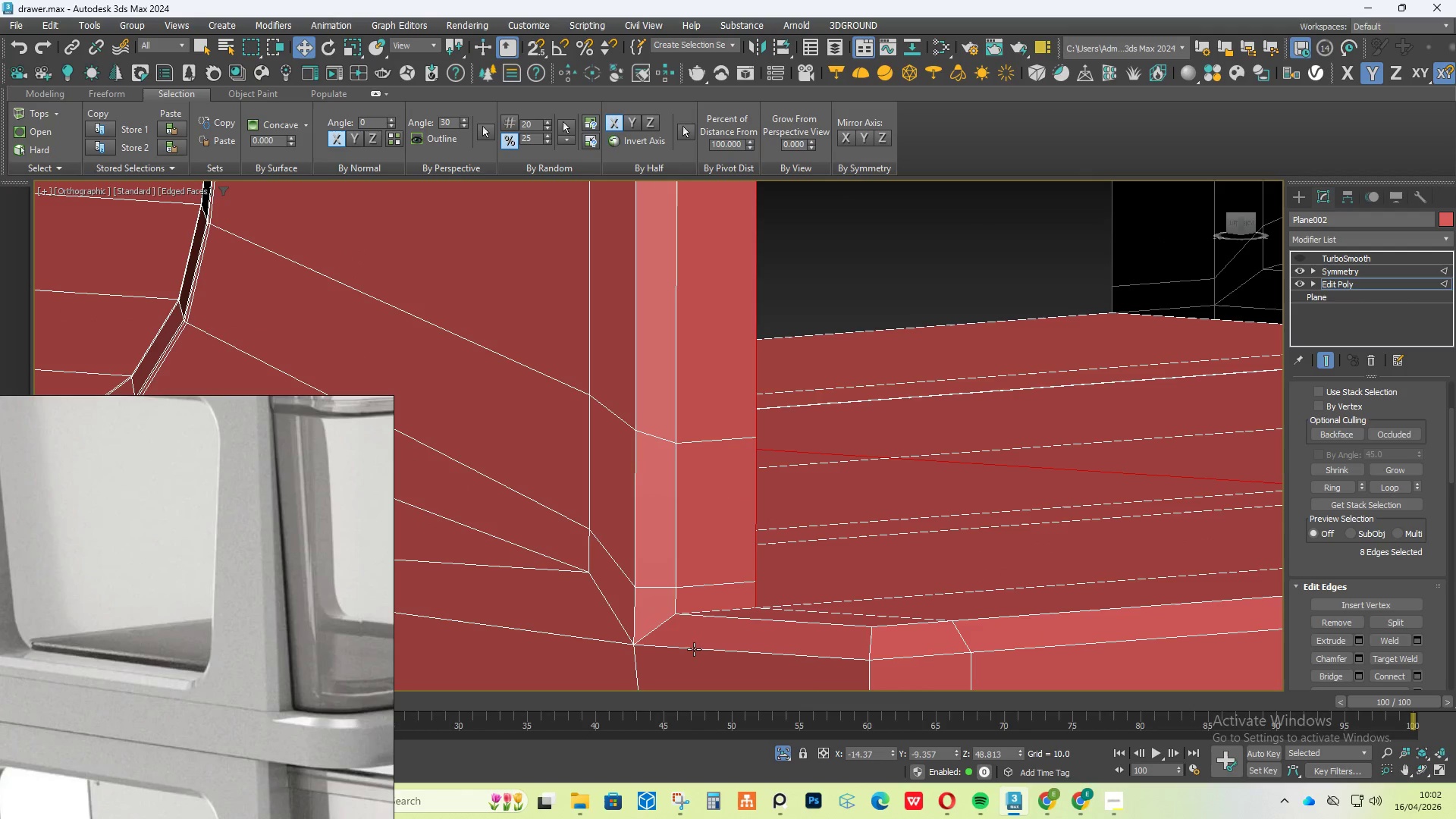 
hold_key(key=AltLeft, duration=0.67)
scroll: coordinate [118, 688], scroll_direction: down, amount: 7.0
 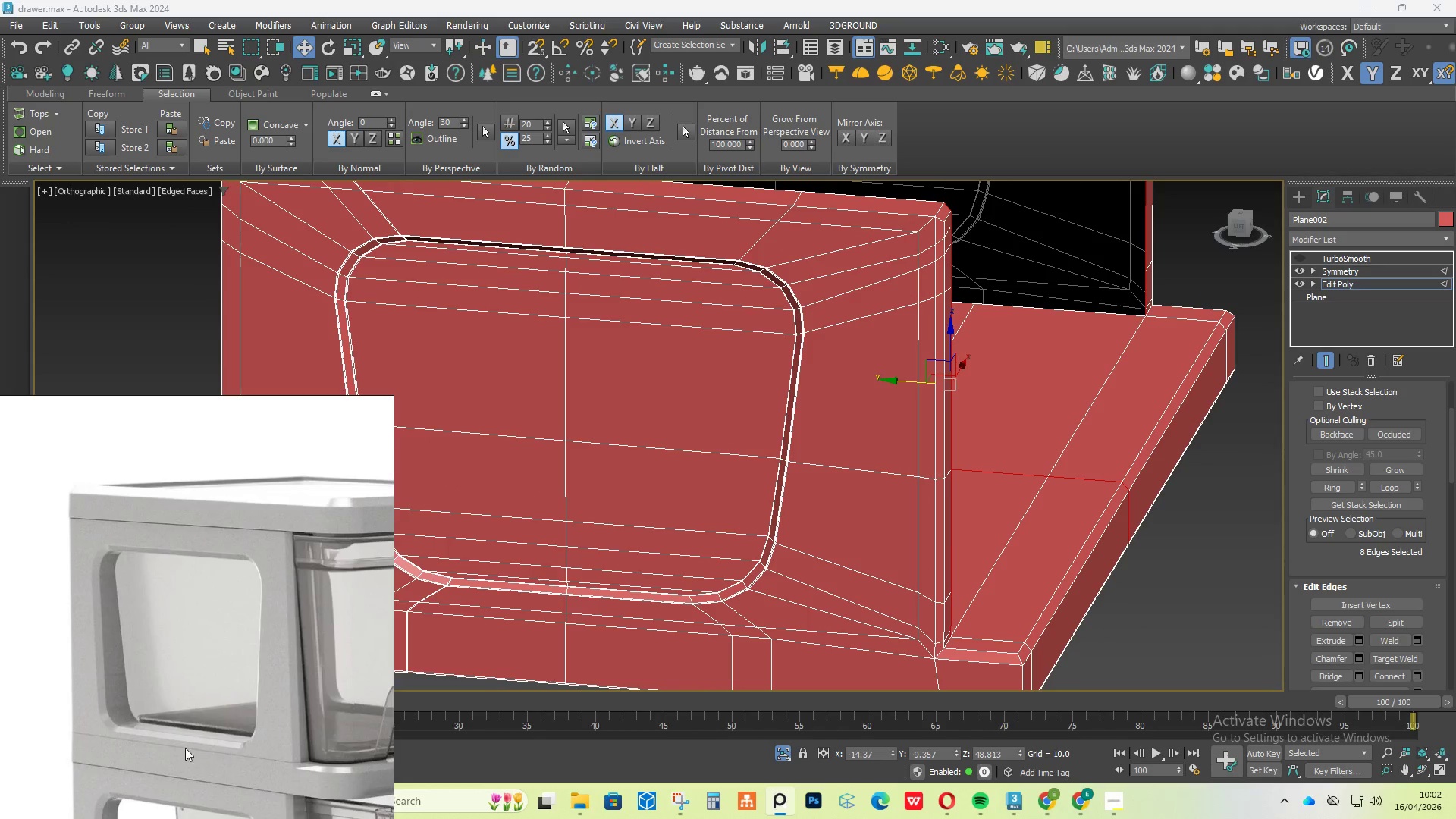 
scroll: coordinate [58, 746], scroll_direction: up, amount: 4.0
 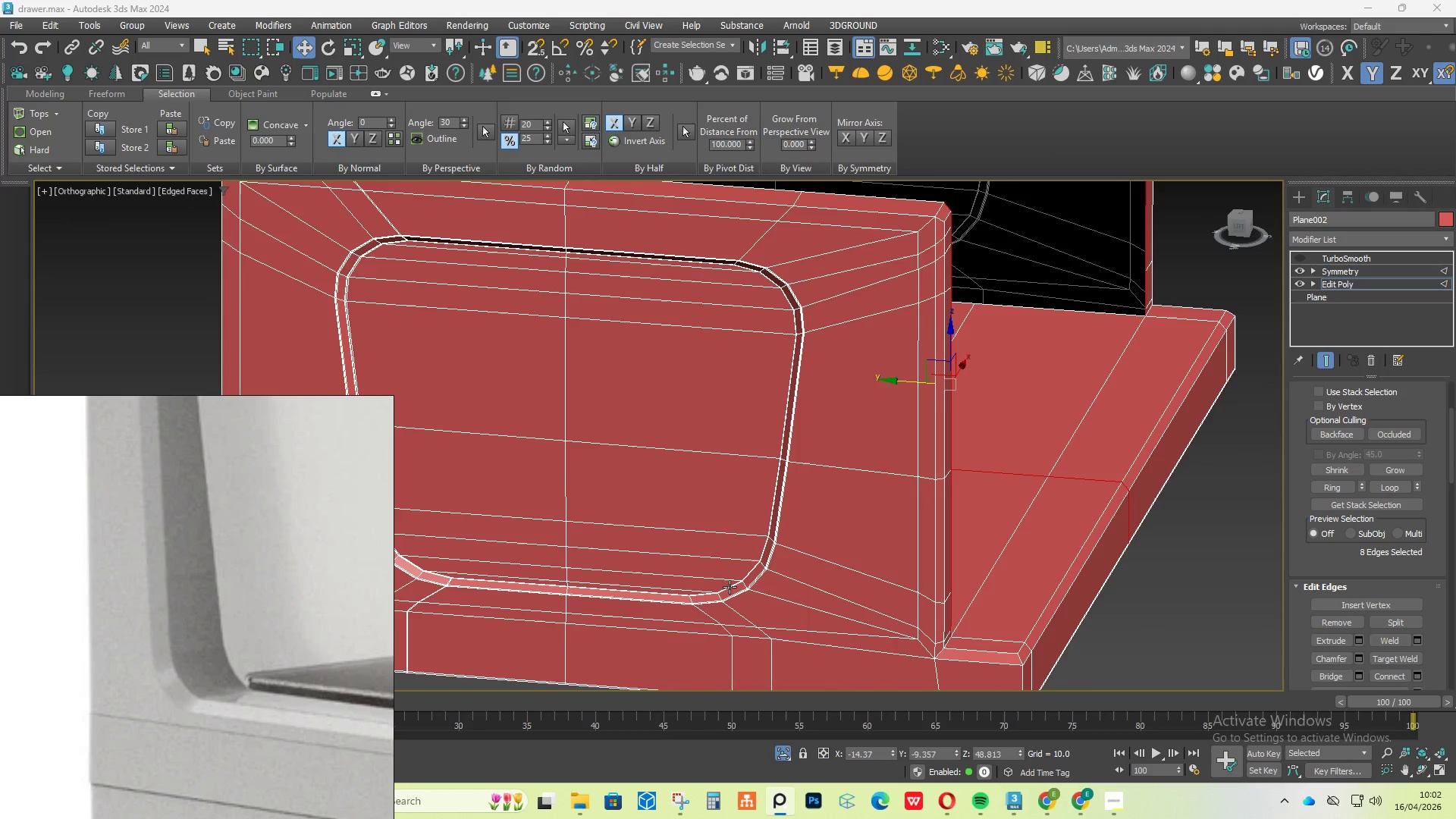 
hold_key(key=AltLeft, duration=0.42)
 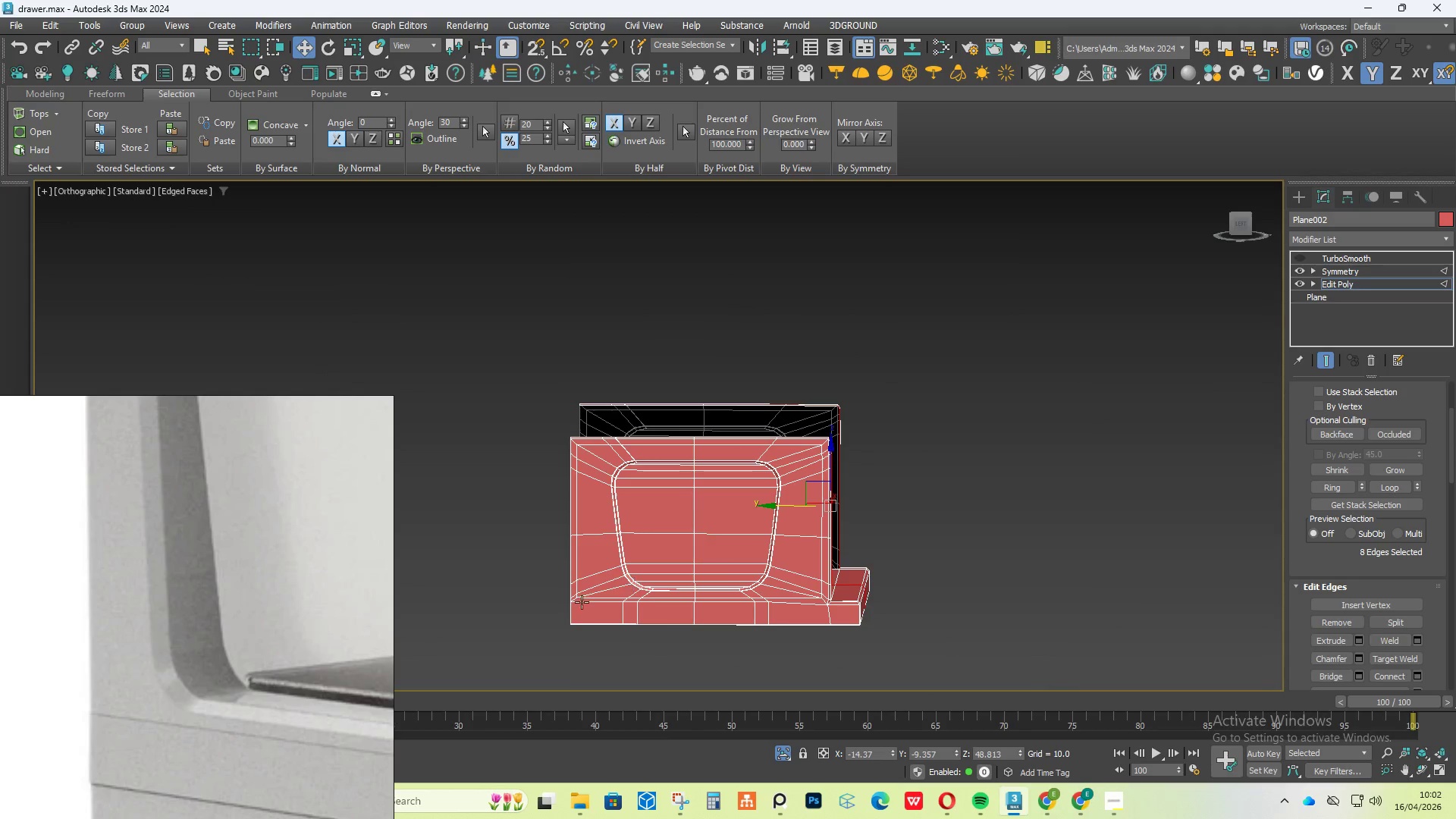 
scroll: coordinate [765, 572], scroll_direction: down, amount: 3.0
 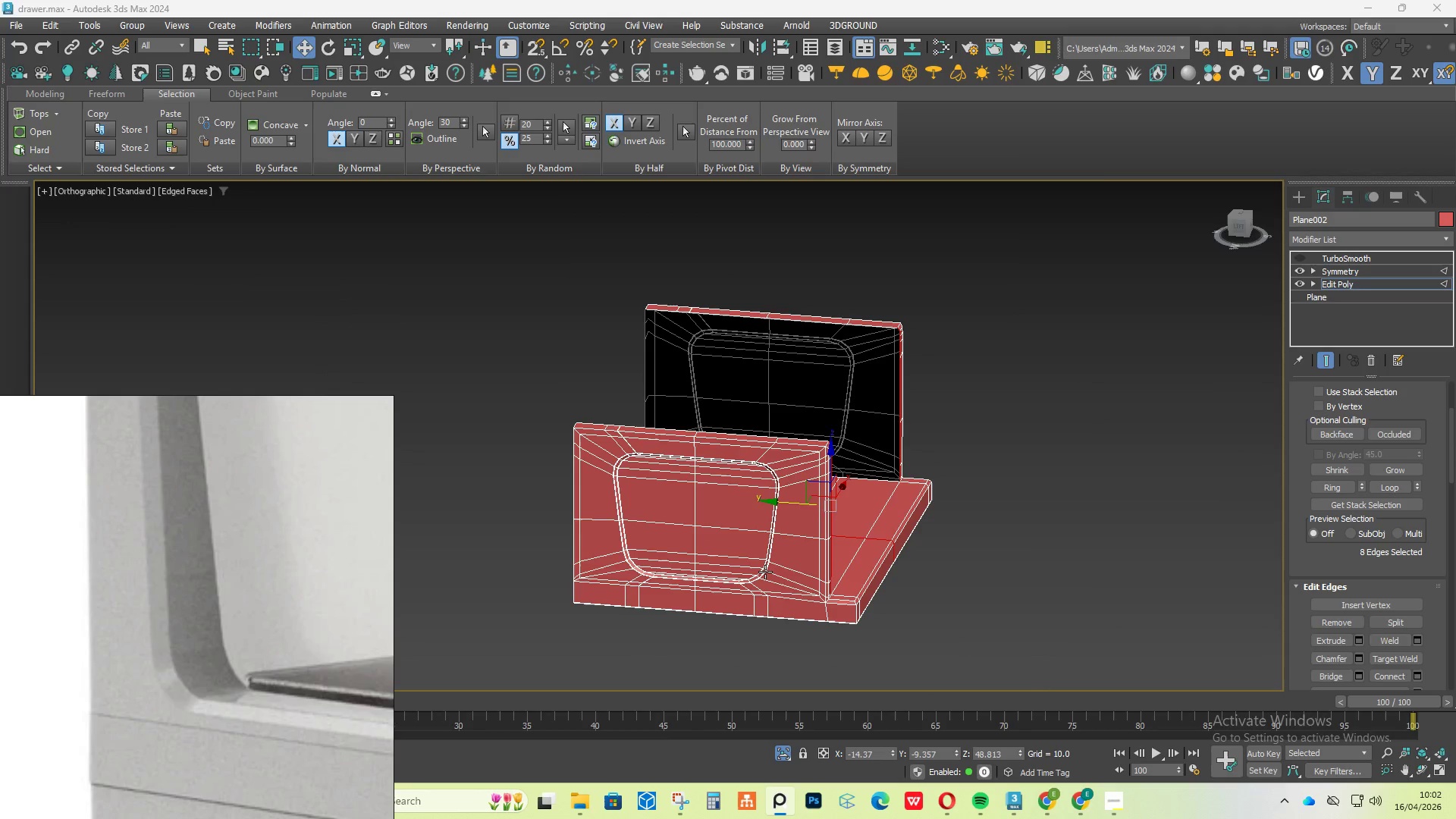 
scroll: coordinate [581, 632], scroll_direction: up, amount: 3.0
 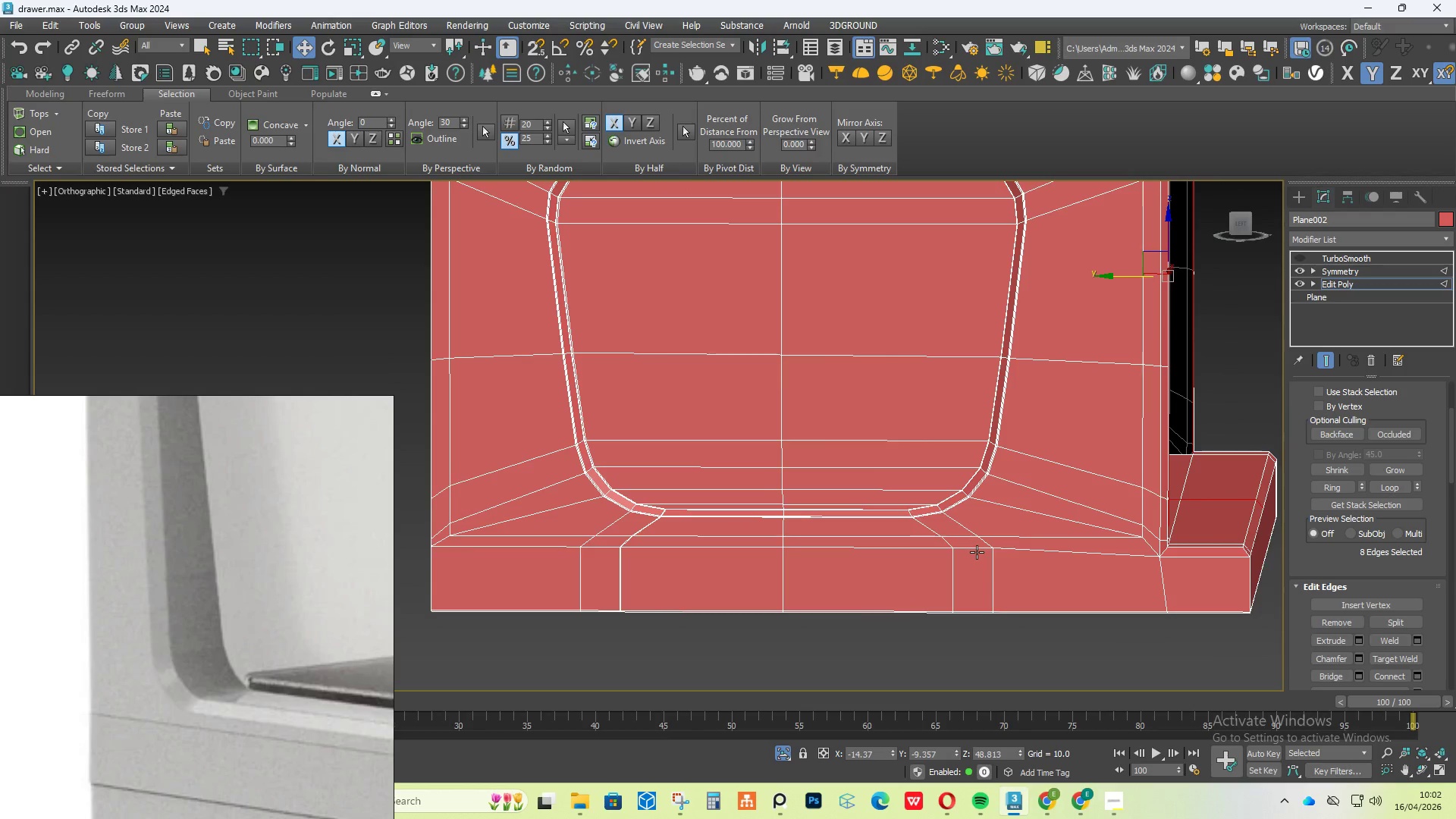 
wait(5.81)
 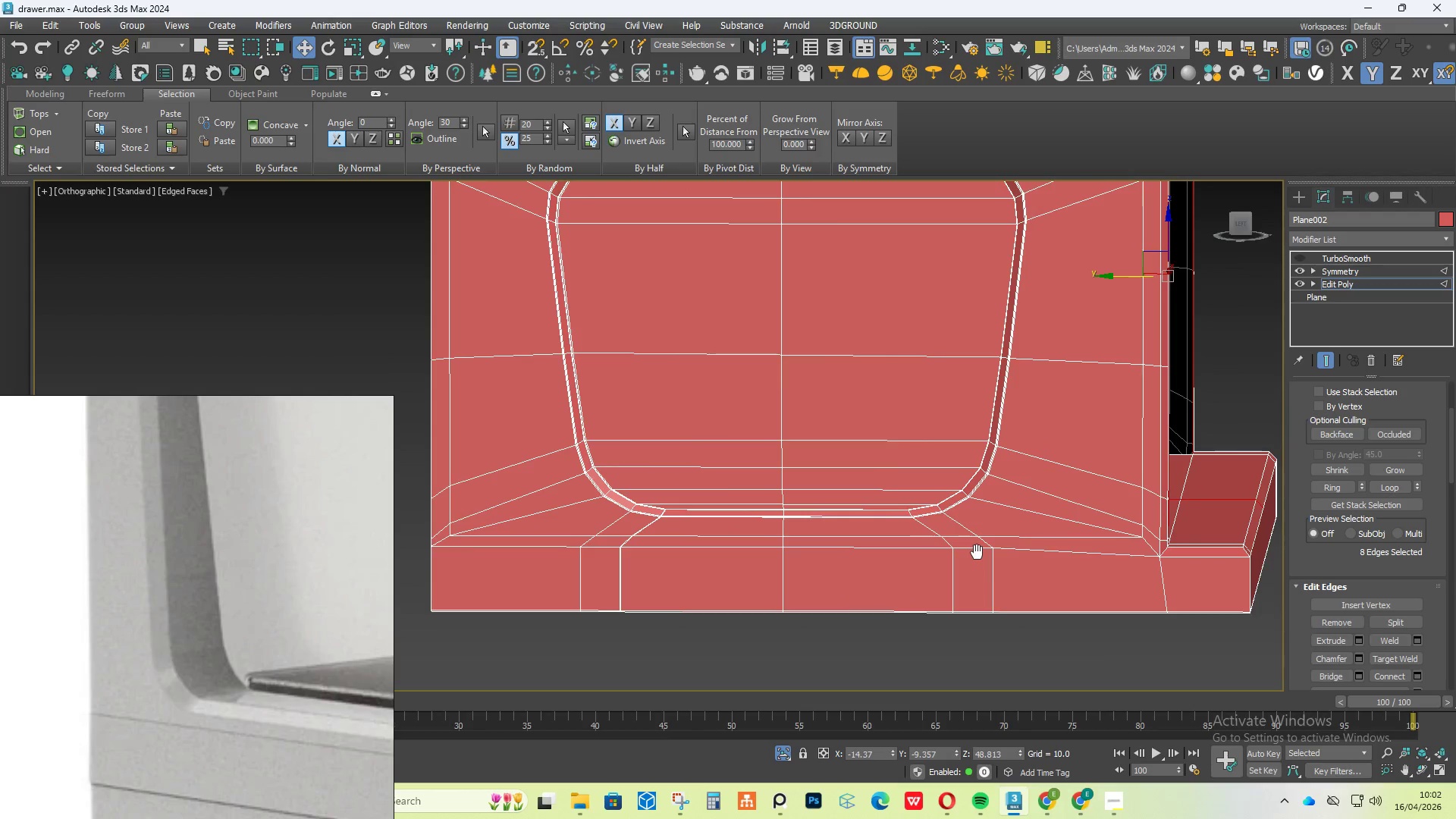 
scroll: coordinate [1178, 543], scroll_direction: up, amount: 1.0
 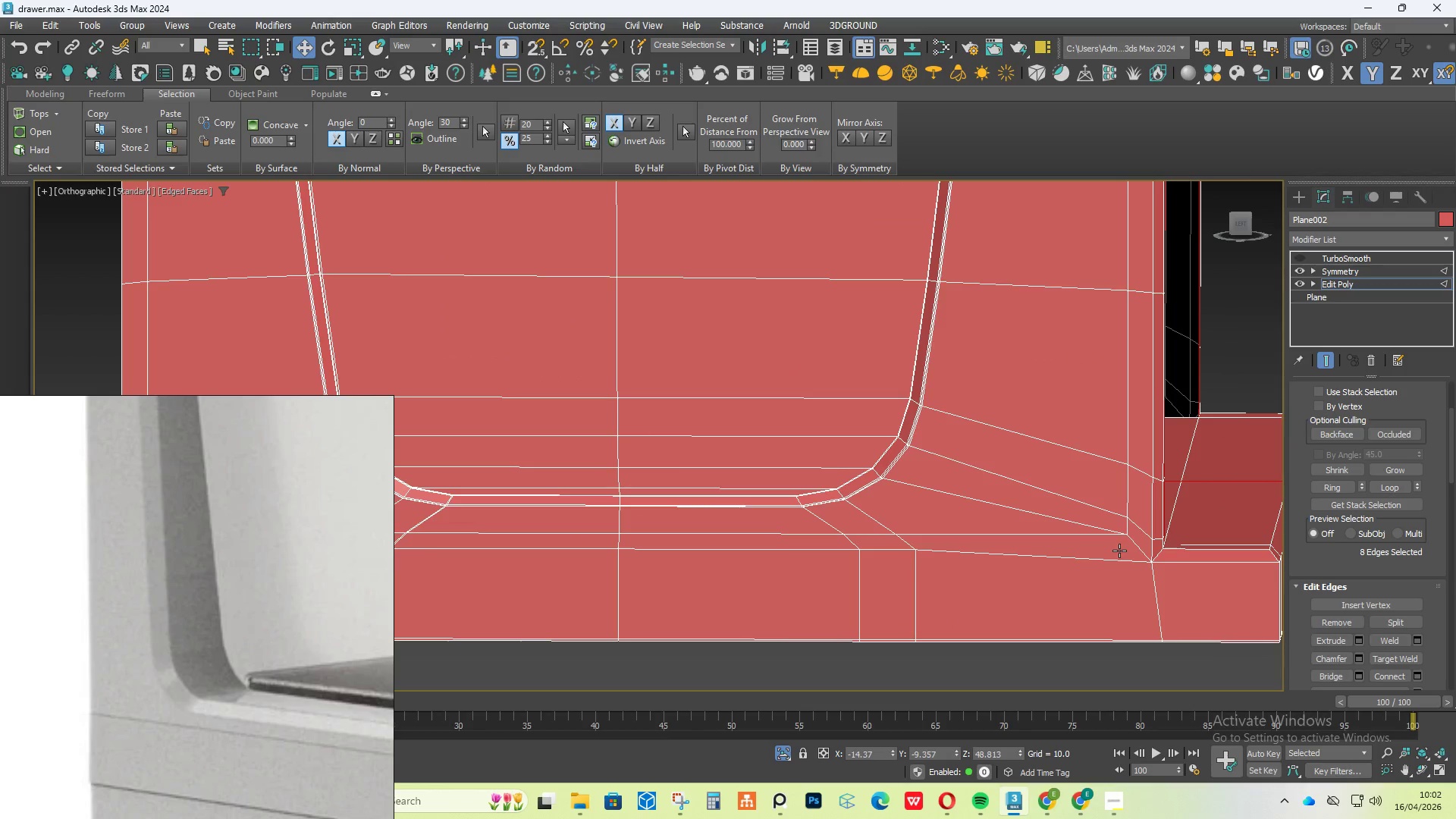 
scroll: coordinate [185, 654], scroll_direction: down, amount: 3.0
 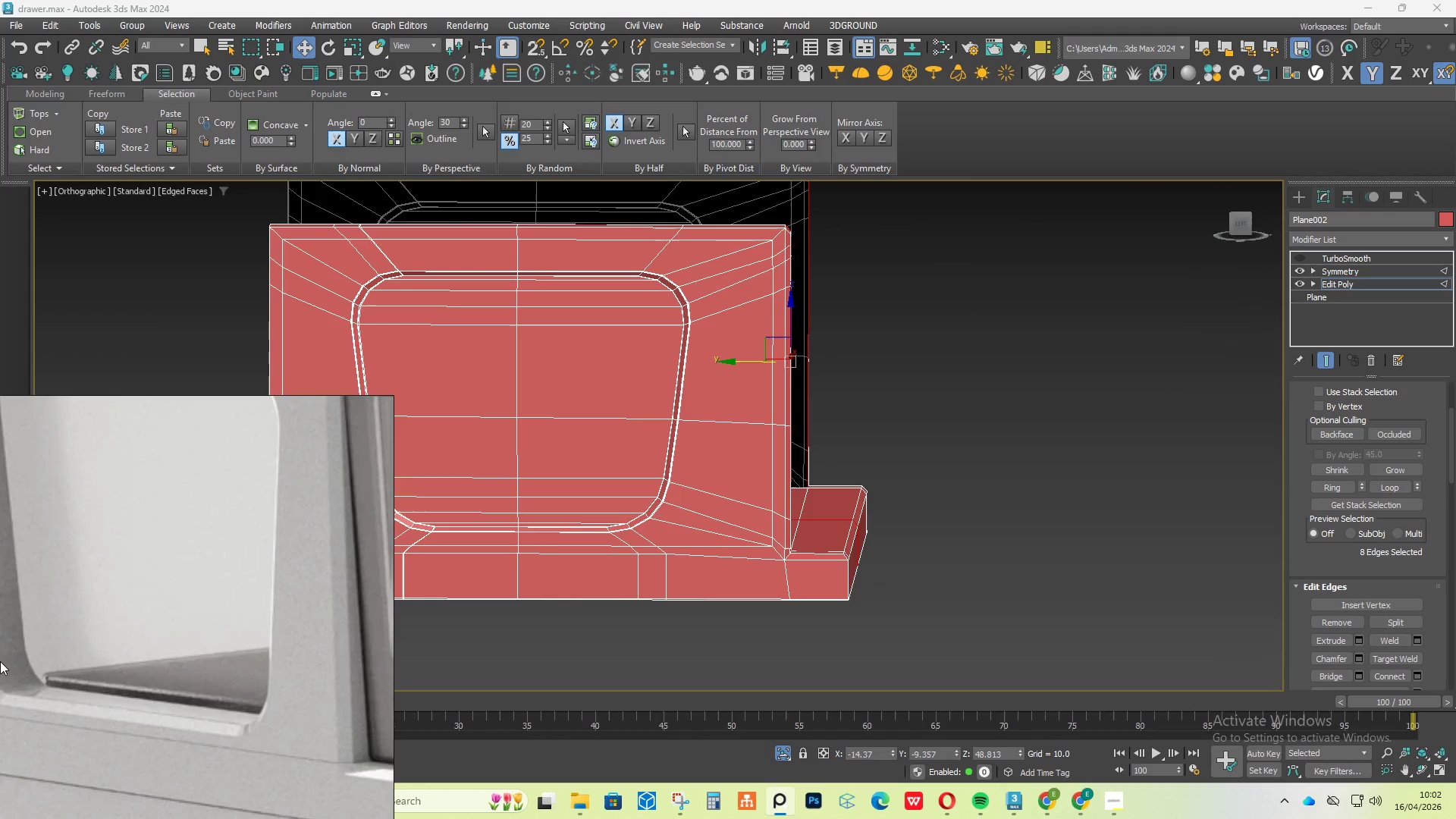 
scroll: coordinate [28, 659], scroll_direction: up, amount: 1.0
 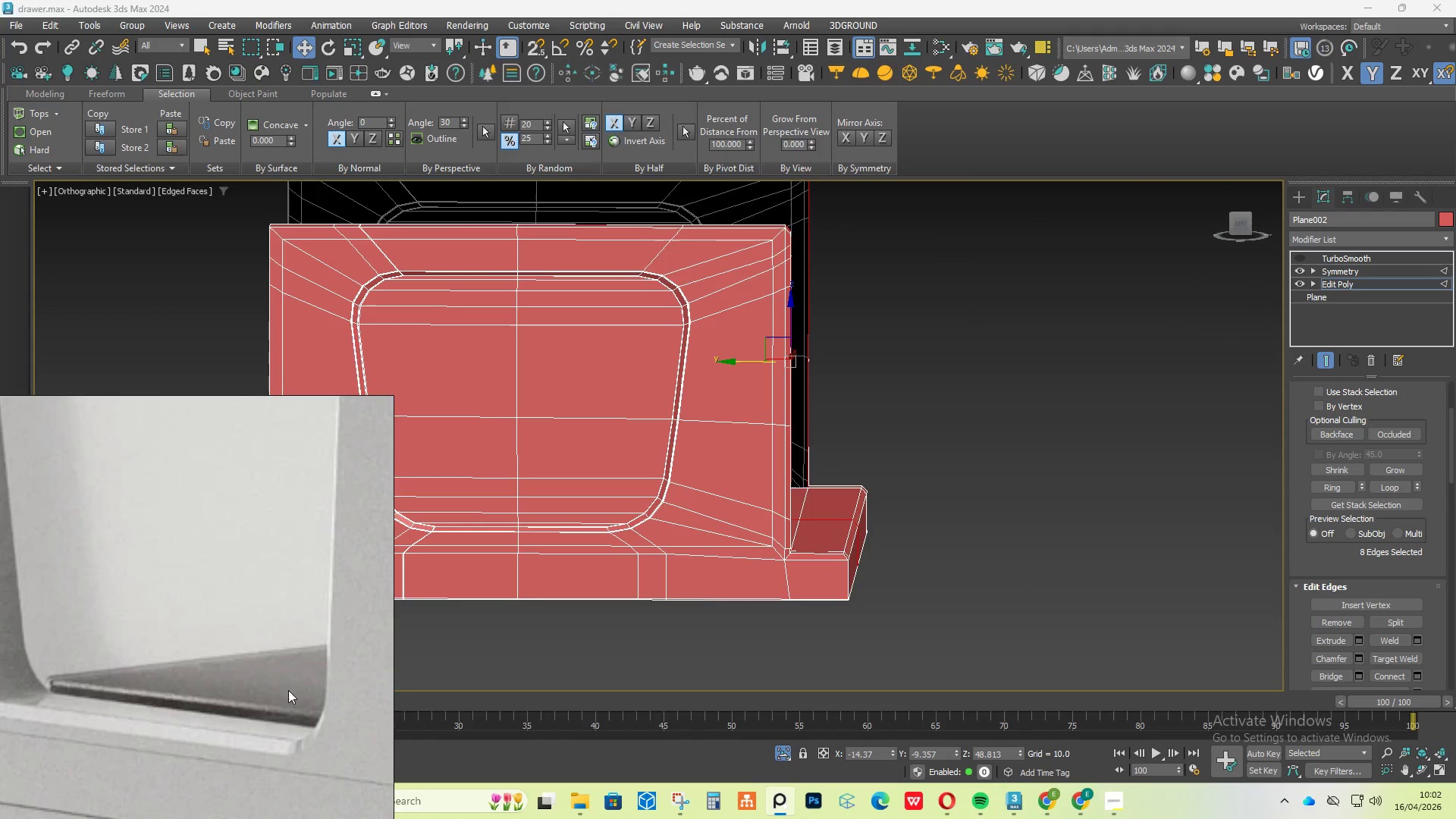 
scroll: coordinate [303, 691], scroll_direction: down, amount: 2.0
 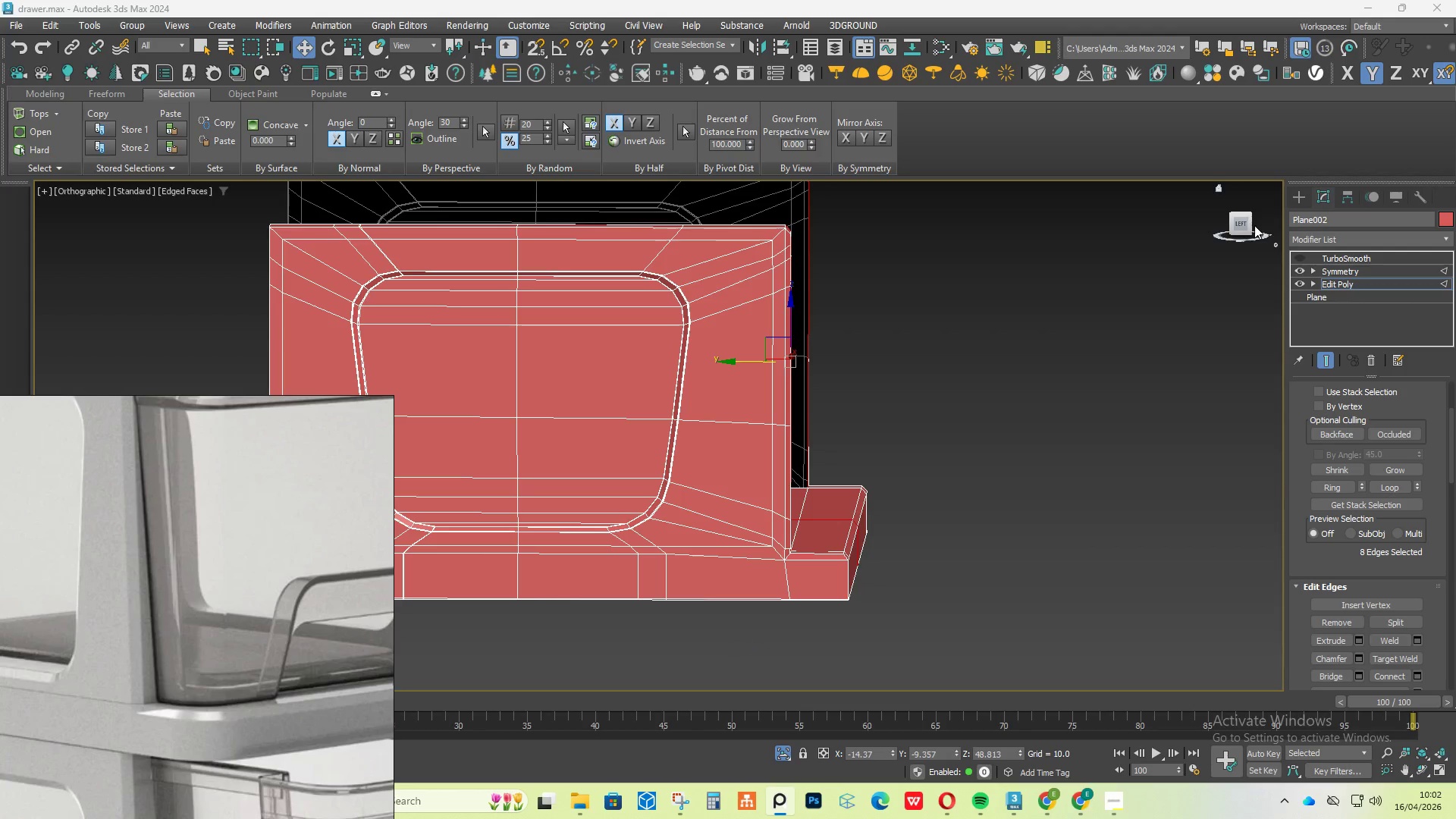 
left_click([1244, 225])
 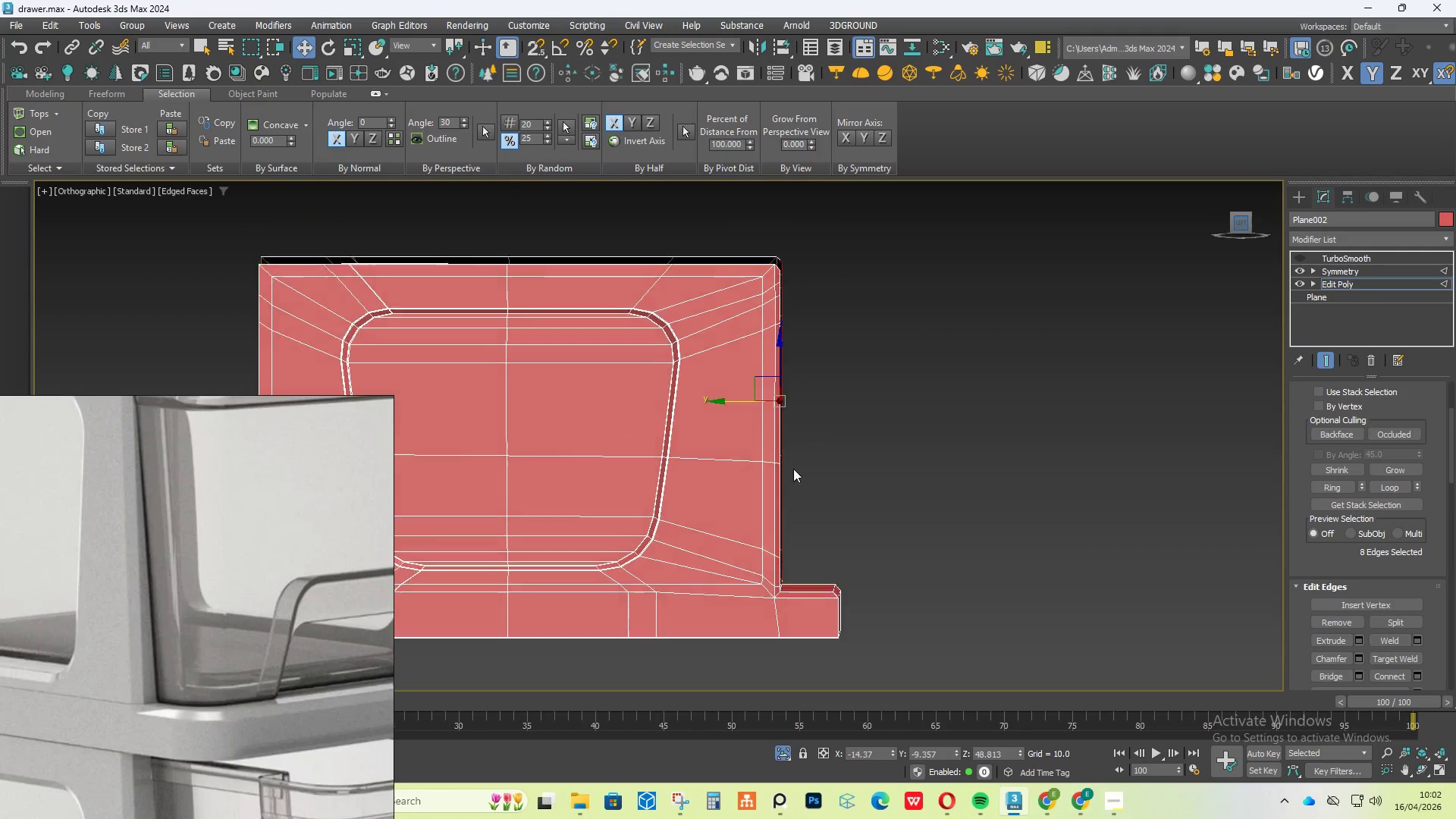 
scroll: coordinate [752, 619], scroll_direction: up, amount: 4.0
 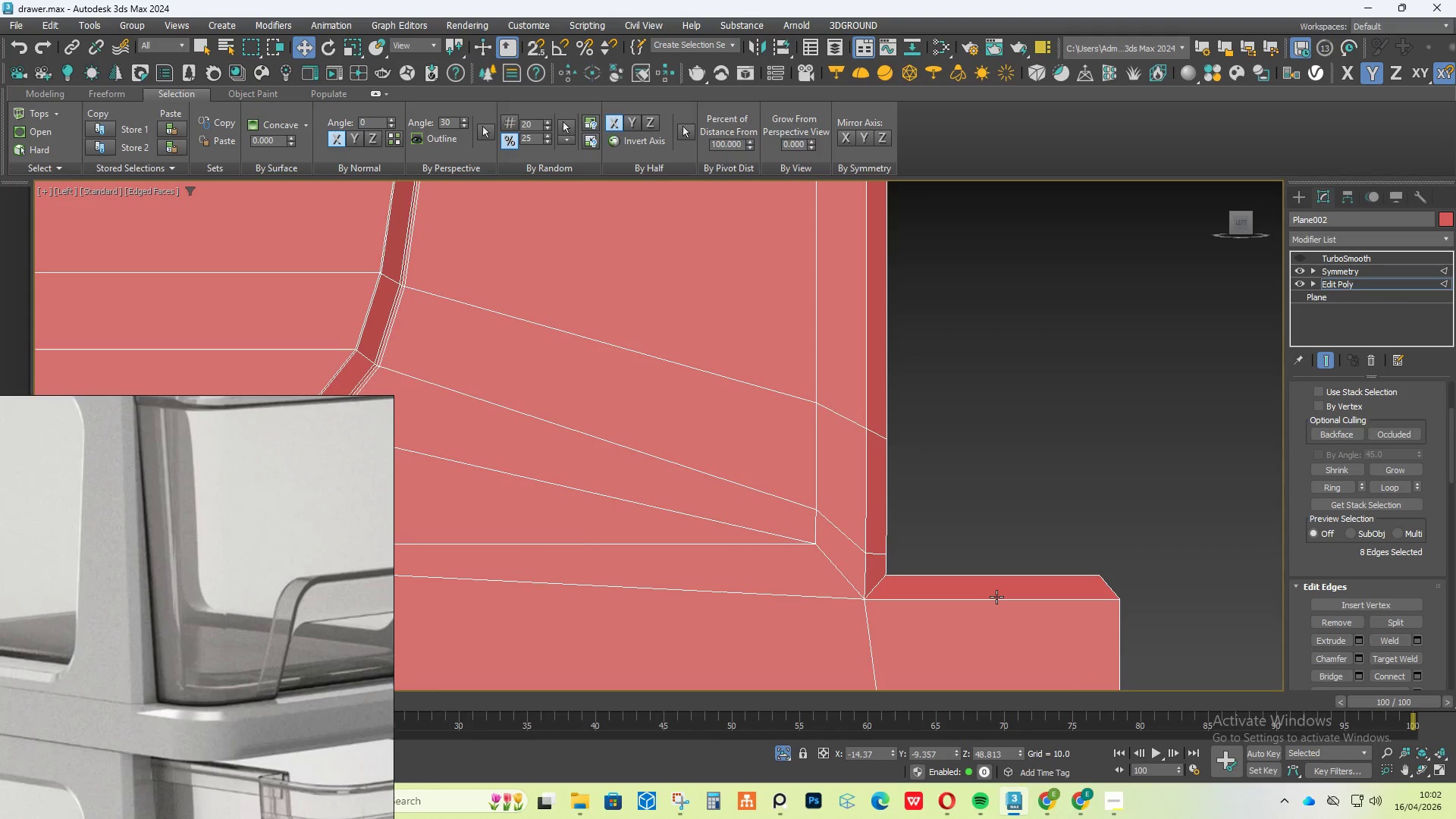 
scroll: coordinate [908, 618], scroll_direction: down, amount: 1.0
 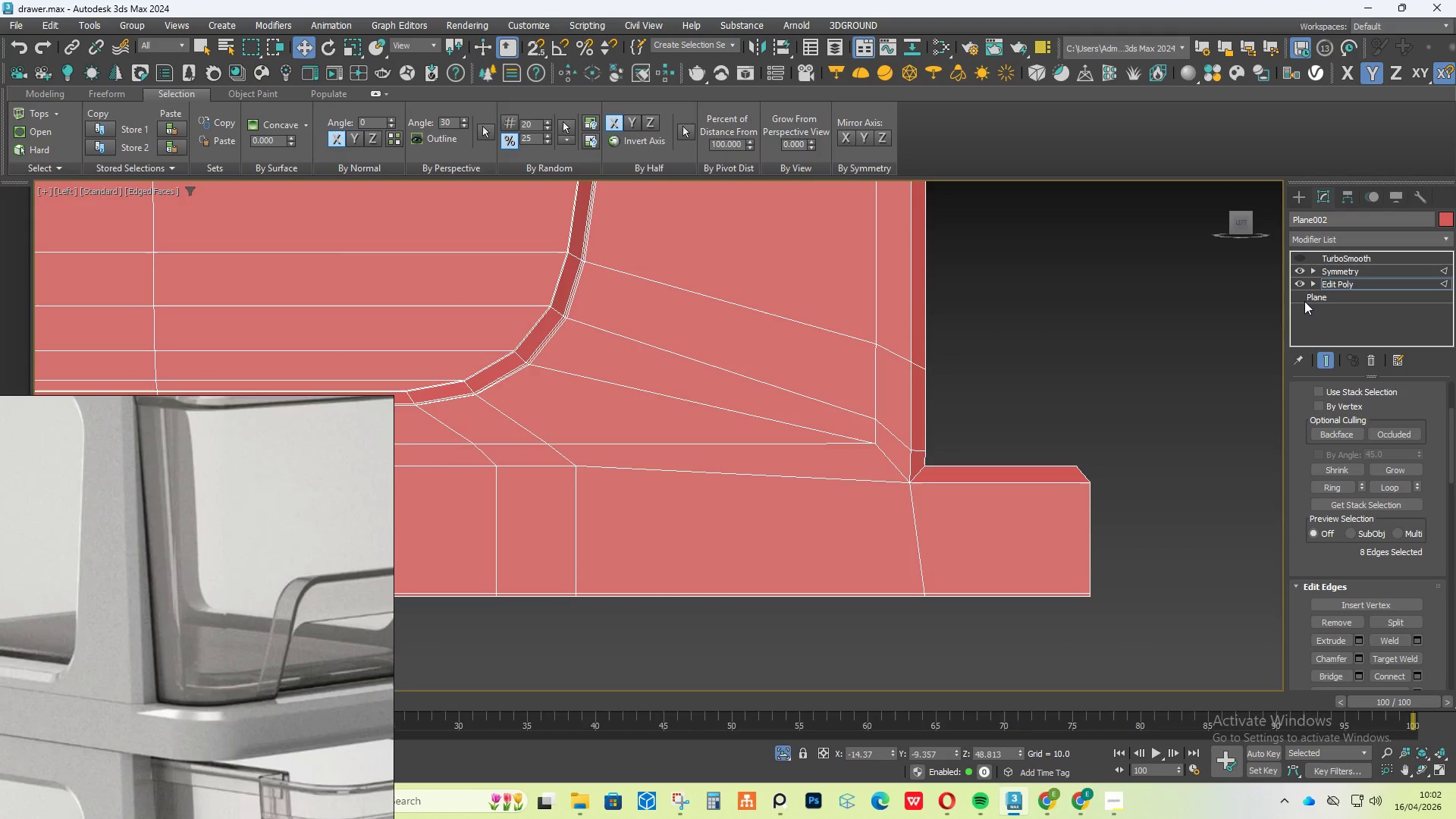 
key(1)
 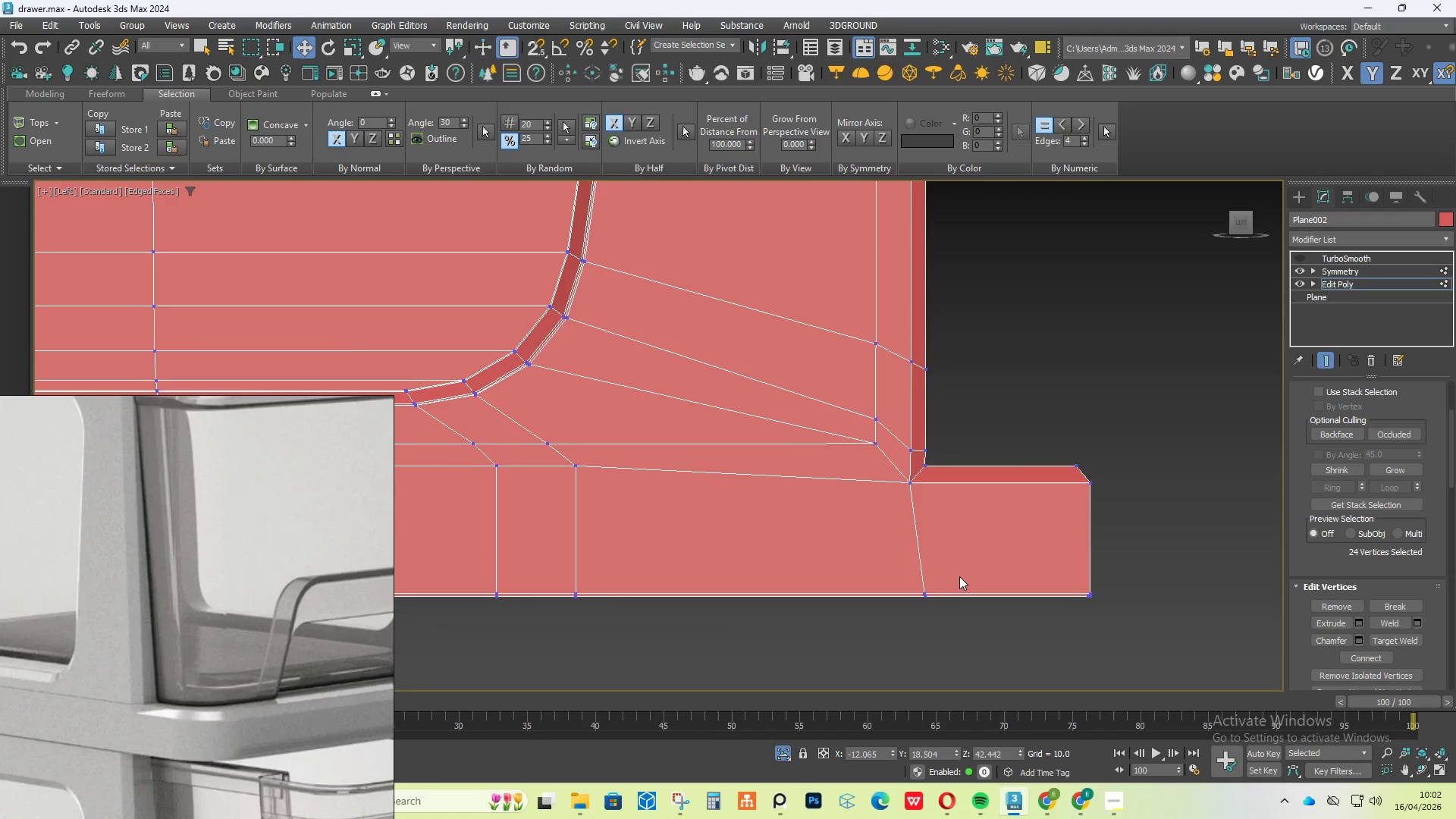 
left_click_drag(start_coordinate=[959, 576], to_coordinate=[884, 659])
 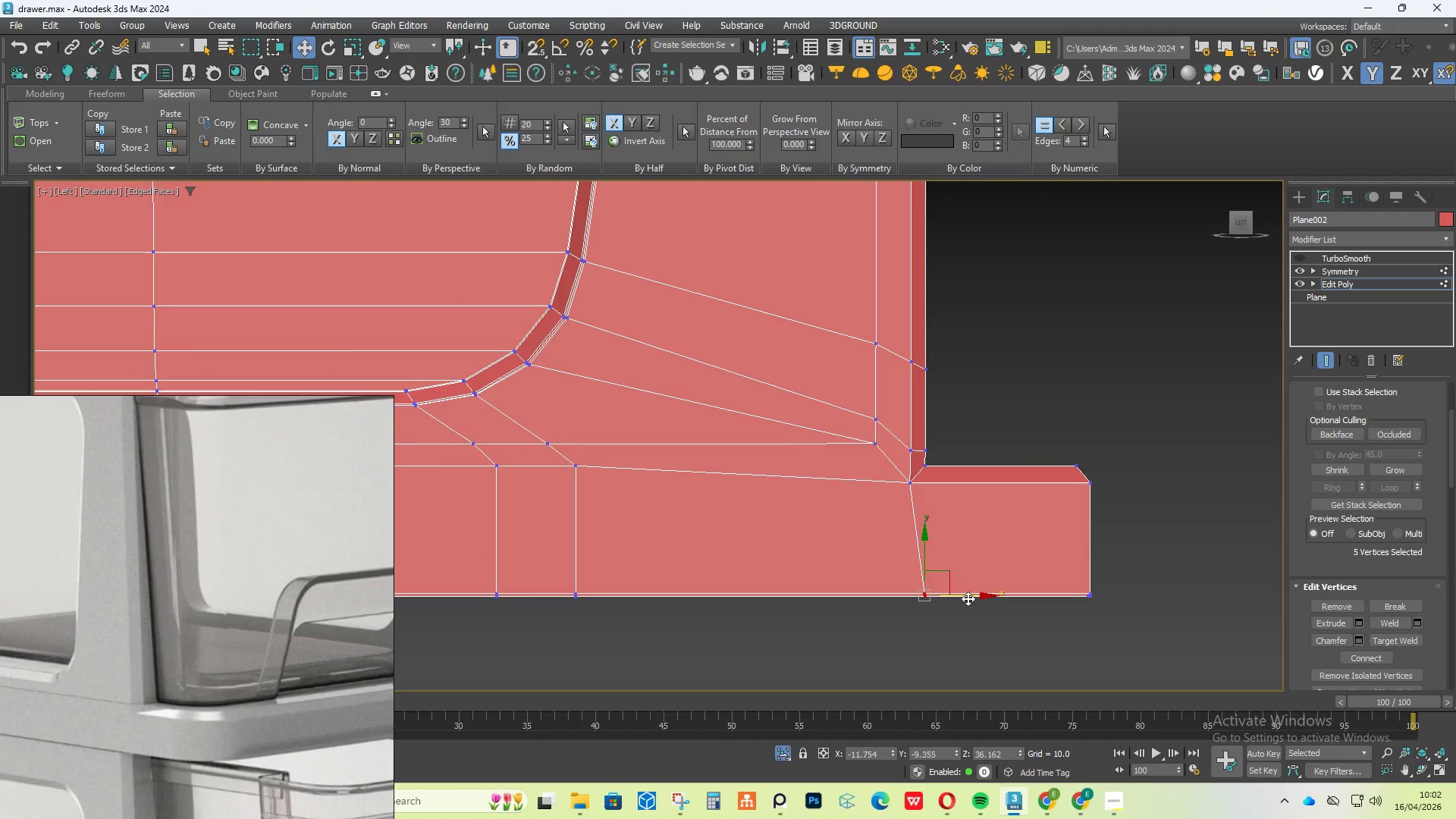 
left_click_drag(start_coordinate=[968, 593], to_coordinate=[952, 595])
 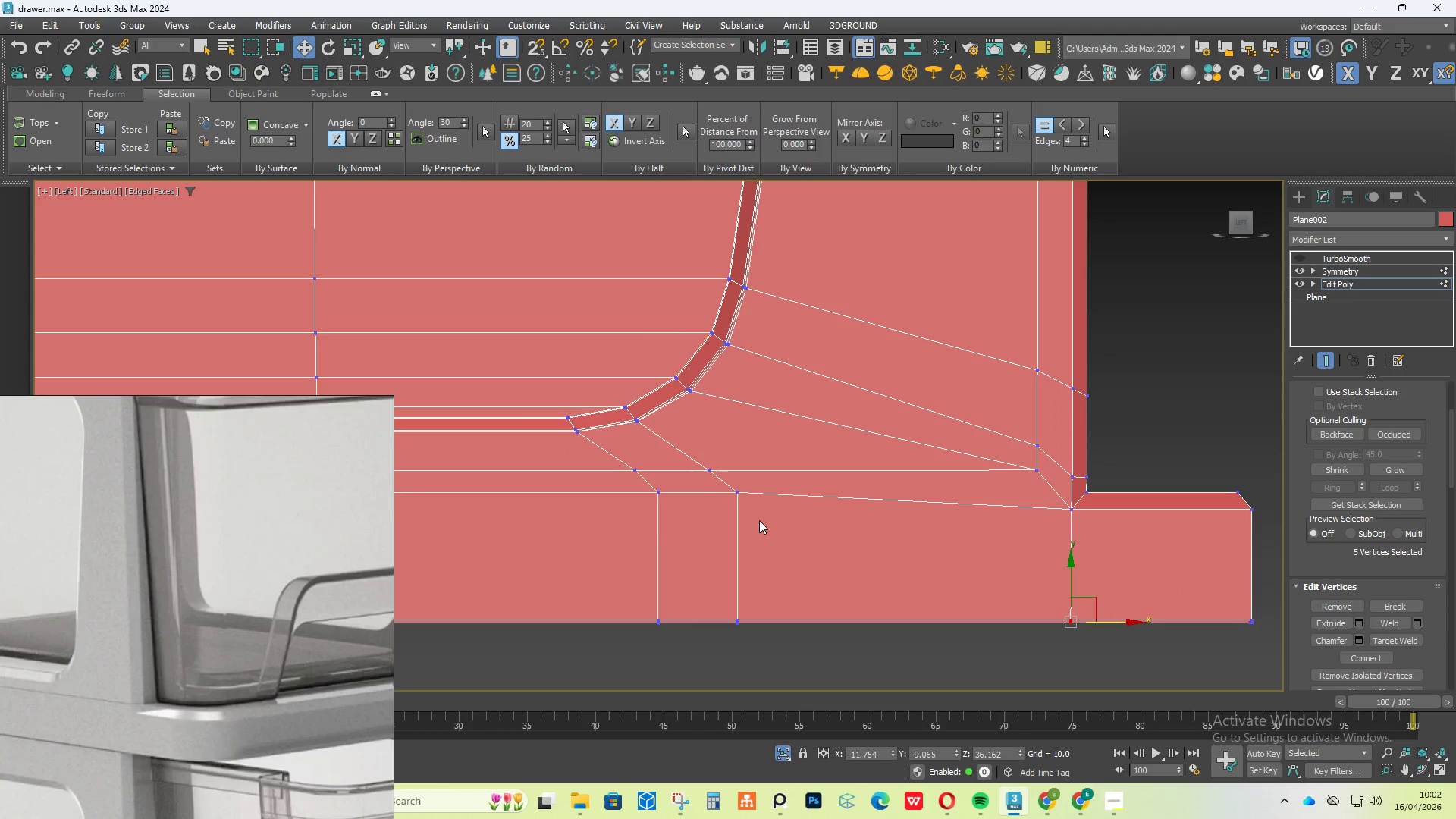 
scroll: coordinate [1085, 487], scroll_direction: up, amount: 1.0
 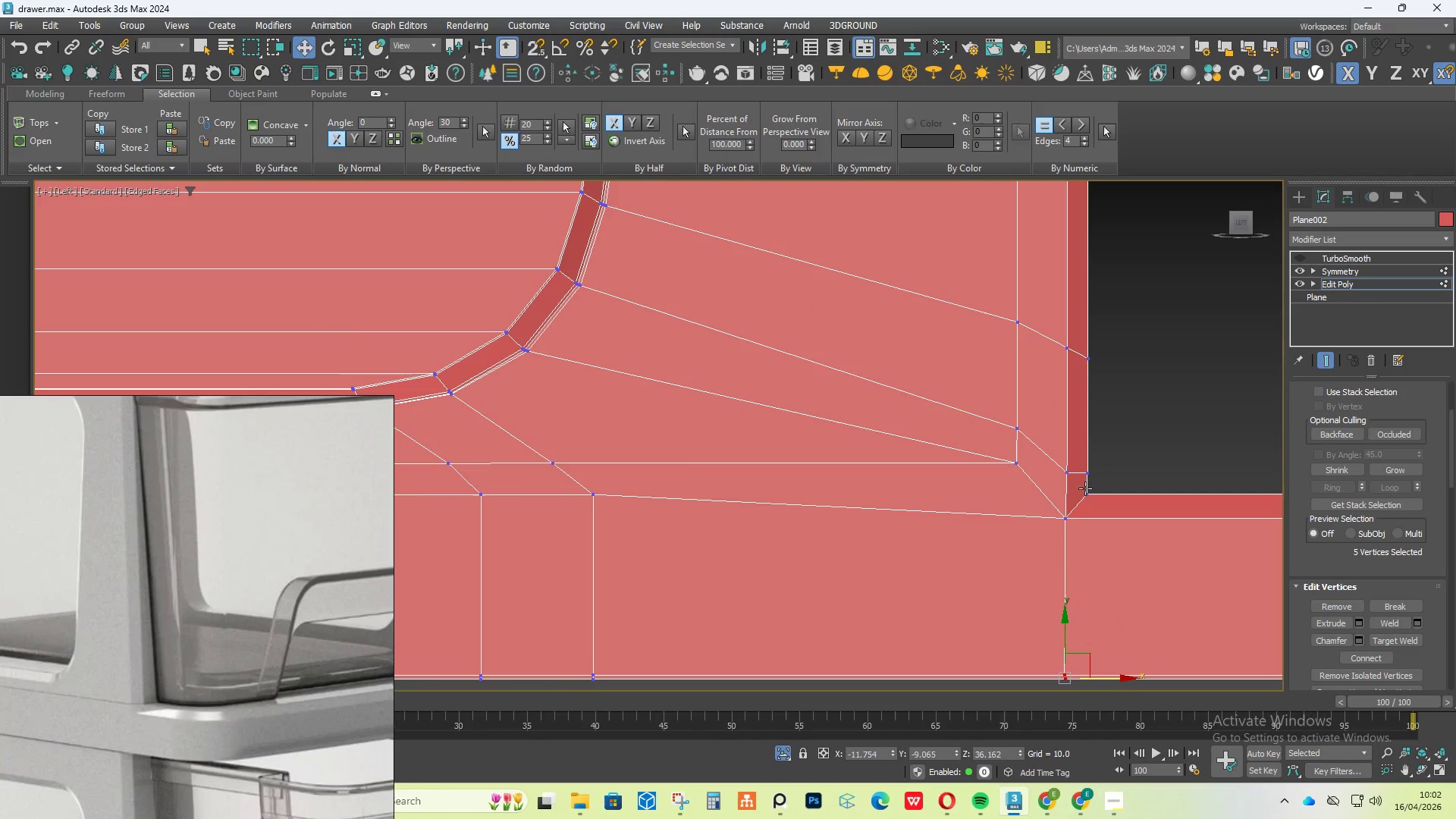 
scroll: coordinate [895, 495], scroll_direction: down, amount: 4.0
 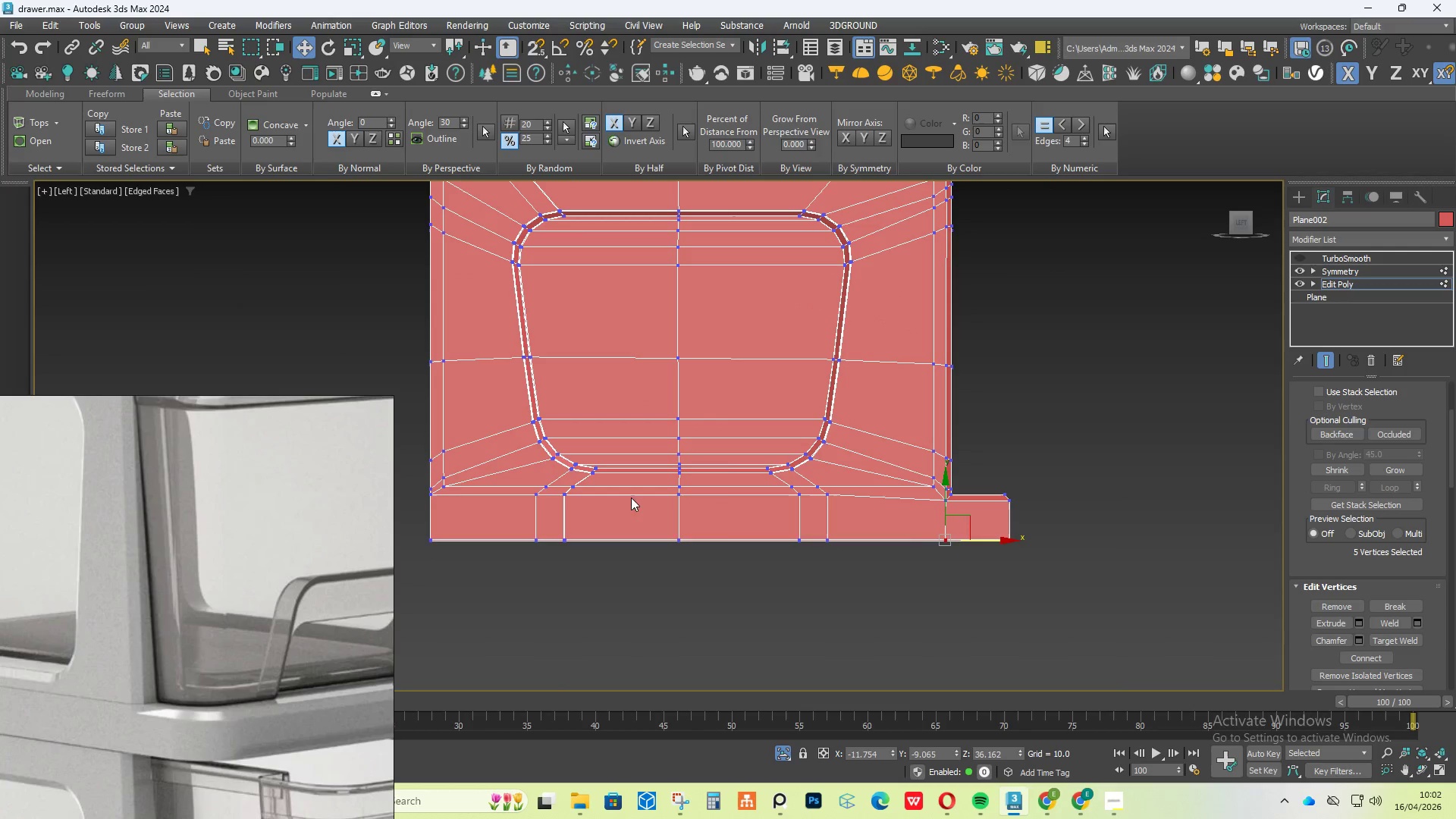 
scroll: coordinate [414, 499], scroll_direction: up, amount: 3.0
 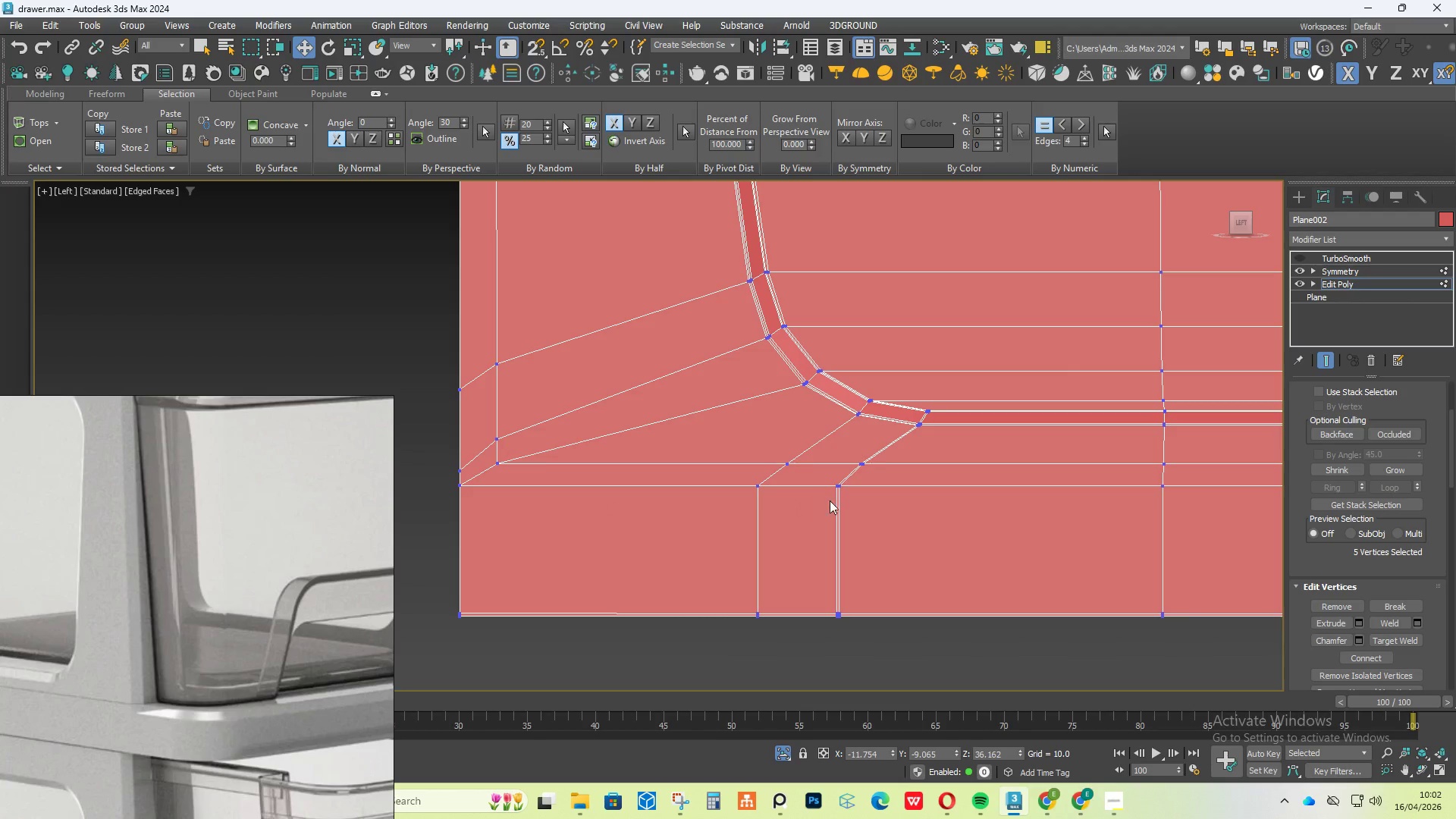 
hold_key(key=AltLeft, duration=0.78)
 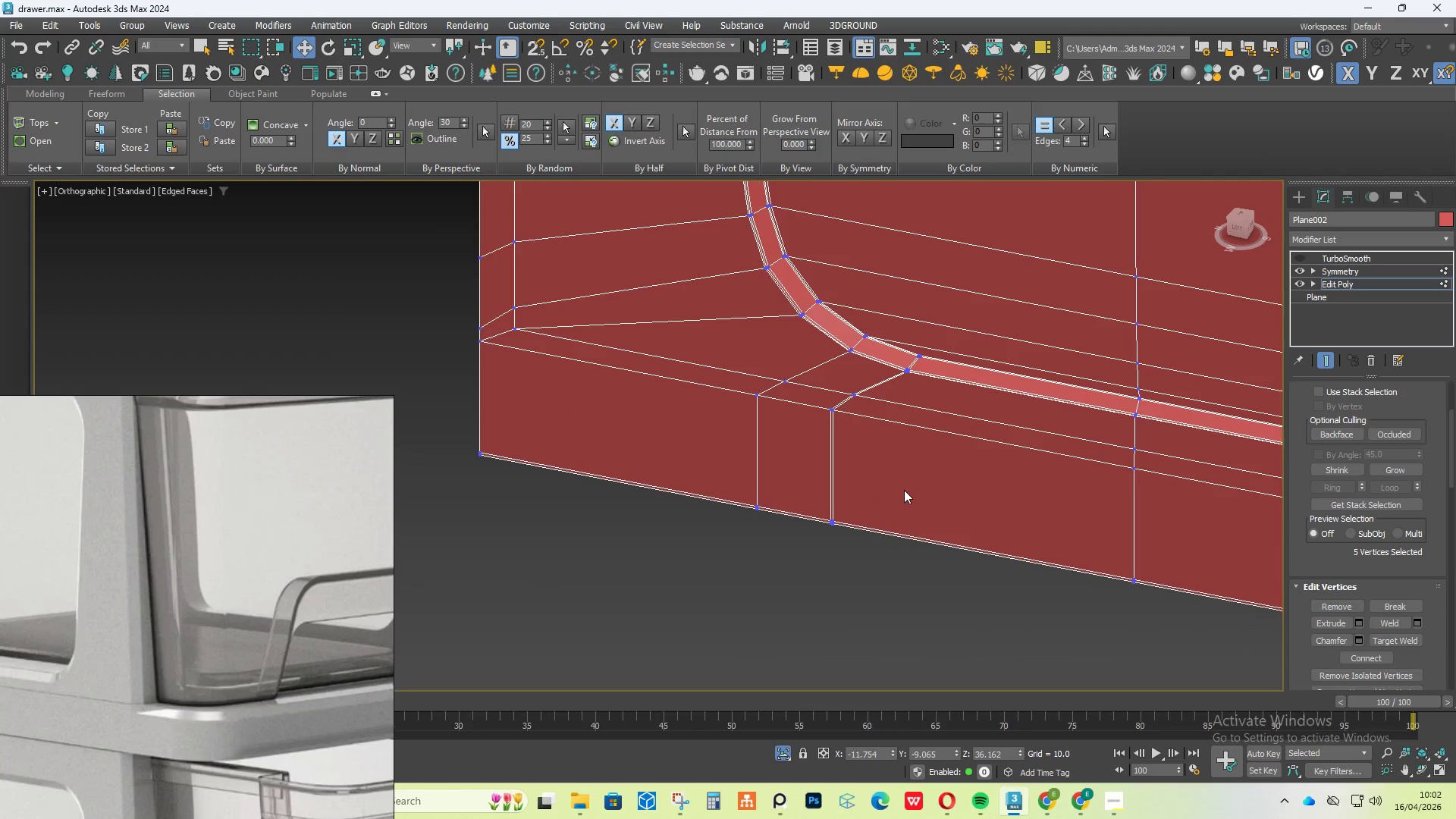 
hold_key(key=ControlLeft, duration=3.53)
 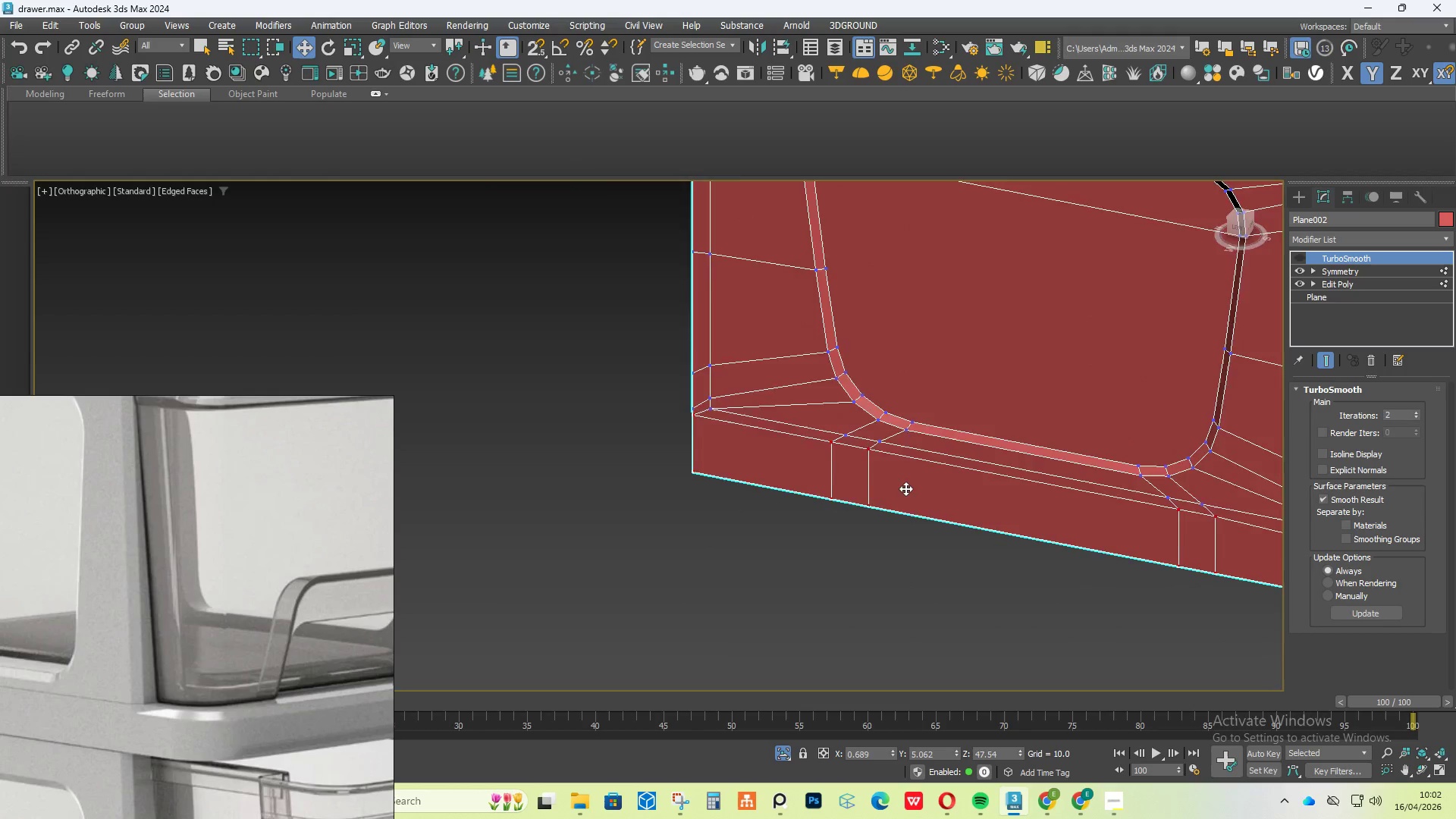 
hold_key(key=Z, duration=1.22)
 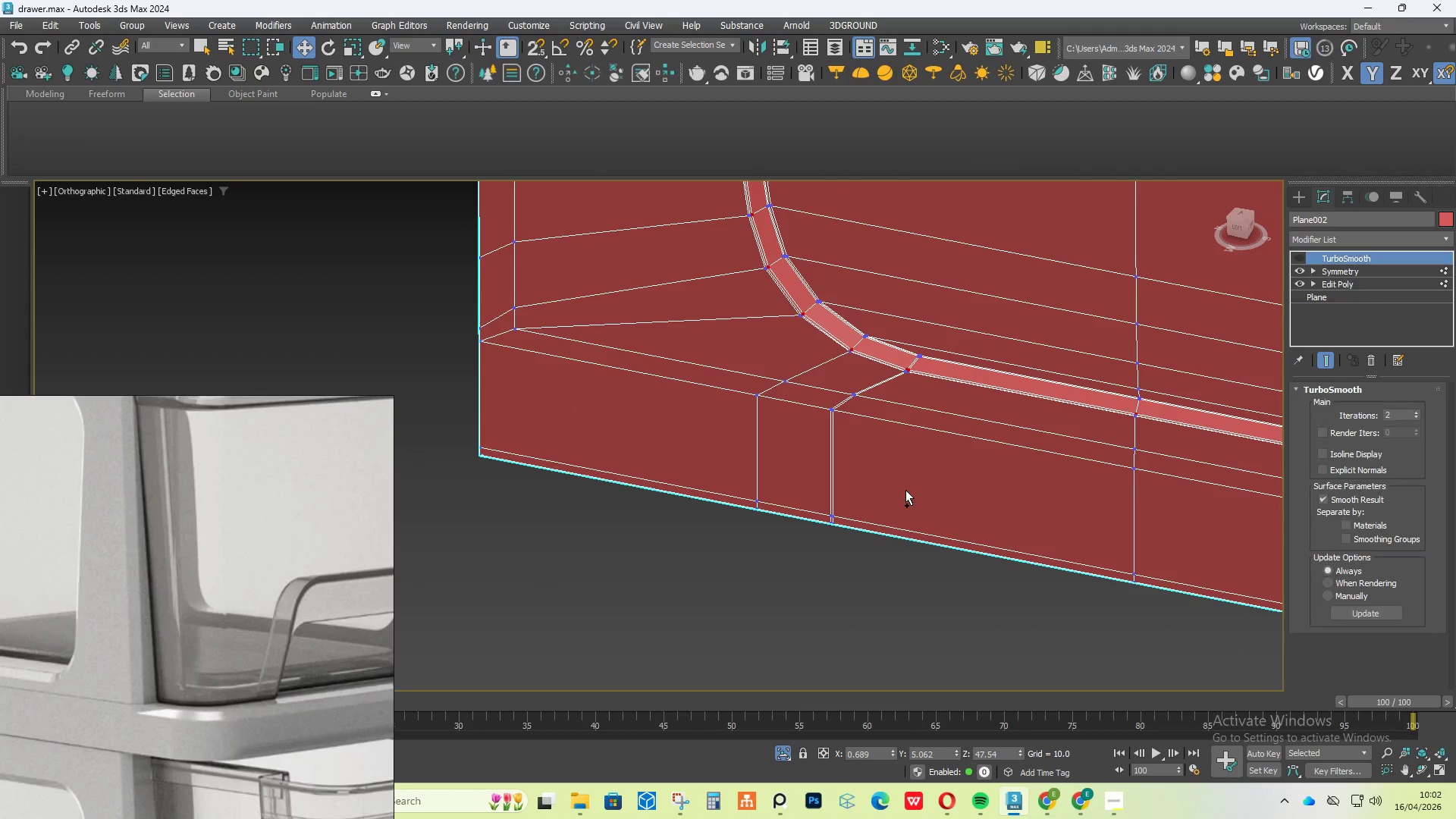 
hold_key(key=Z, duration=1.38)
 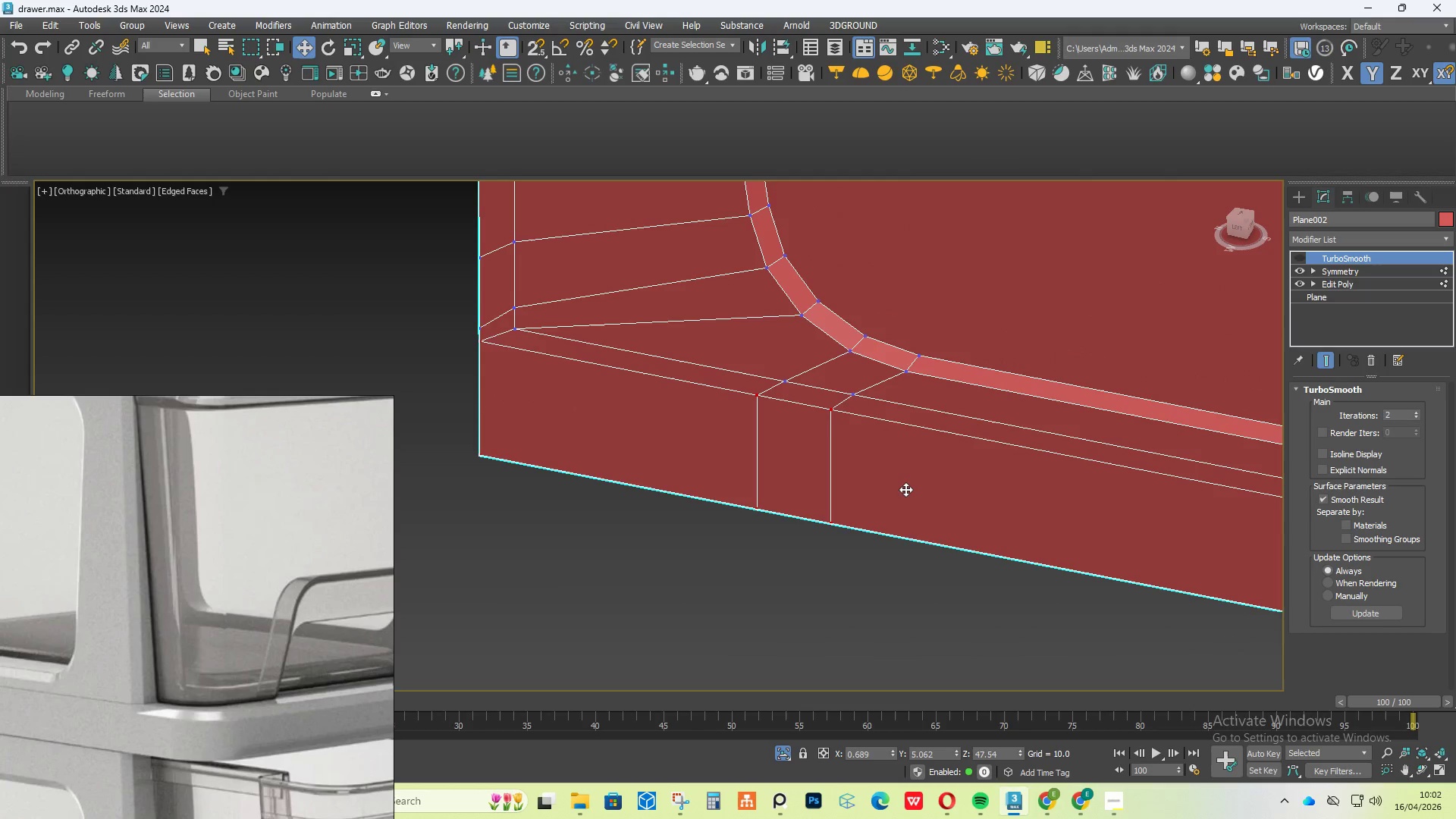 
hold_key(key=Z, duration=2.56)
 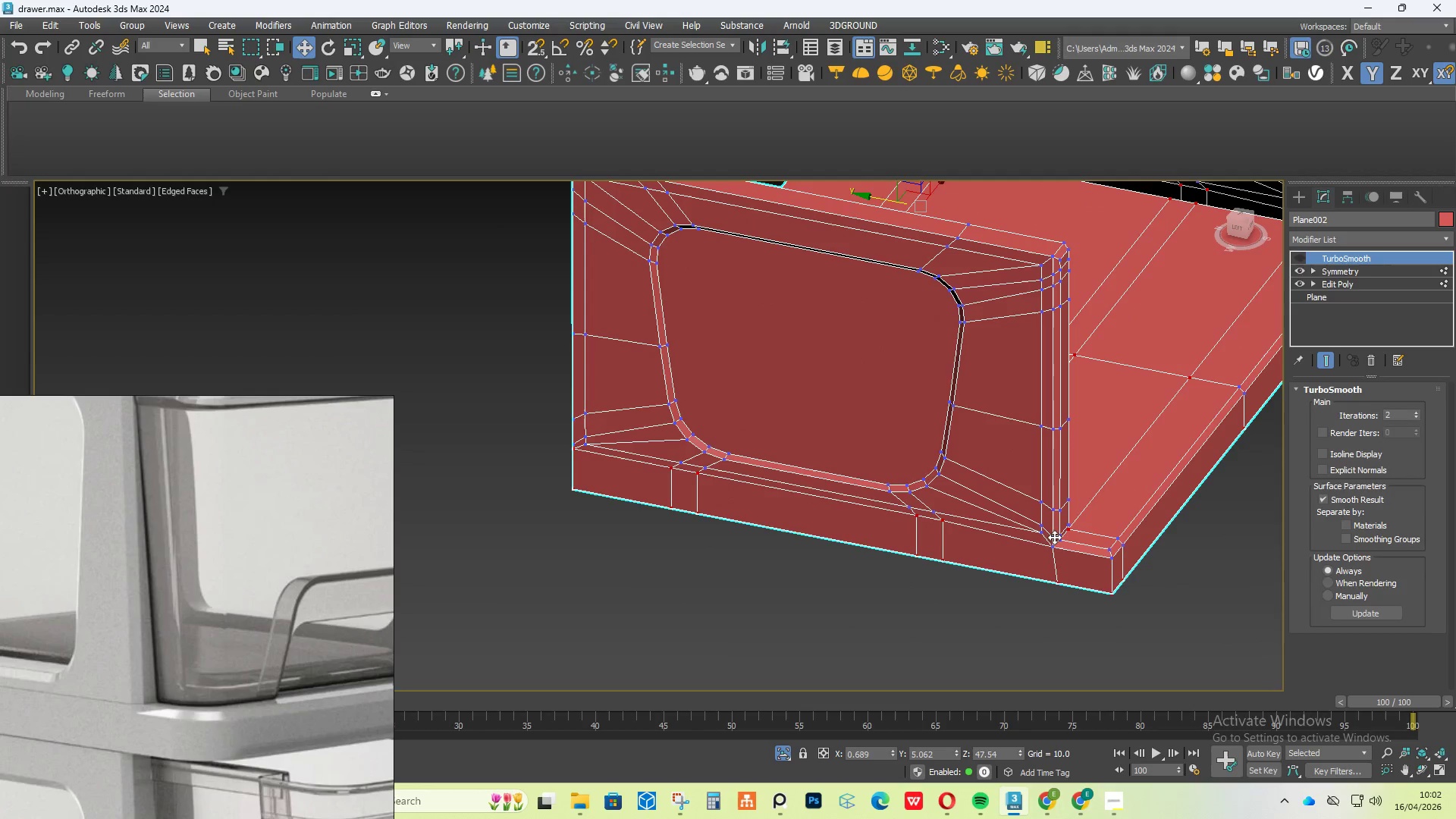 
scroll: coordinate [905, 488], scroll_direction: down, amount: 3.0
 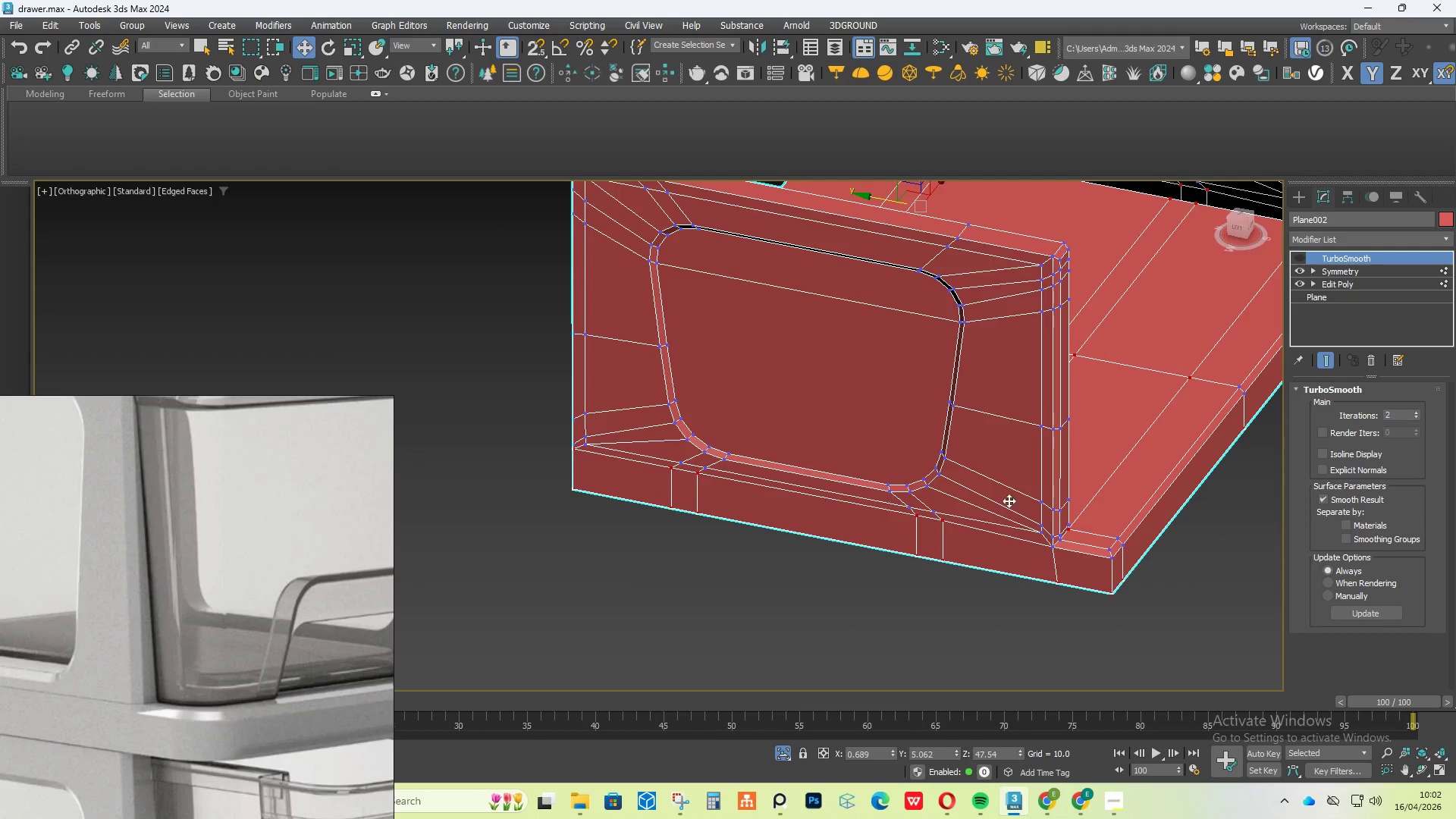 
hold_key(key=Z, duration=0.89)
 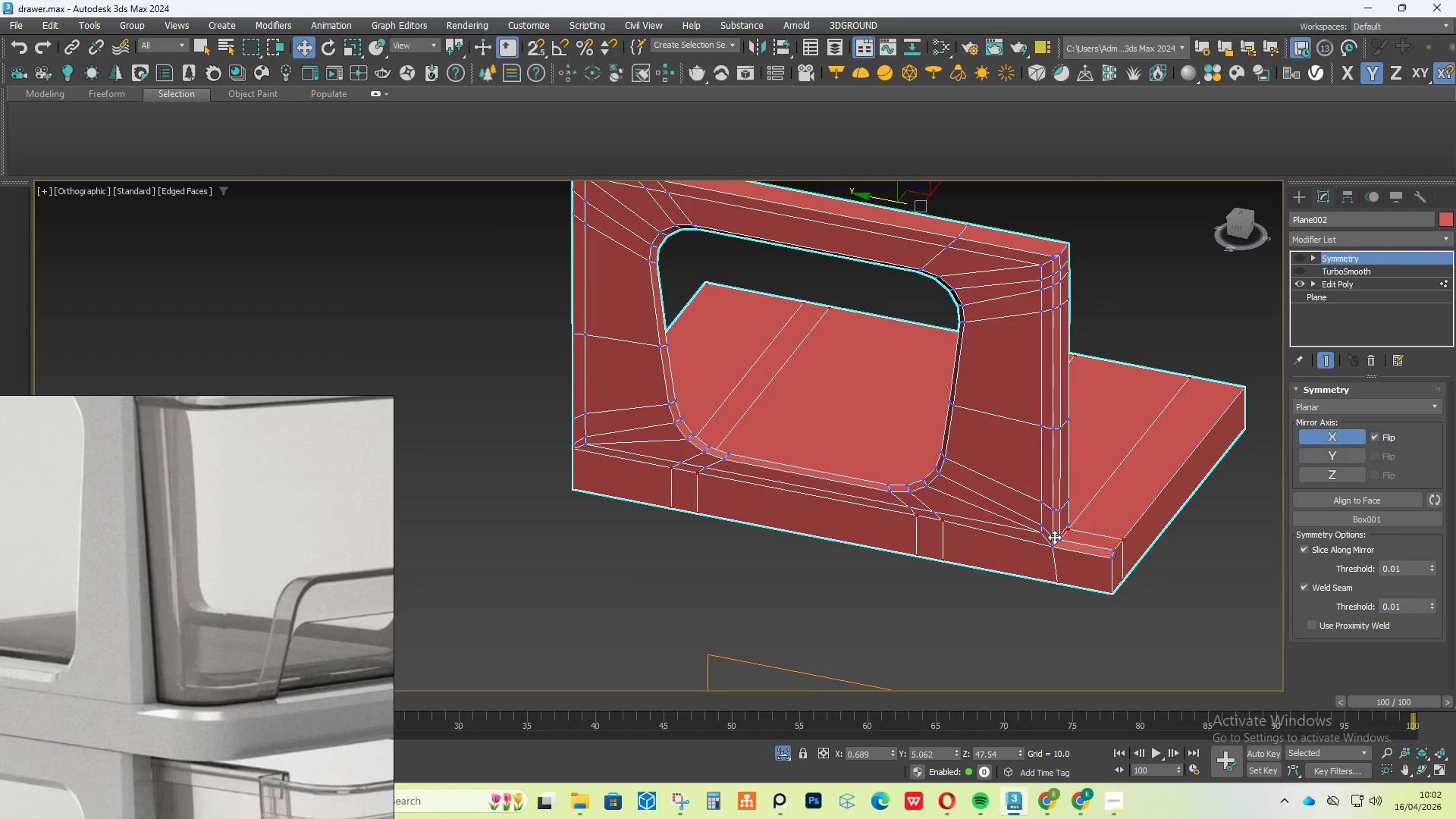 
key(Control+Z)
 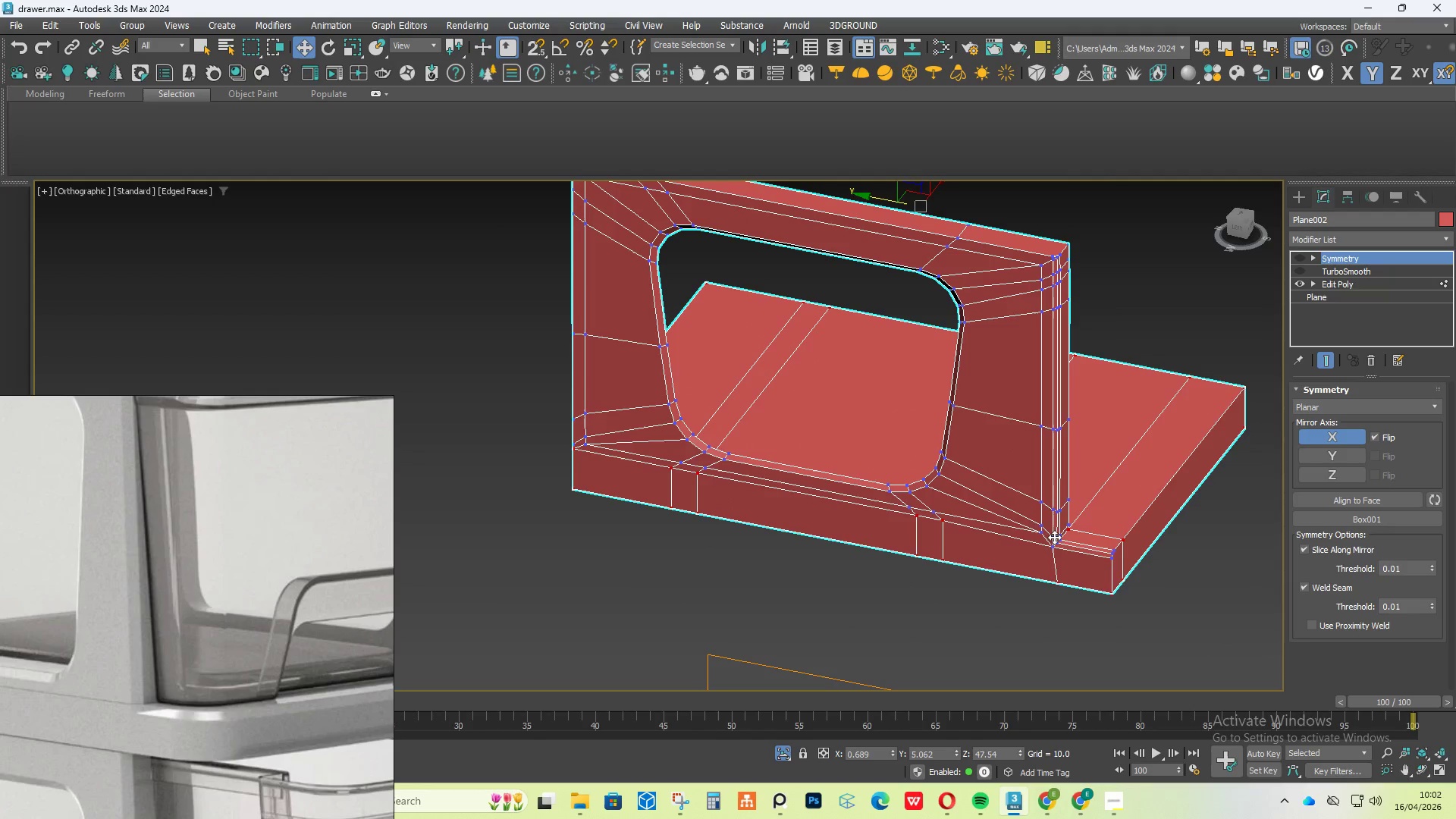 
key(Control+Z)
 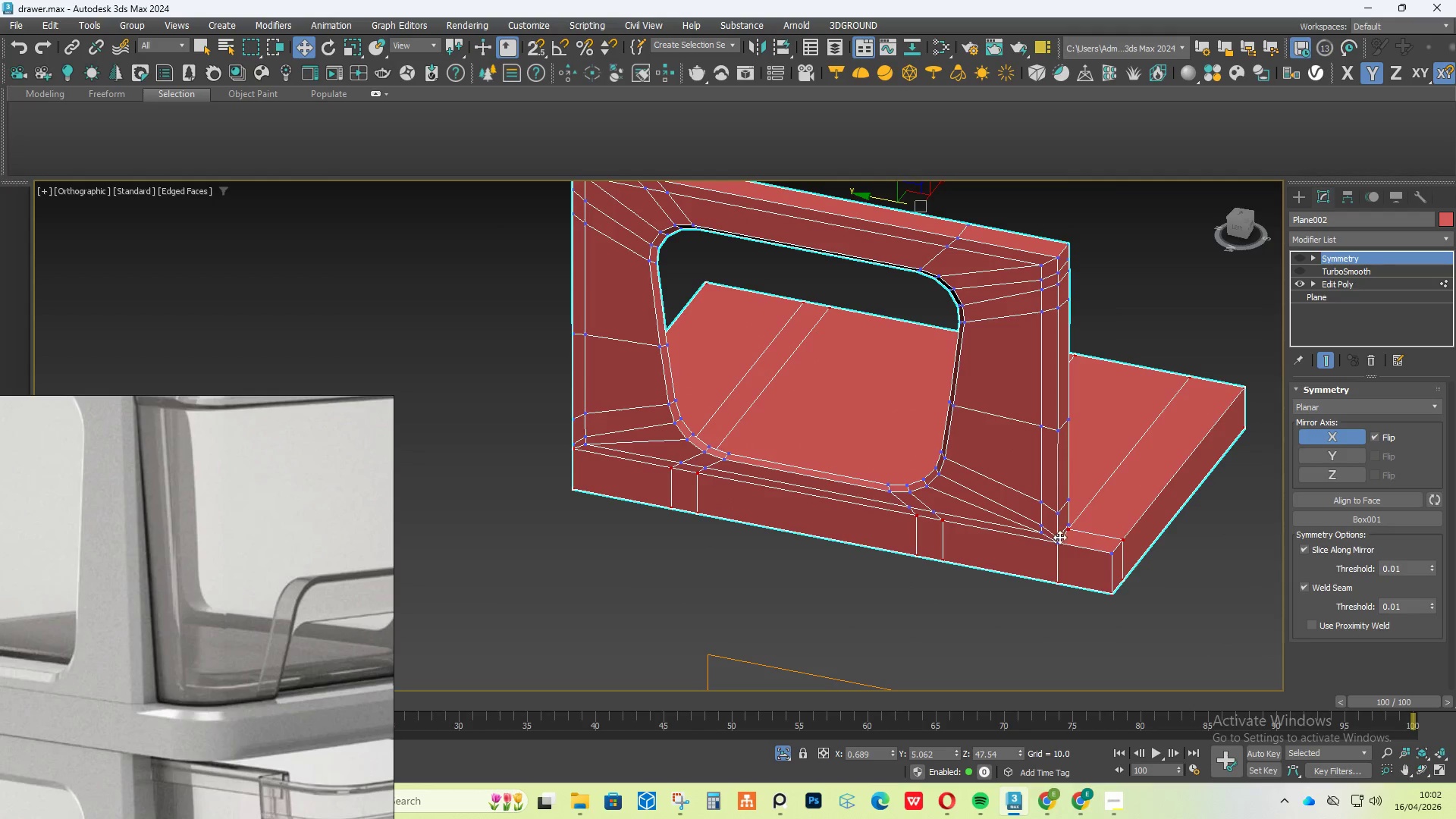 
scroll: coordinate [1072, 541], scroll_direction: up, amount: 5.0
 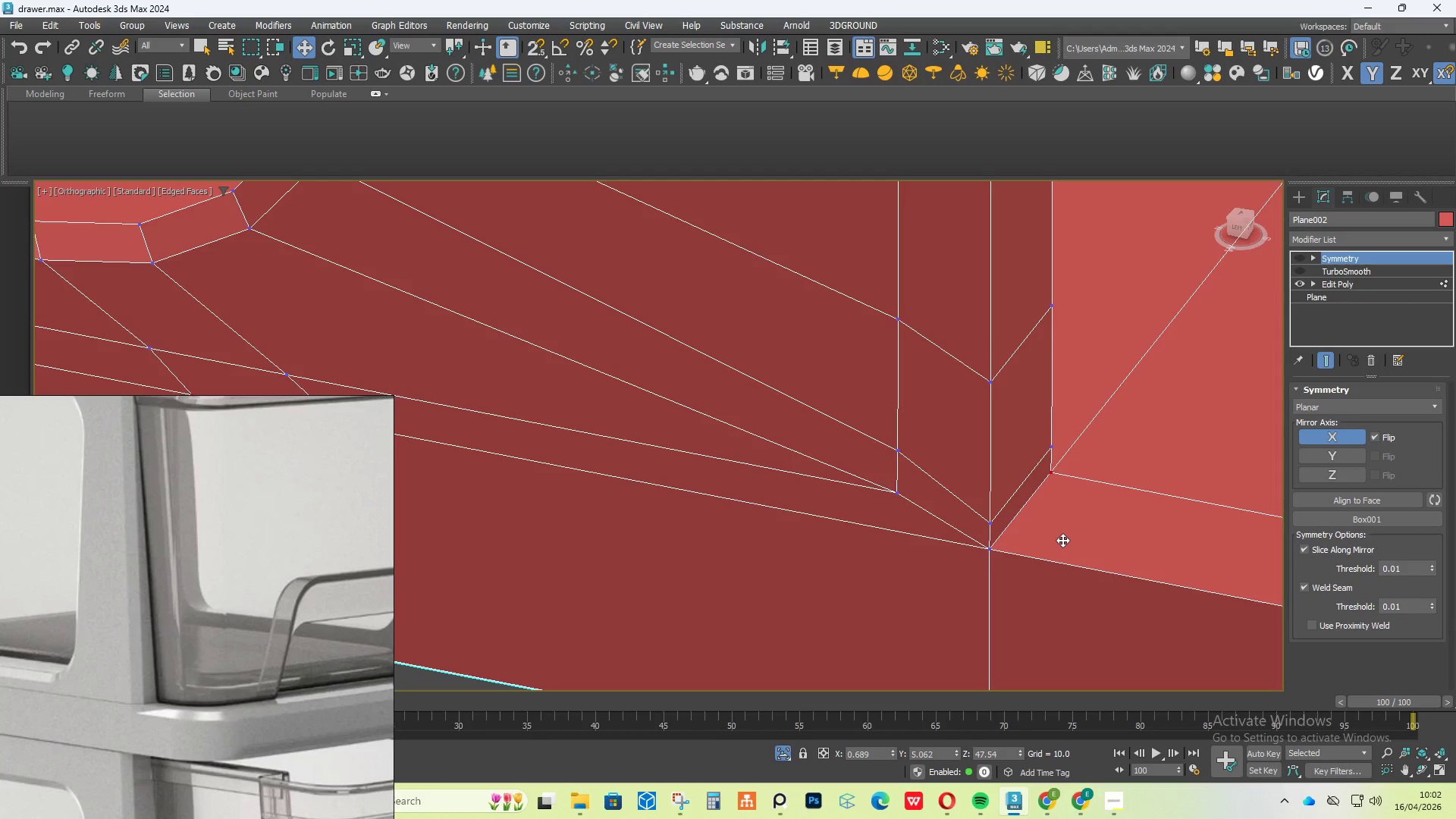 
scroll: coordinate [1056, 540], scroll_direction: down, amount: 1.0
 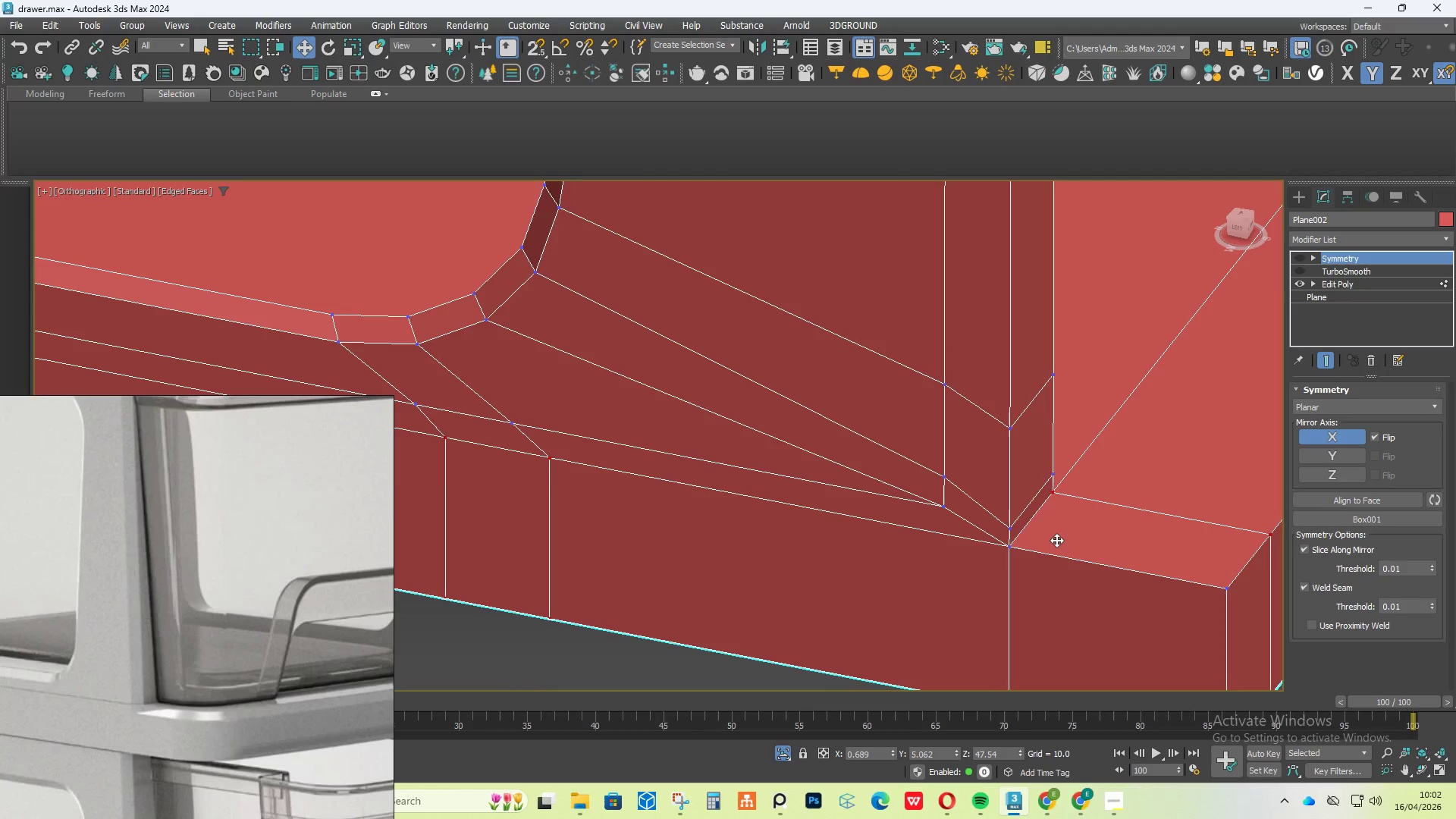 
wait(5.4)
 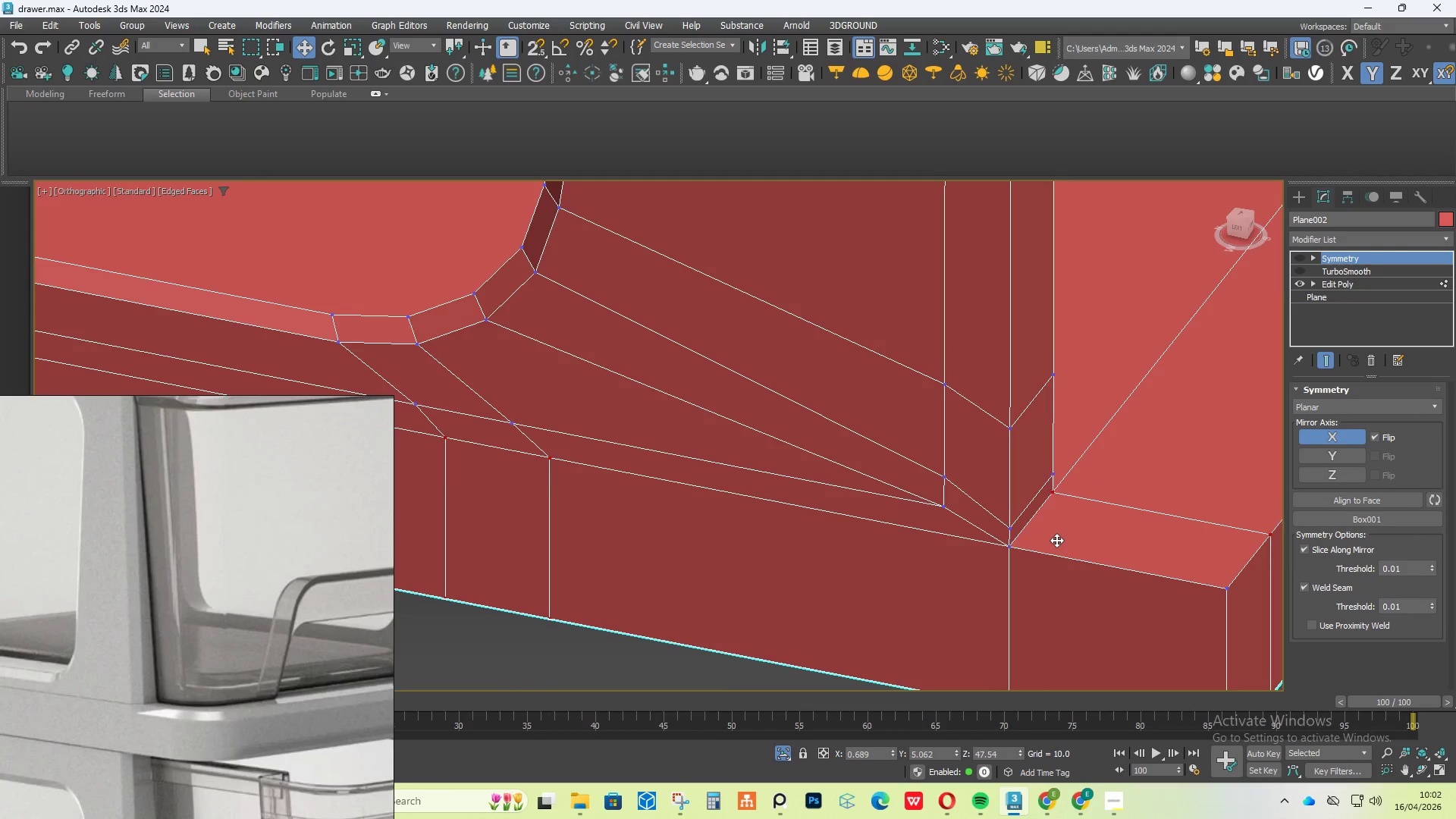 
key(Control+Z)
 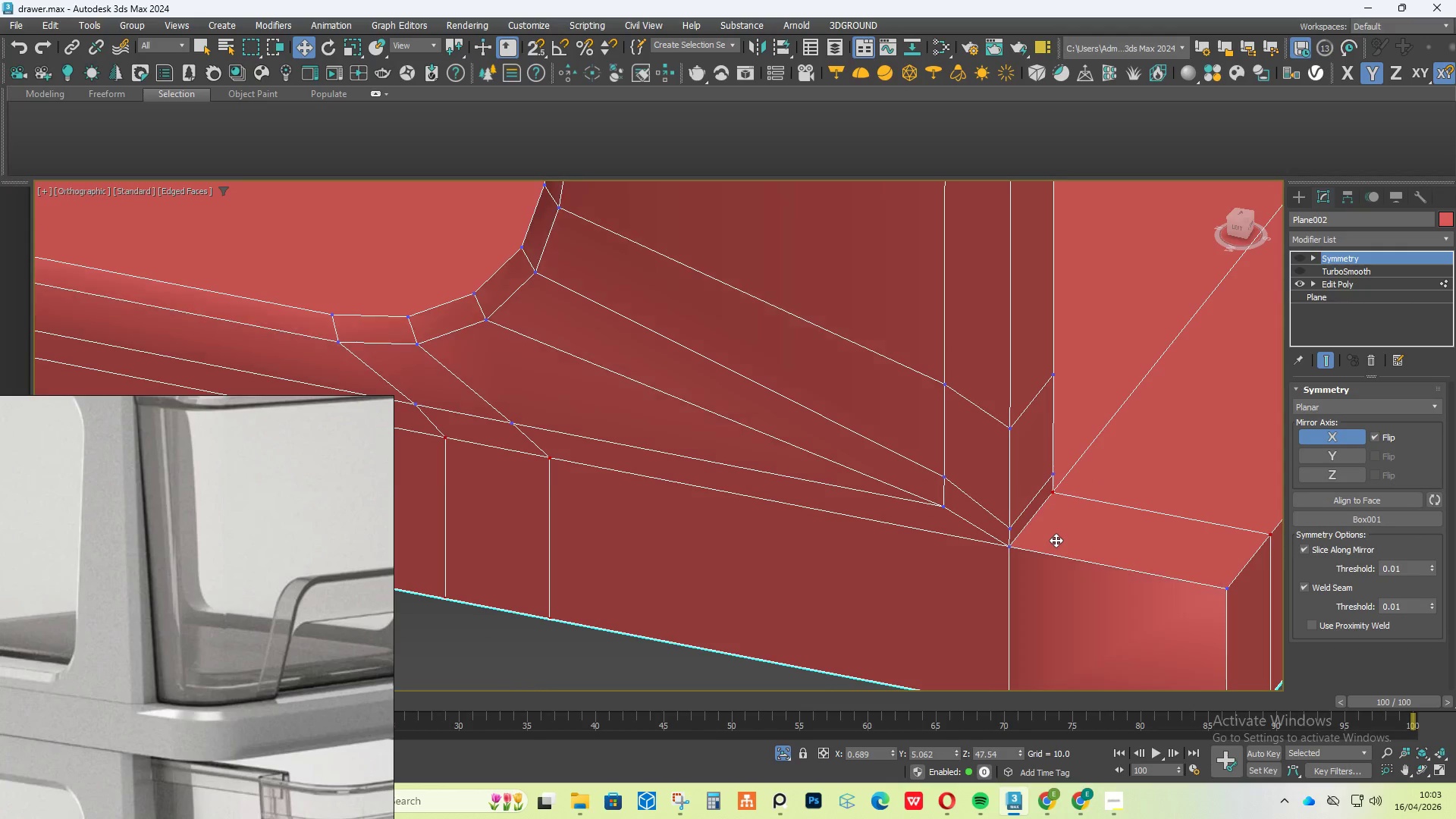 
key(Control+Z)
 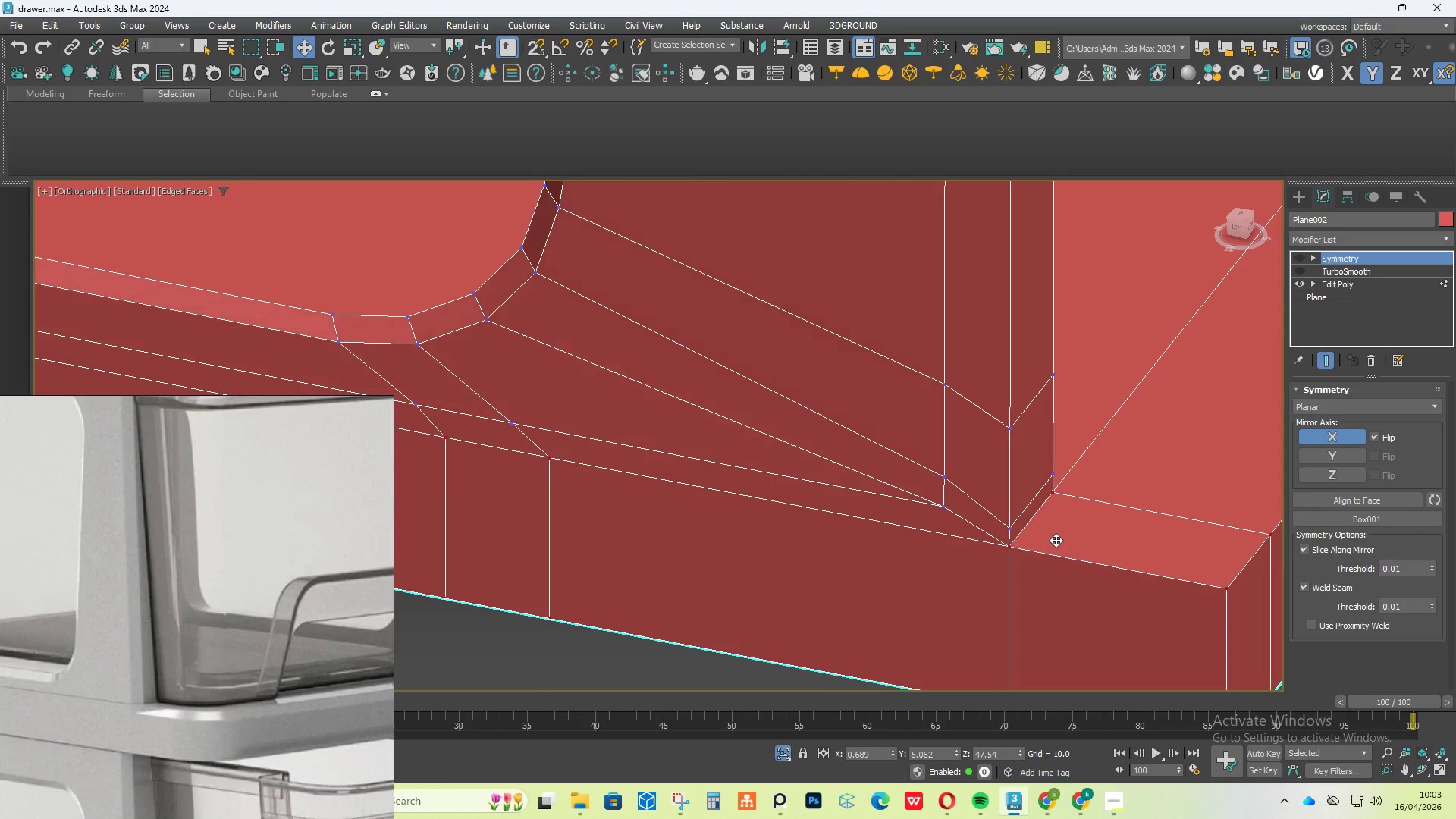 
key(Control+Z)
 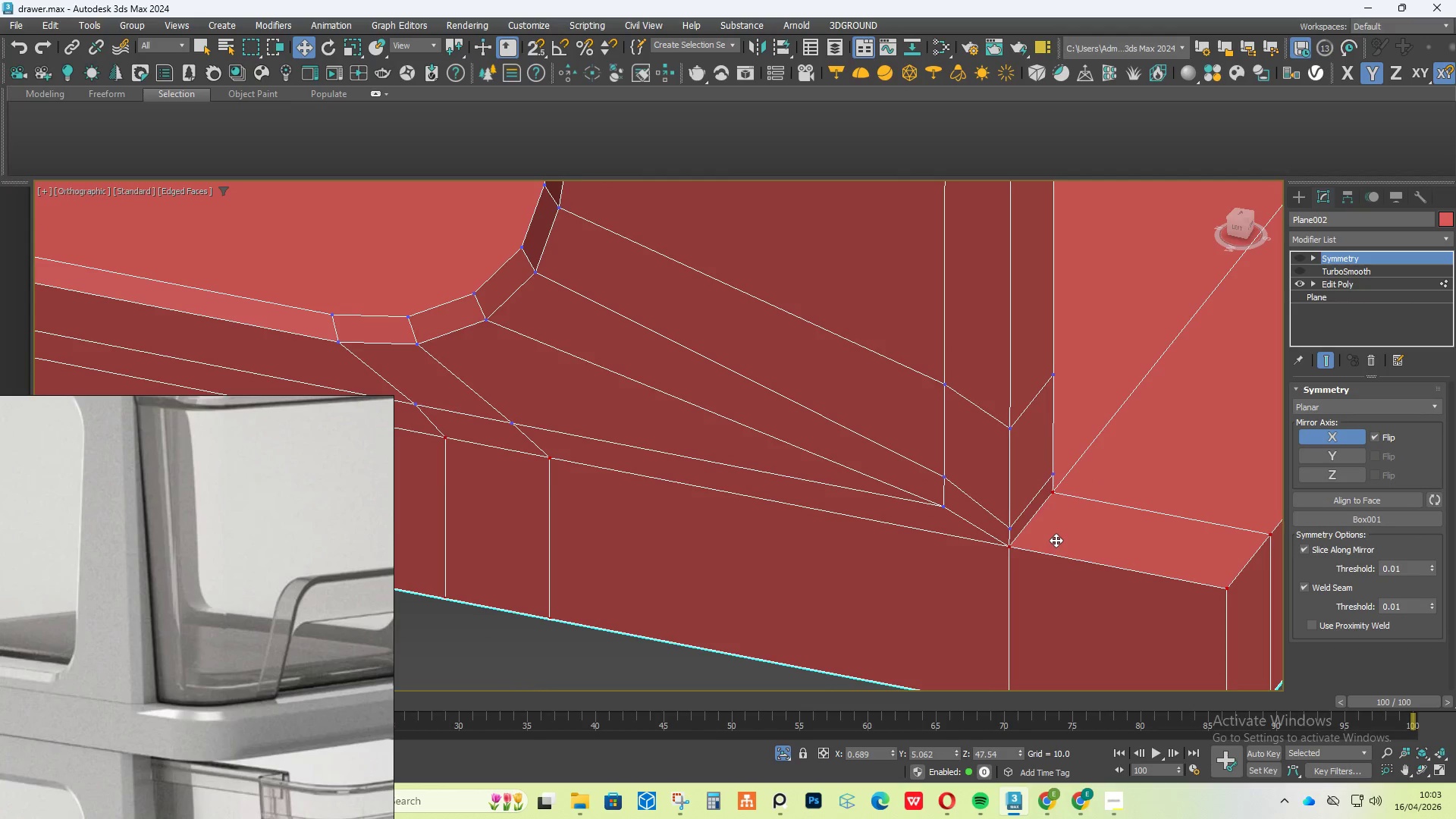 
key(Control+Z)
 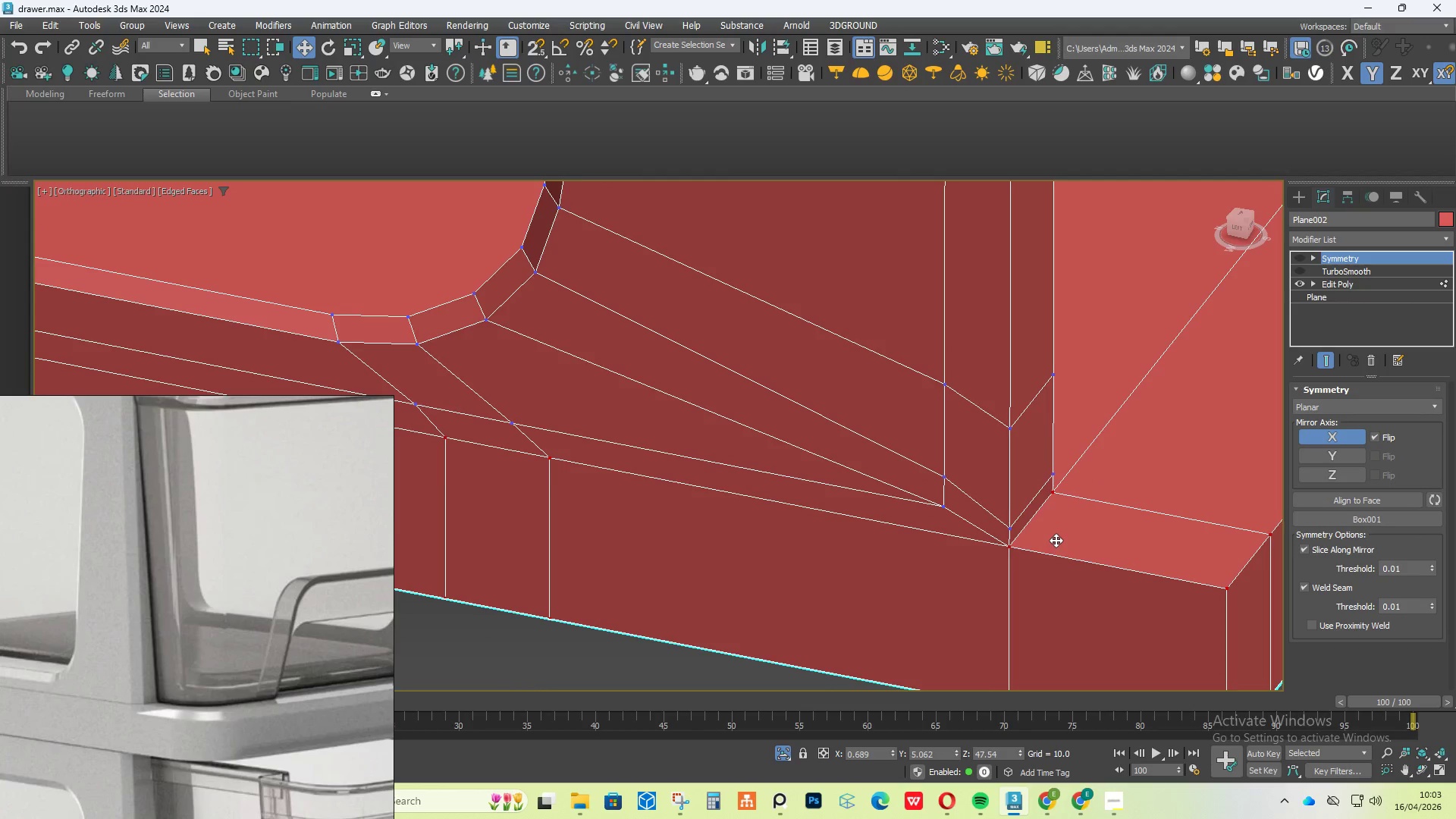 
key(Control+Z)
 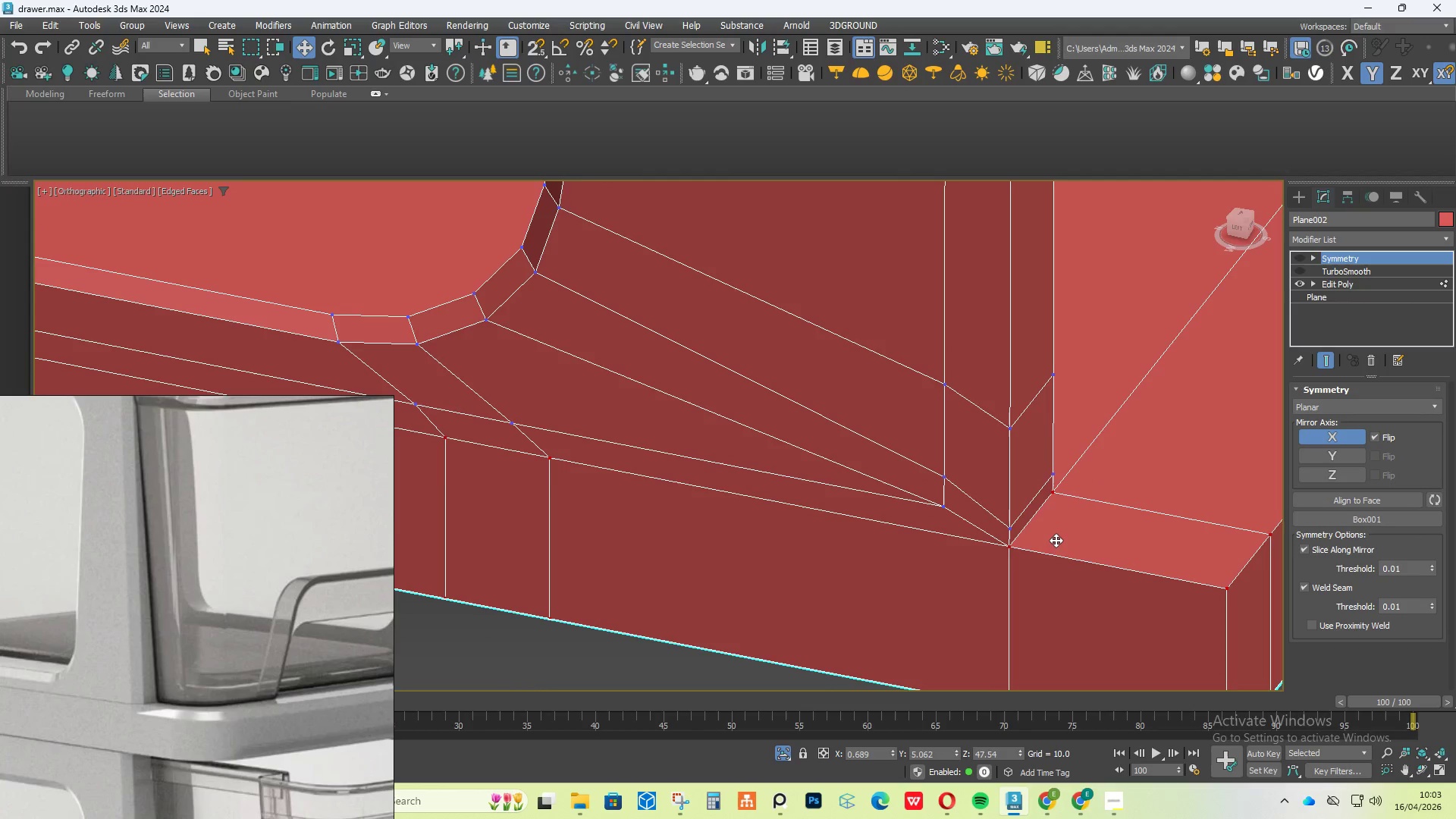 
hold_key(key=Z, duration=0.97)
 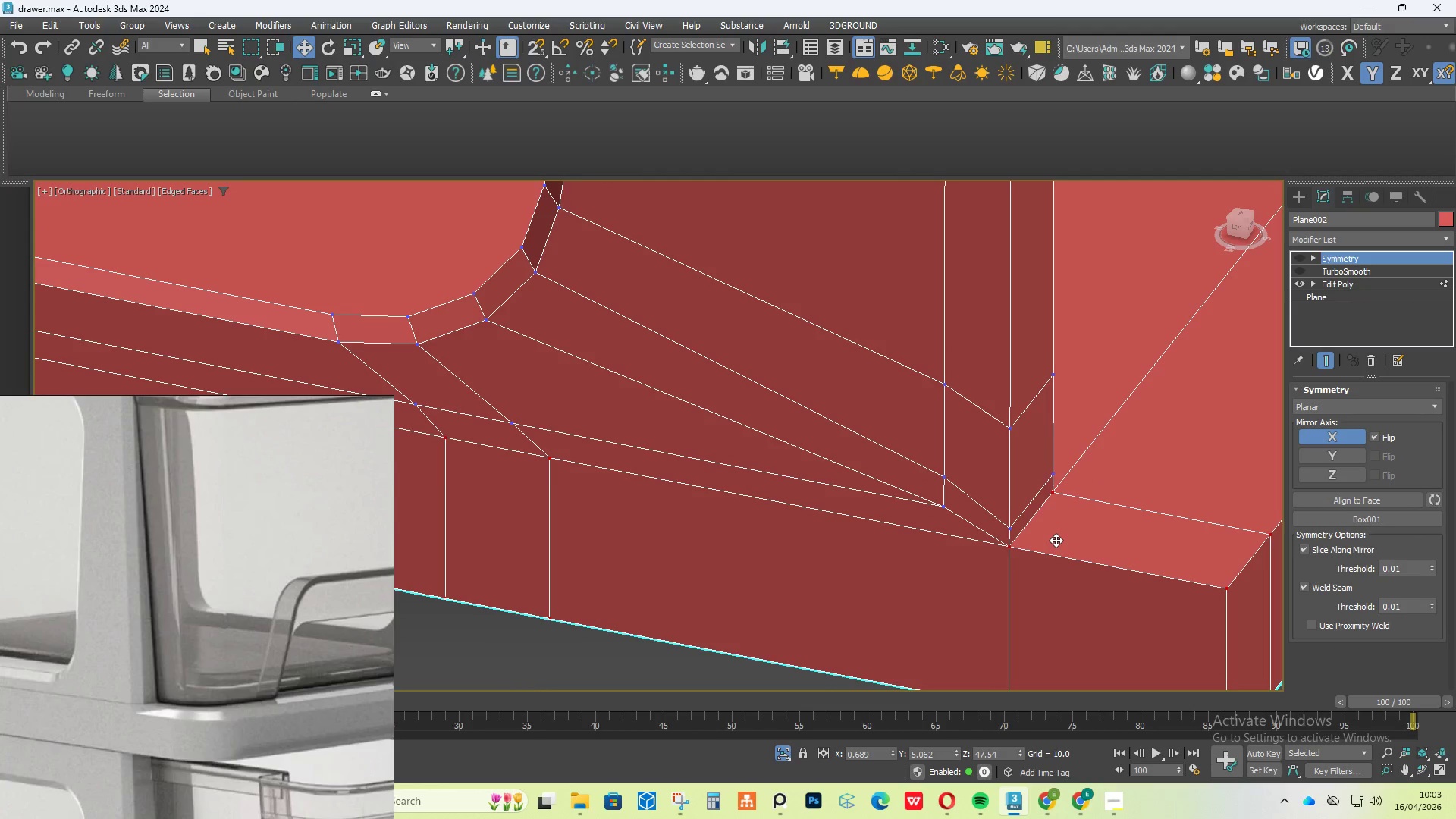 
hold_key(key=ControlLeft, duration=1.39)
 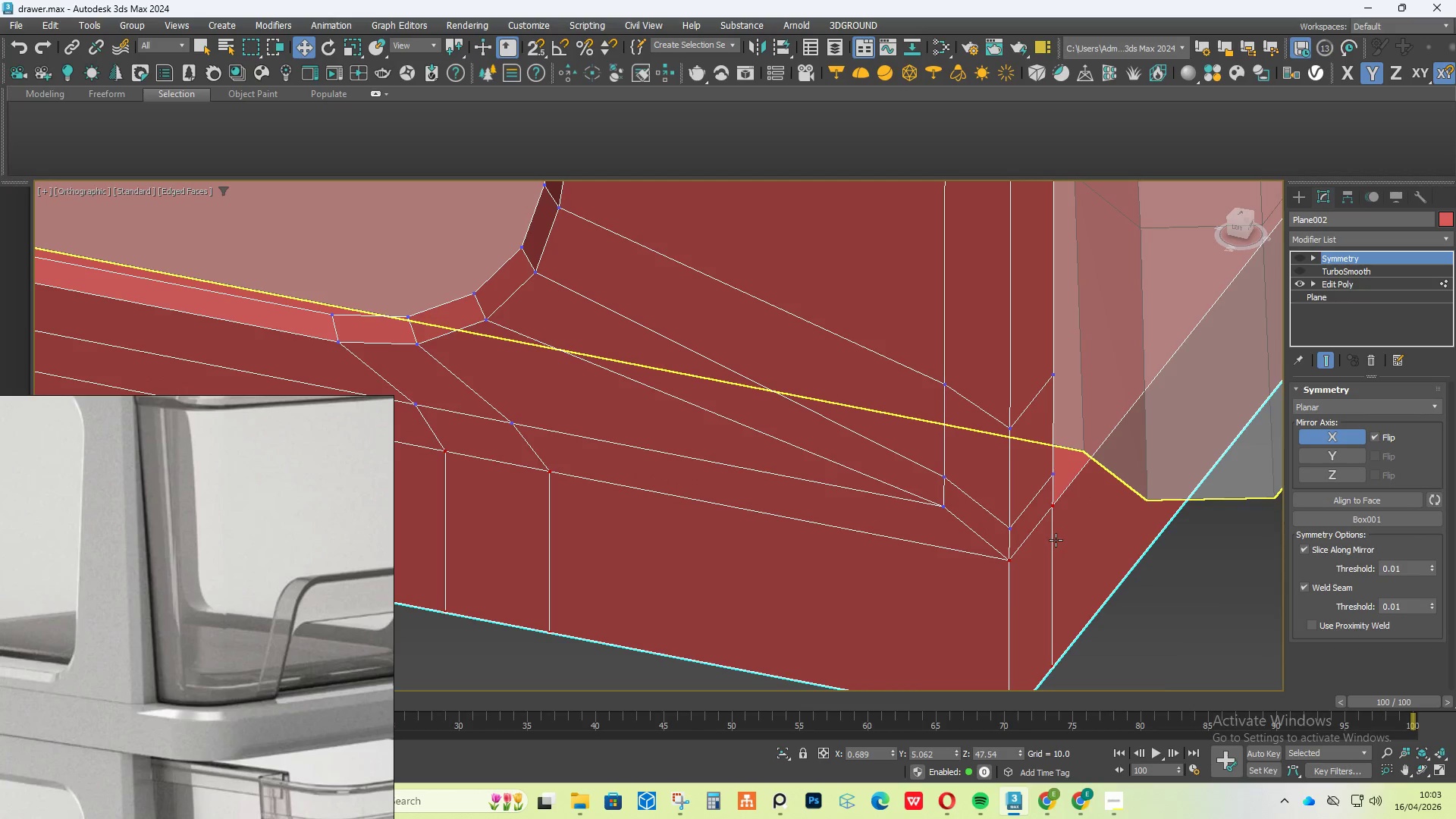 
hold_key(key=Z, duration=0.95)
 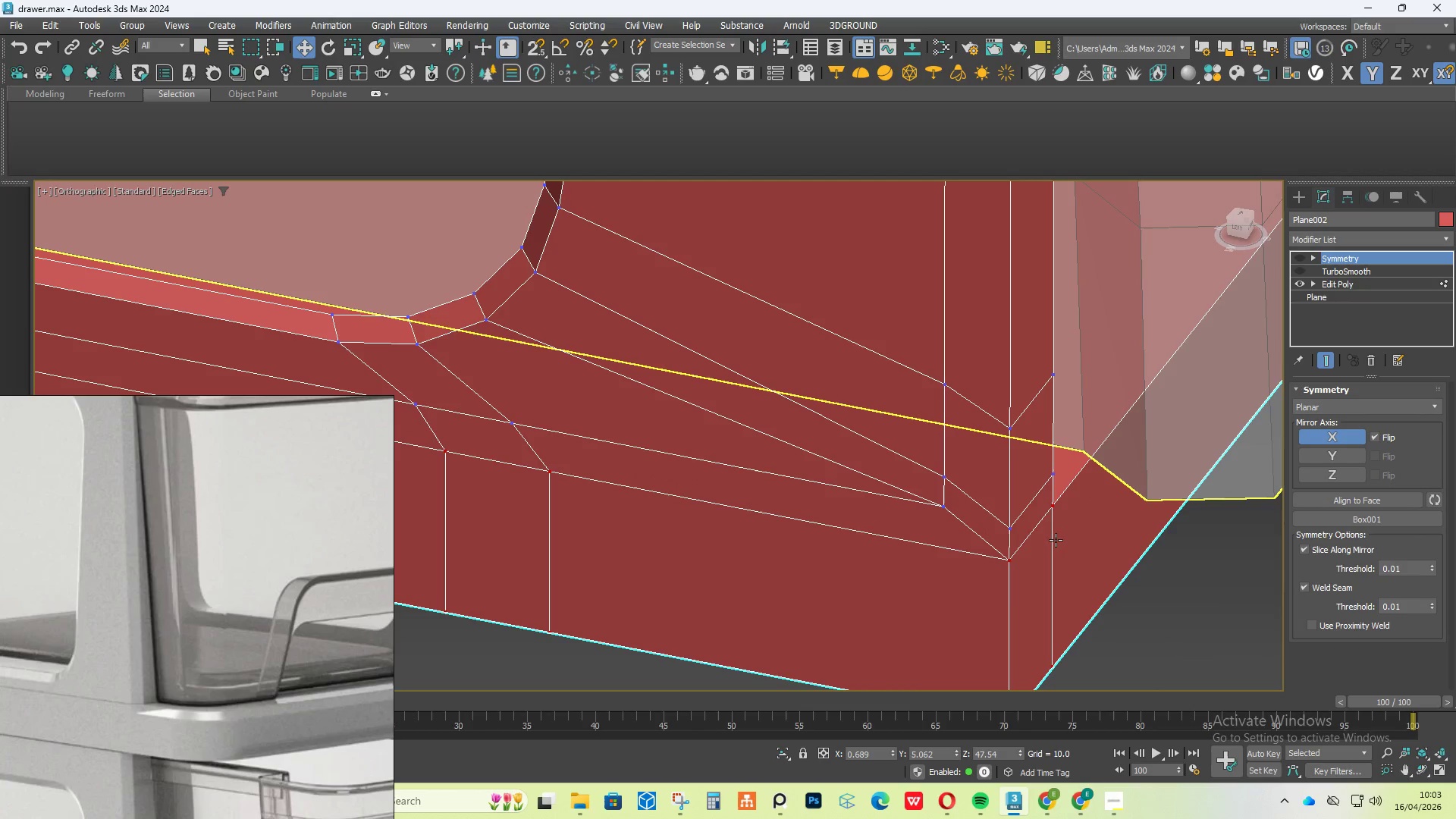 
hold_key(key=ControlLeft, duration=0.86)
 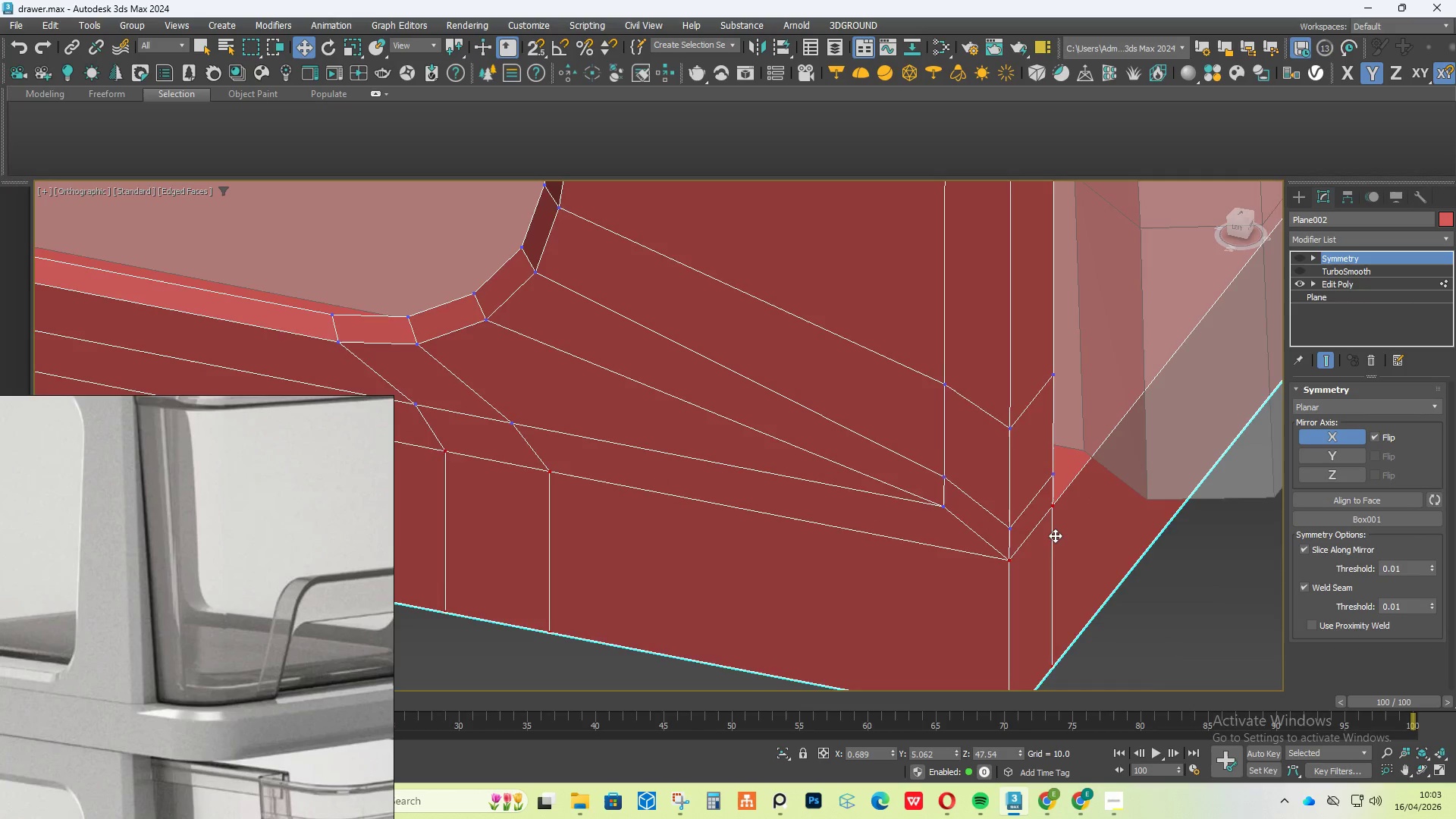 
hold_key(key=AltLeft, duration=0.56)
 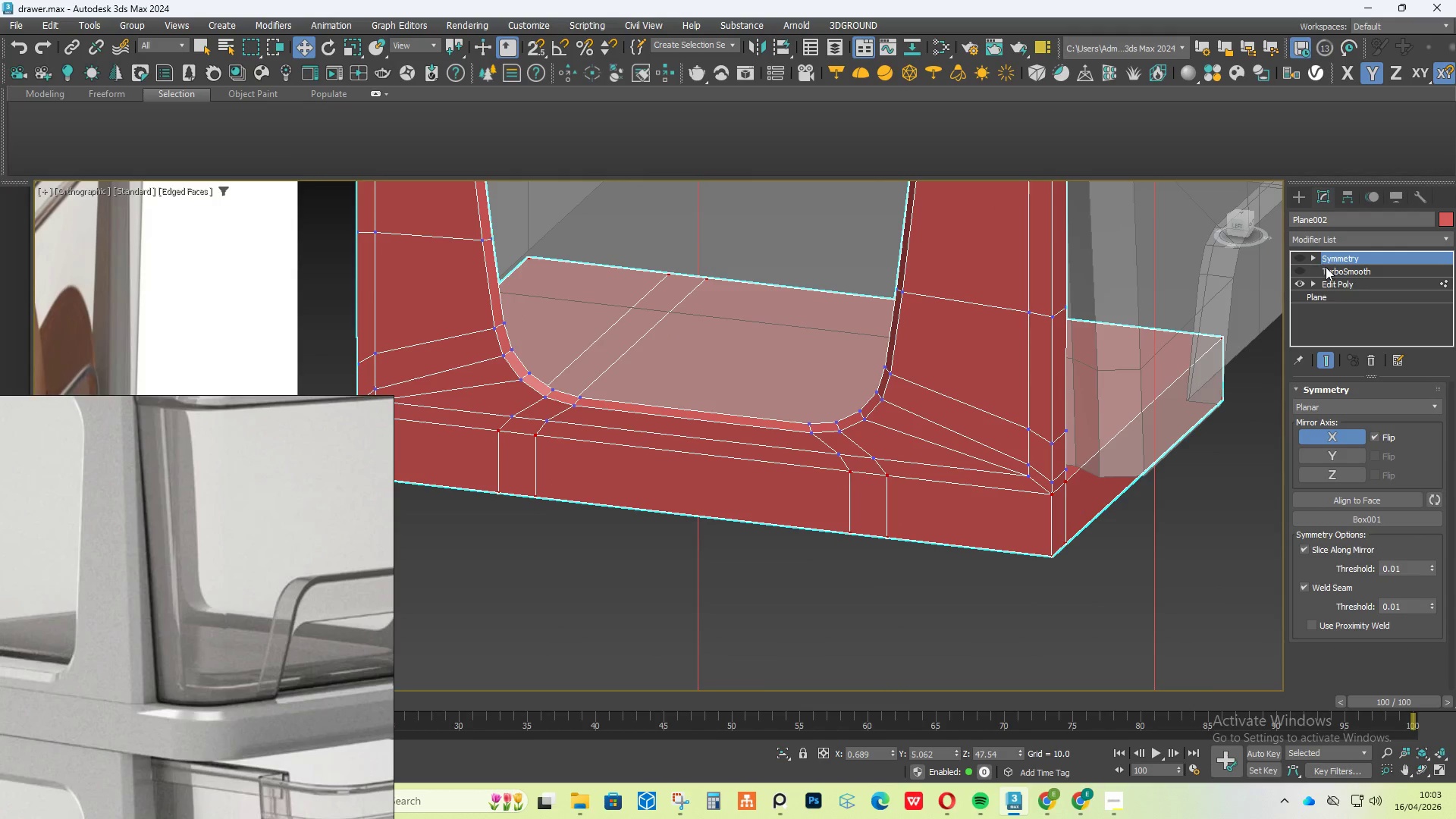 
scroll: coordinate [1055, 535], scroll_direction: down, amount: 3.0
 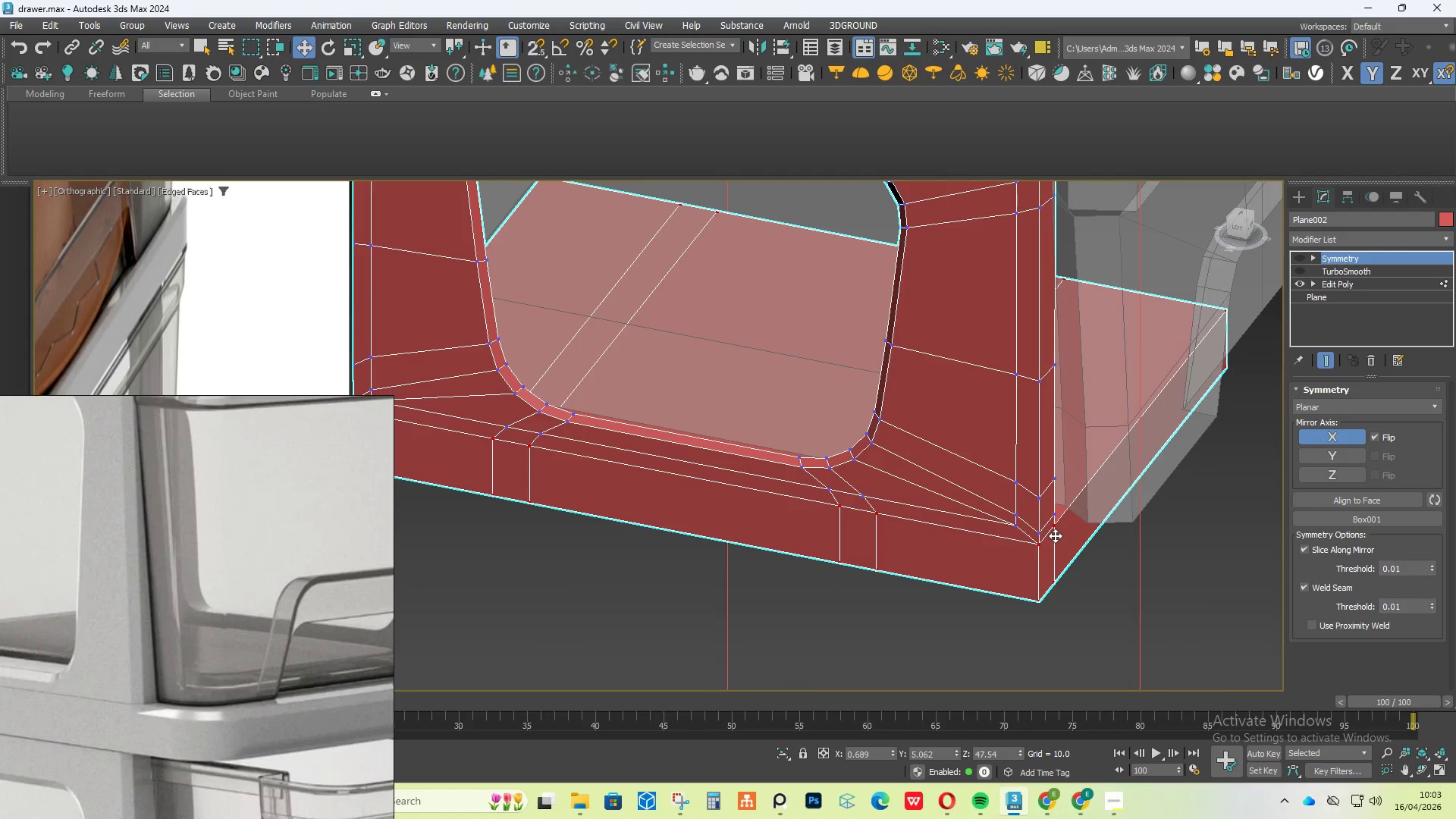 
left_click([1333, 280])
 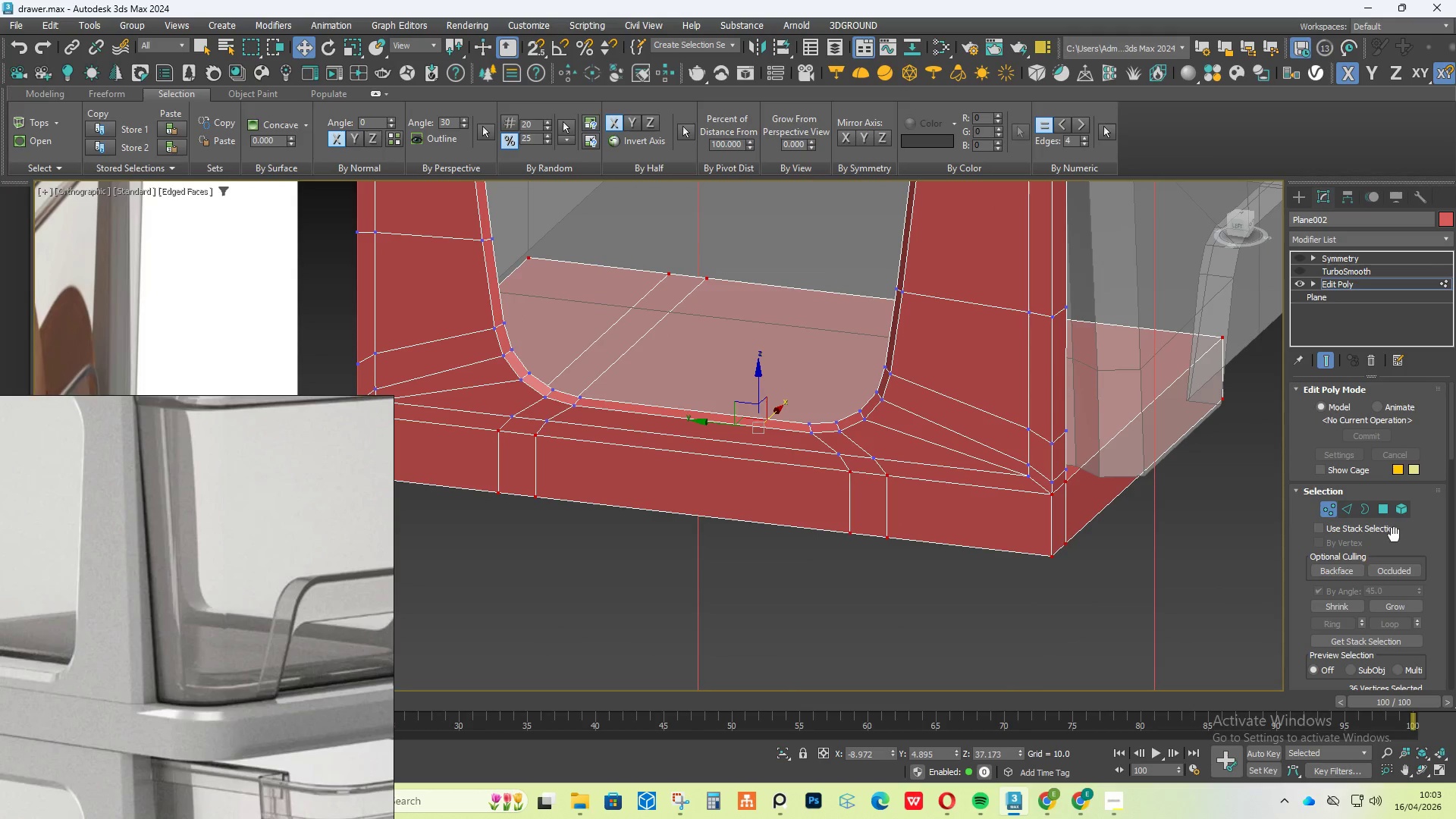 
left_click([1387, 509])
 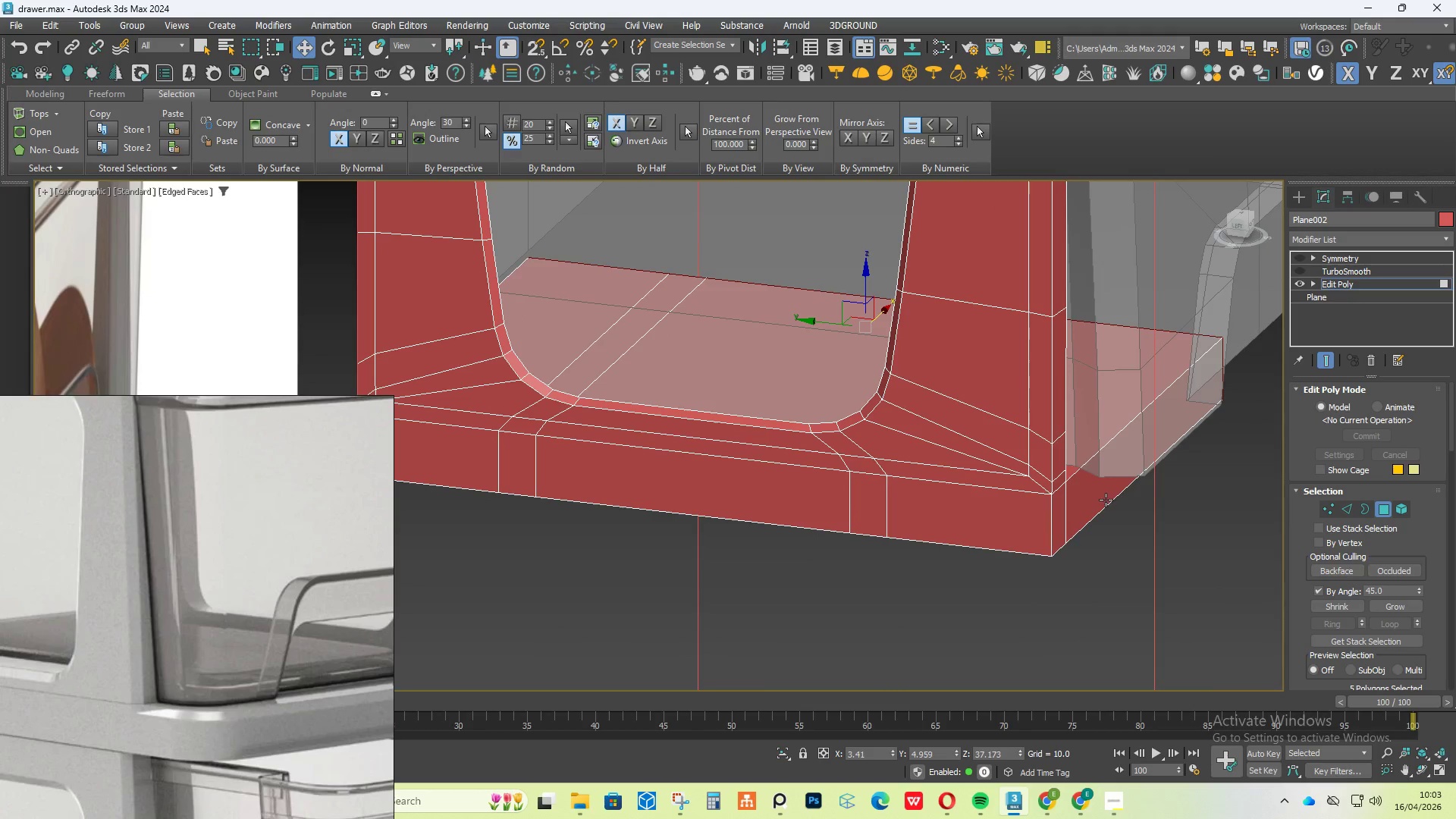 
left_click([1106, 500])
 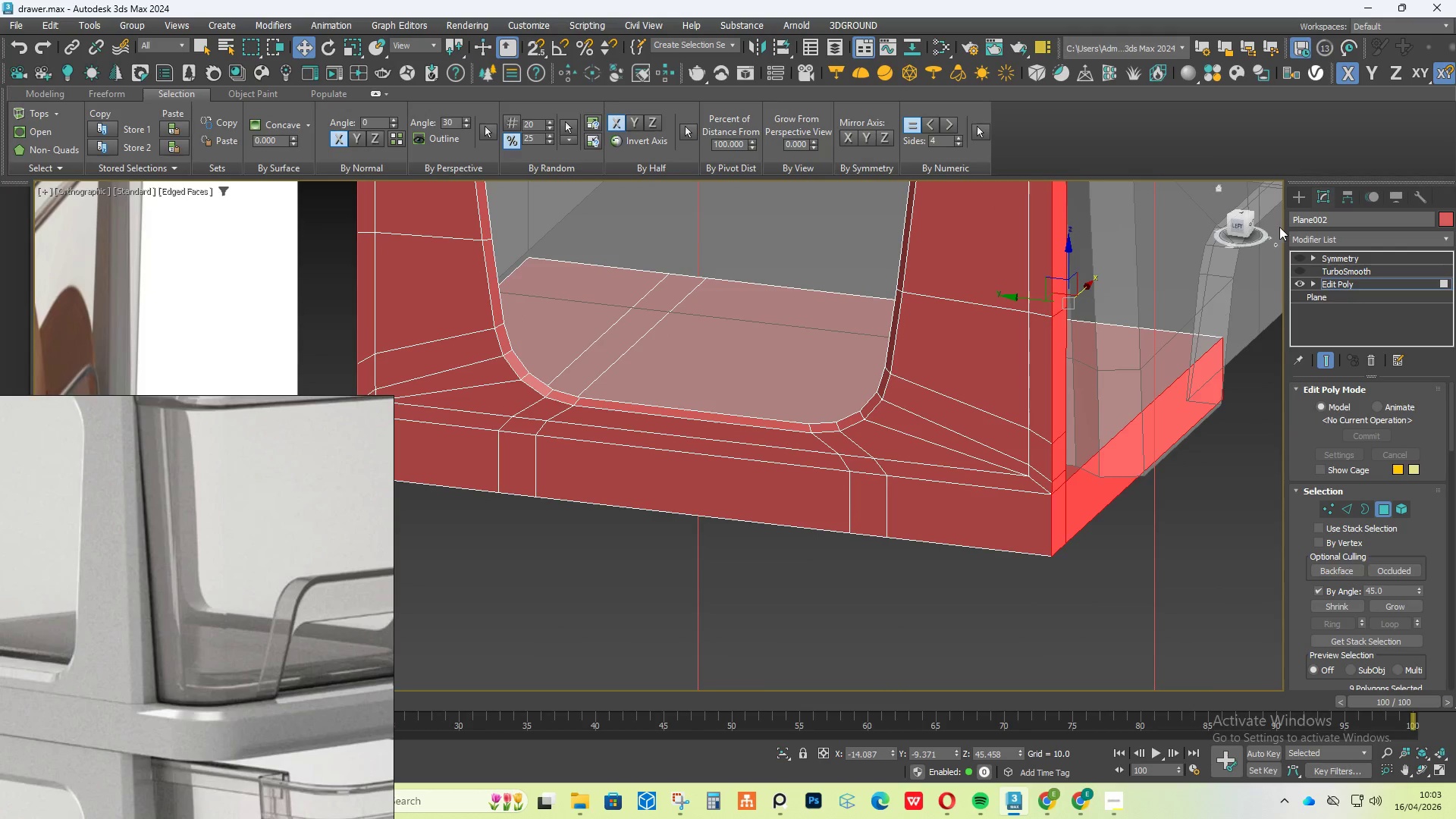 
left_click([1230, 225])
 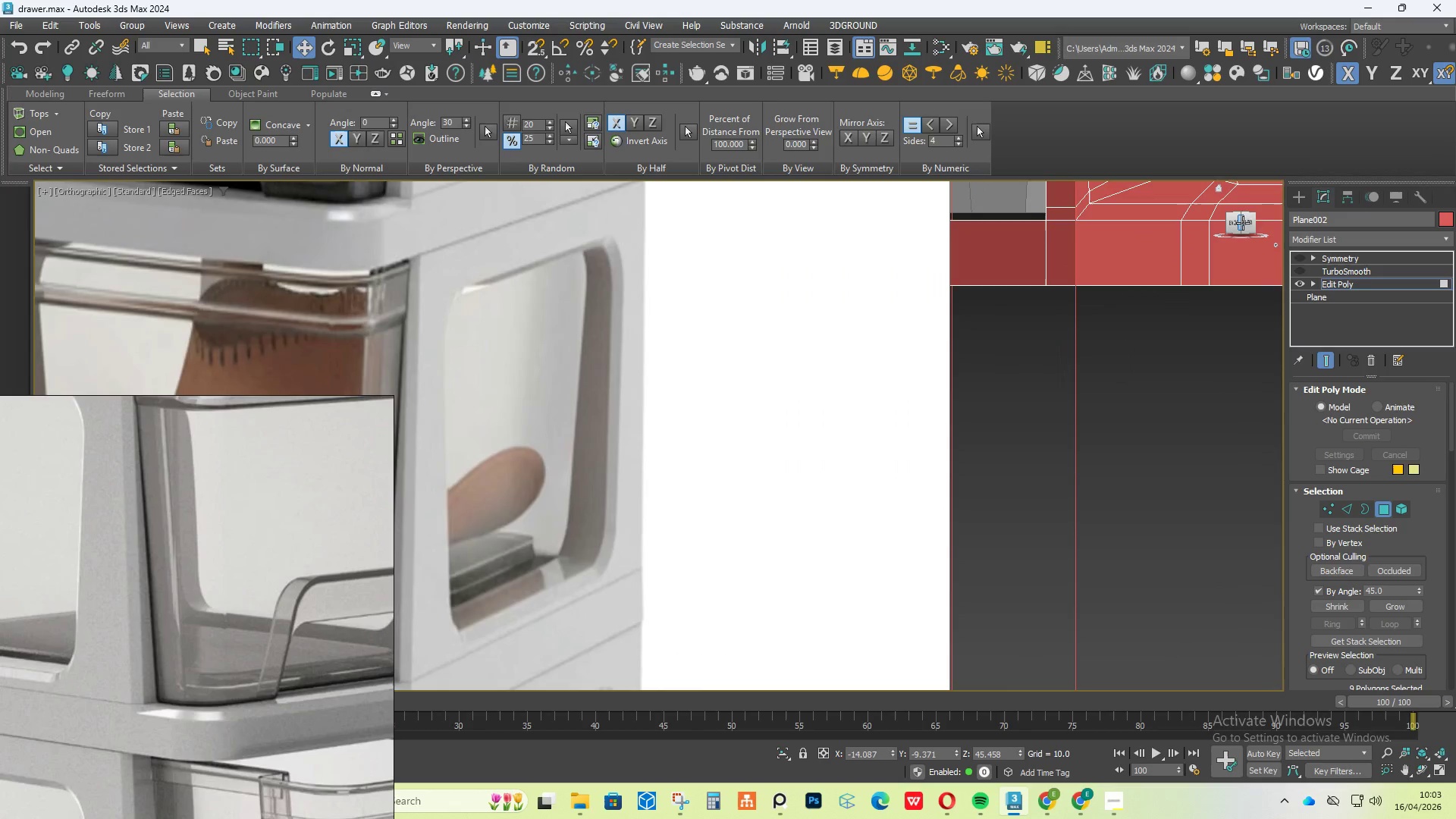 
left_click([1254, 221])
 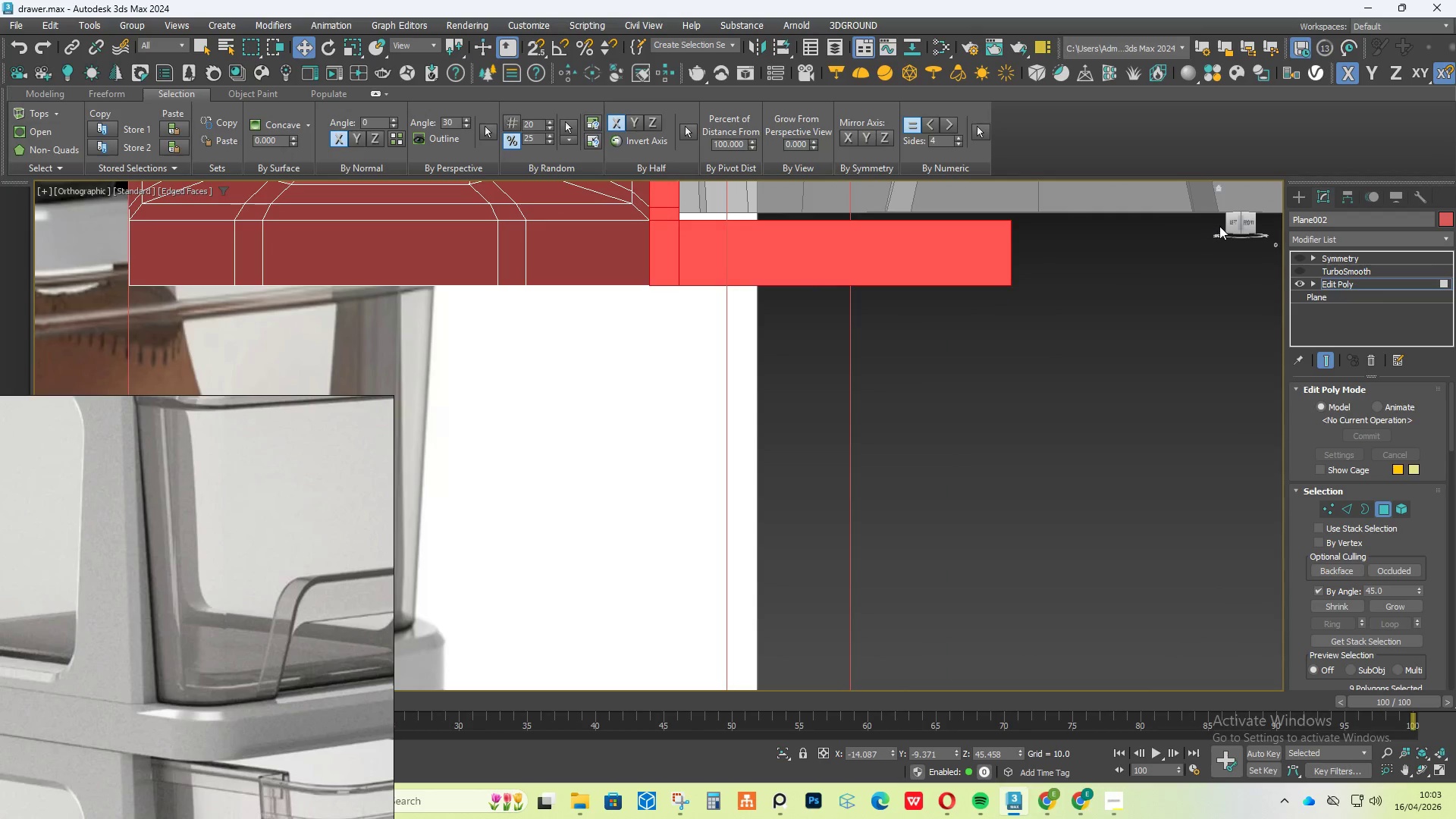 
left_click([1230, 222])
 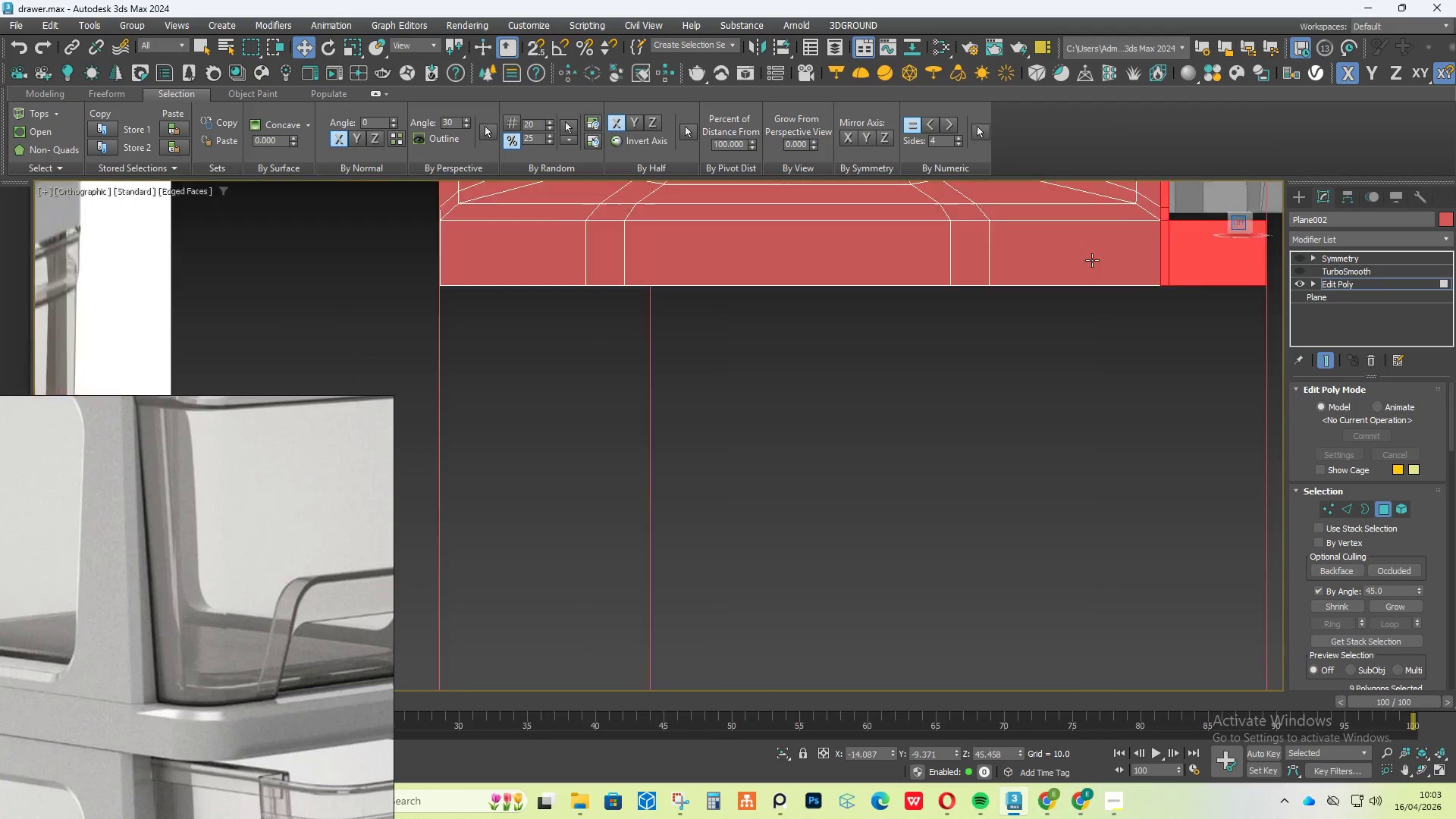 
scroll: coordinate [1050, 269], scroll_direction: down, amount: 2.0
 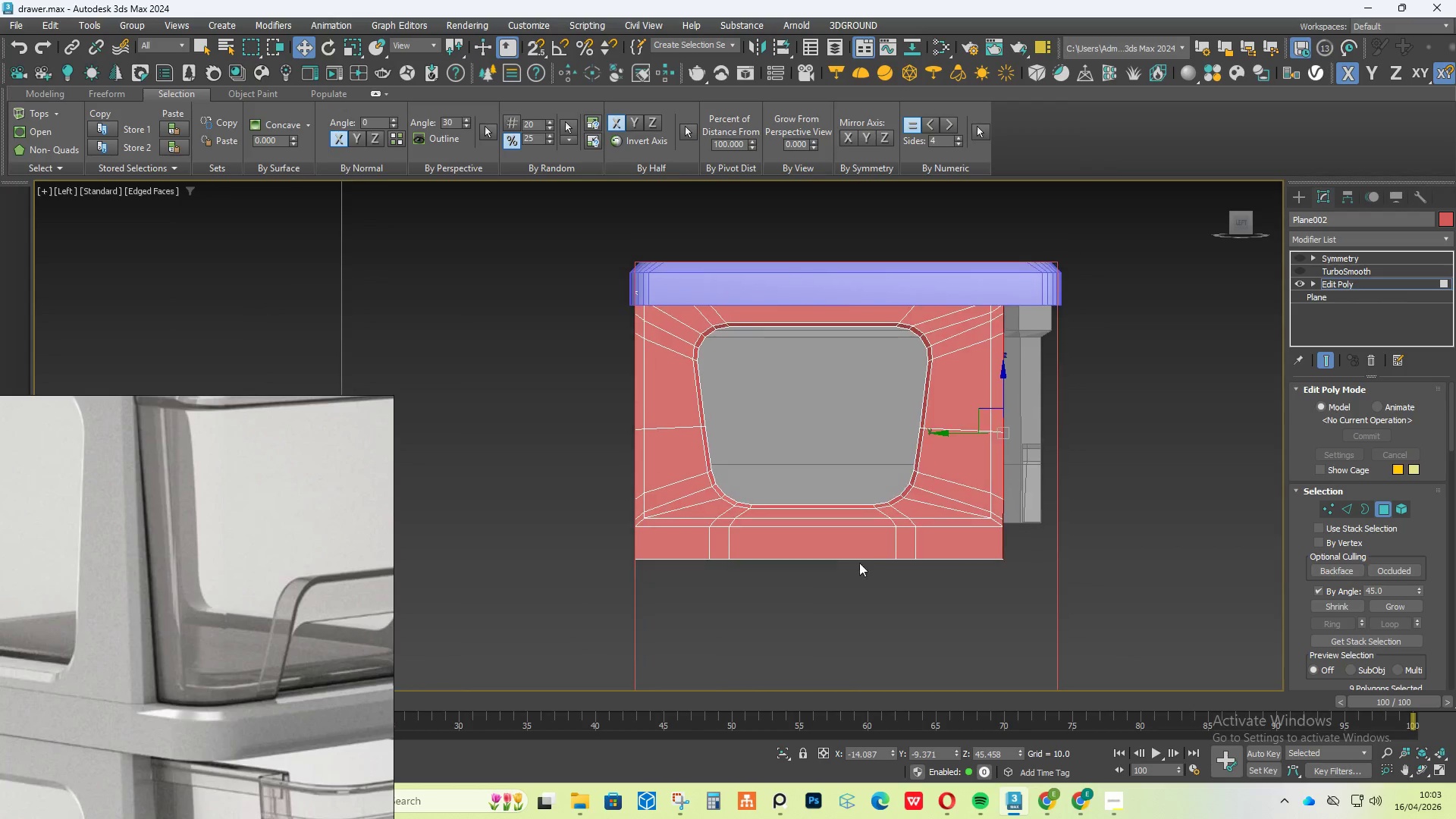 
scroll: coordinate [984, 478], scroll_direction: up, amount: 1.0
 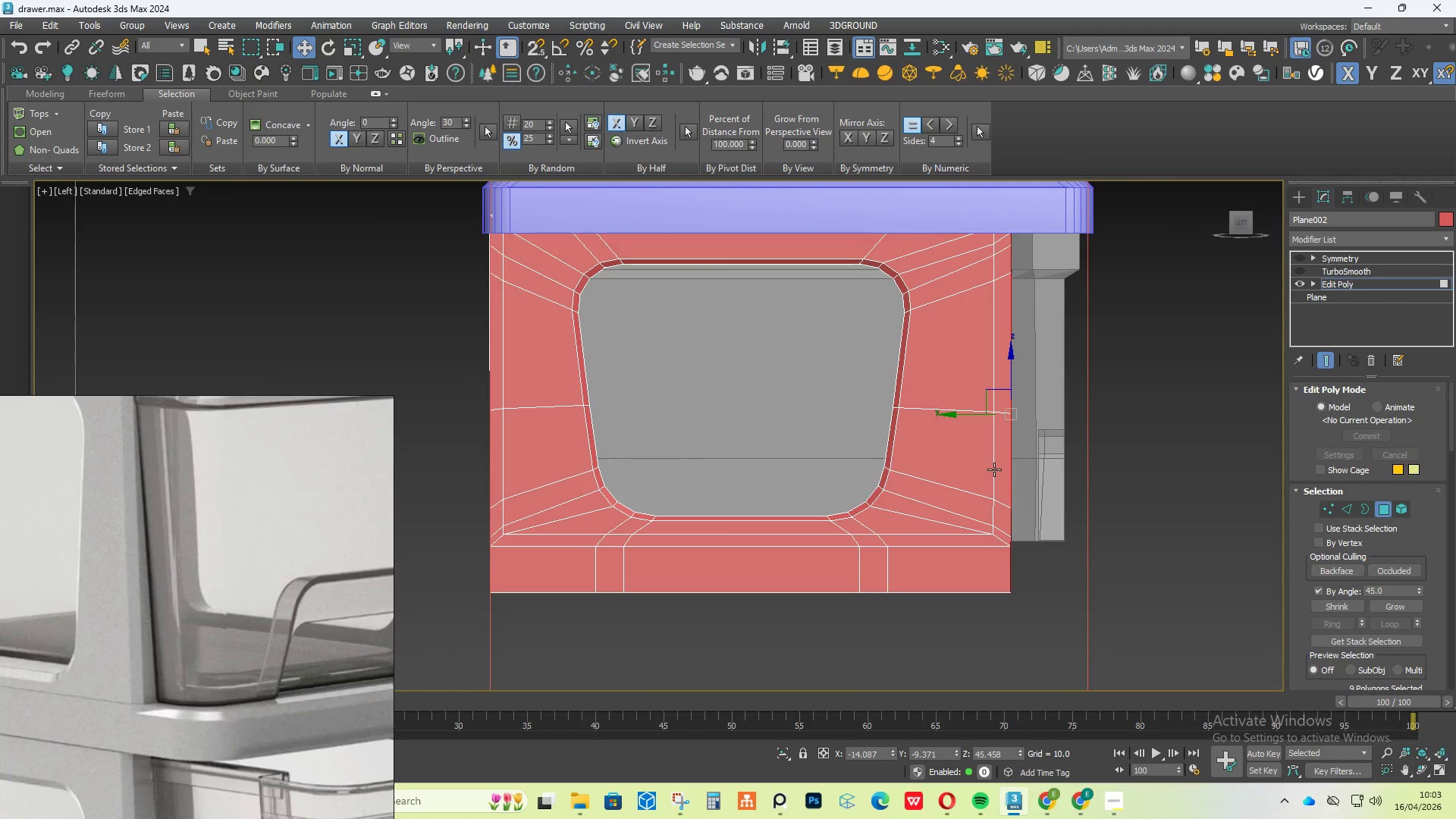 
key(R)
 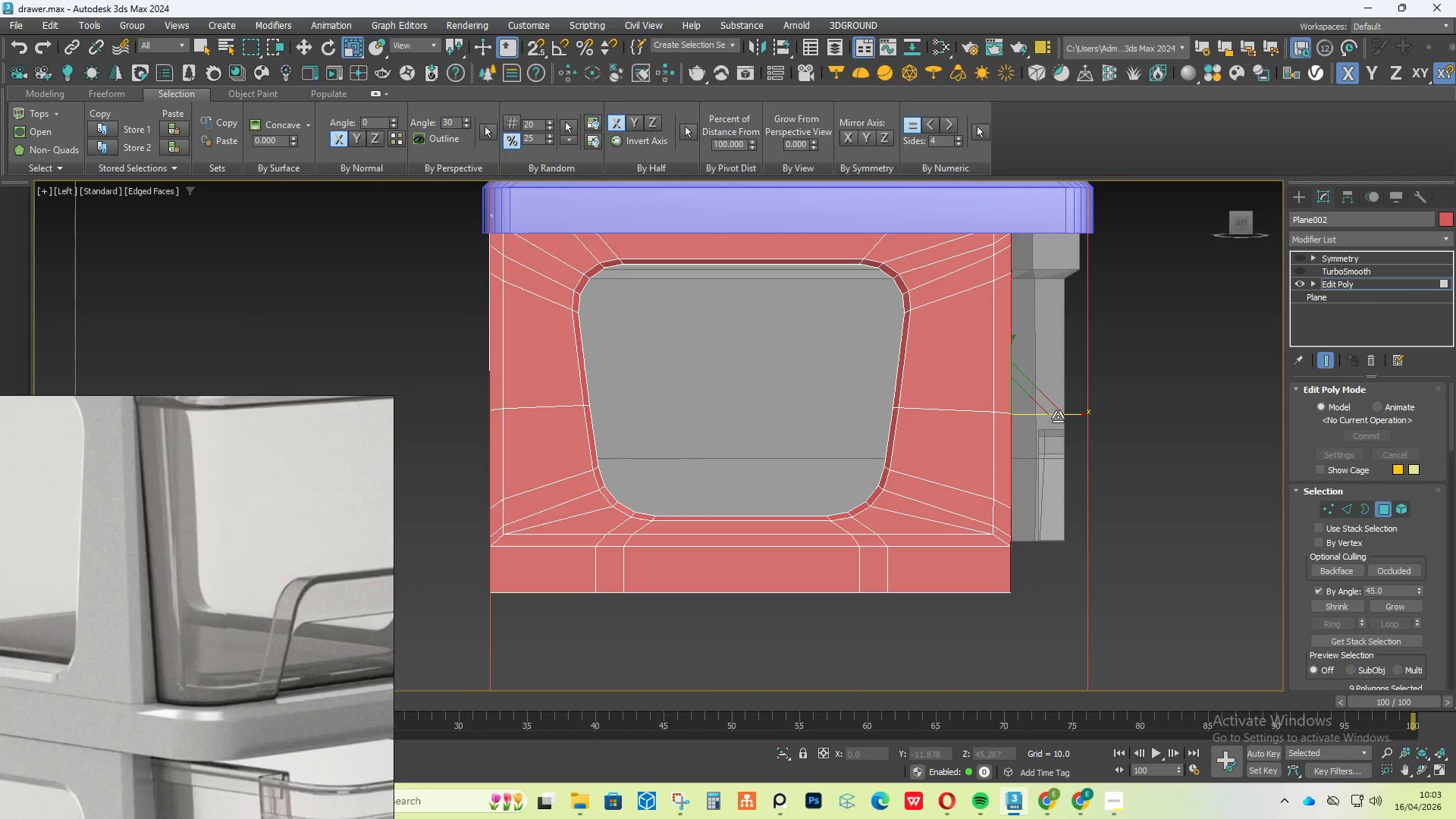 
left_click_drag(start_coordinate=[1062, 415], to_coordinate=[609, 443])
 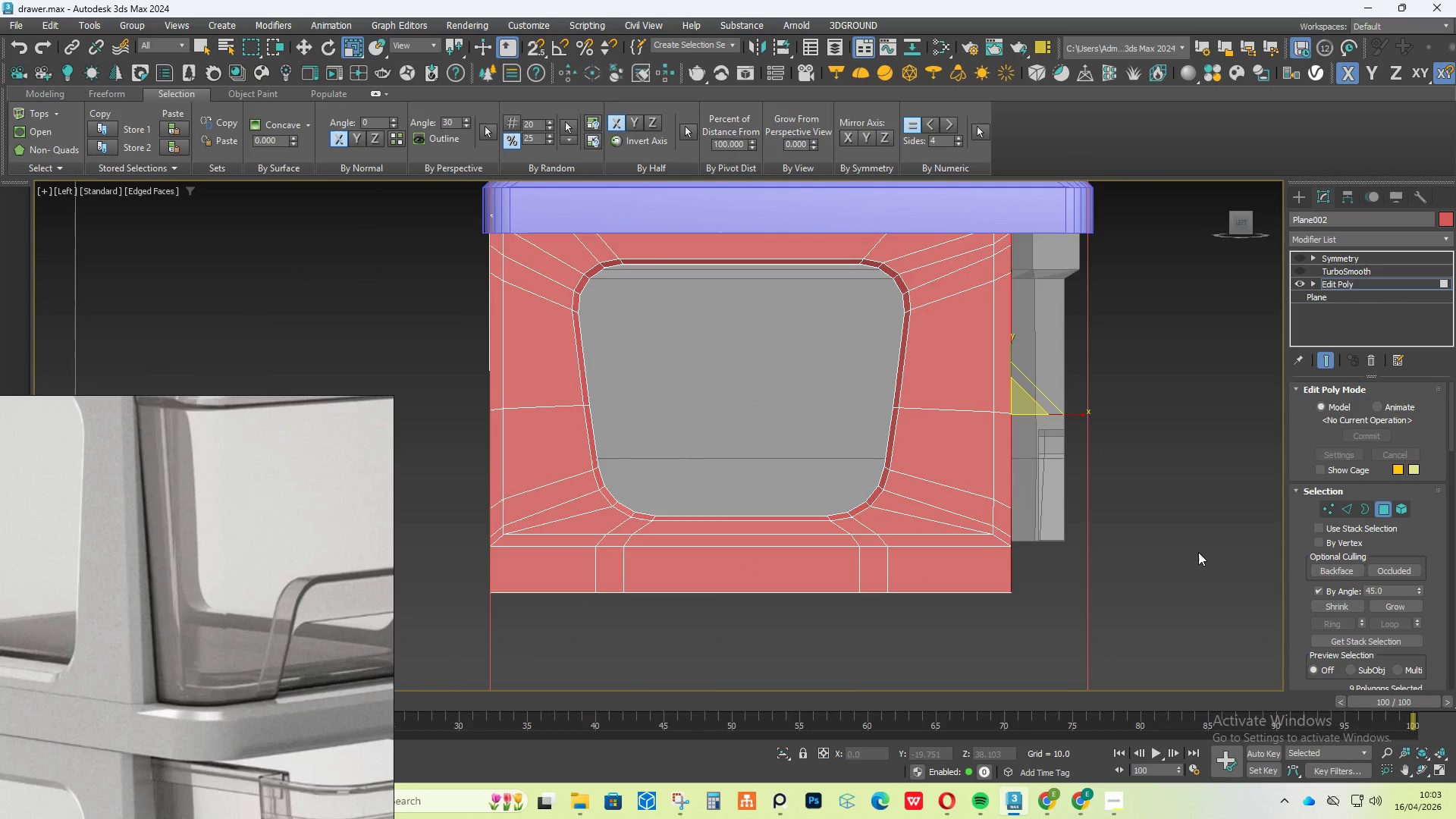 
hold_key(key=AltLeft, duration=1.19)
 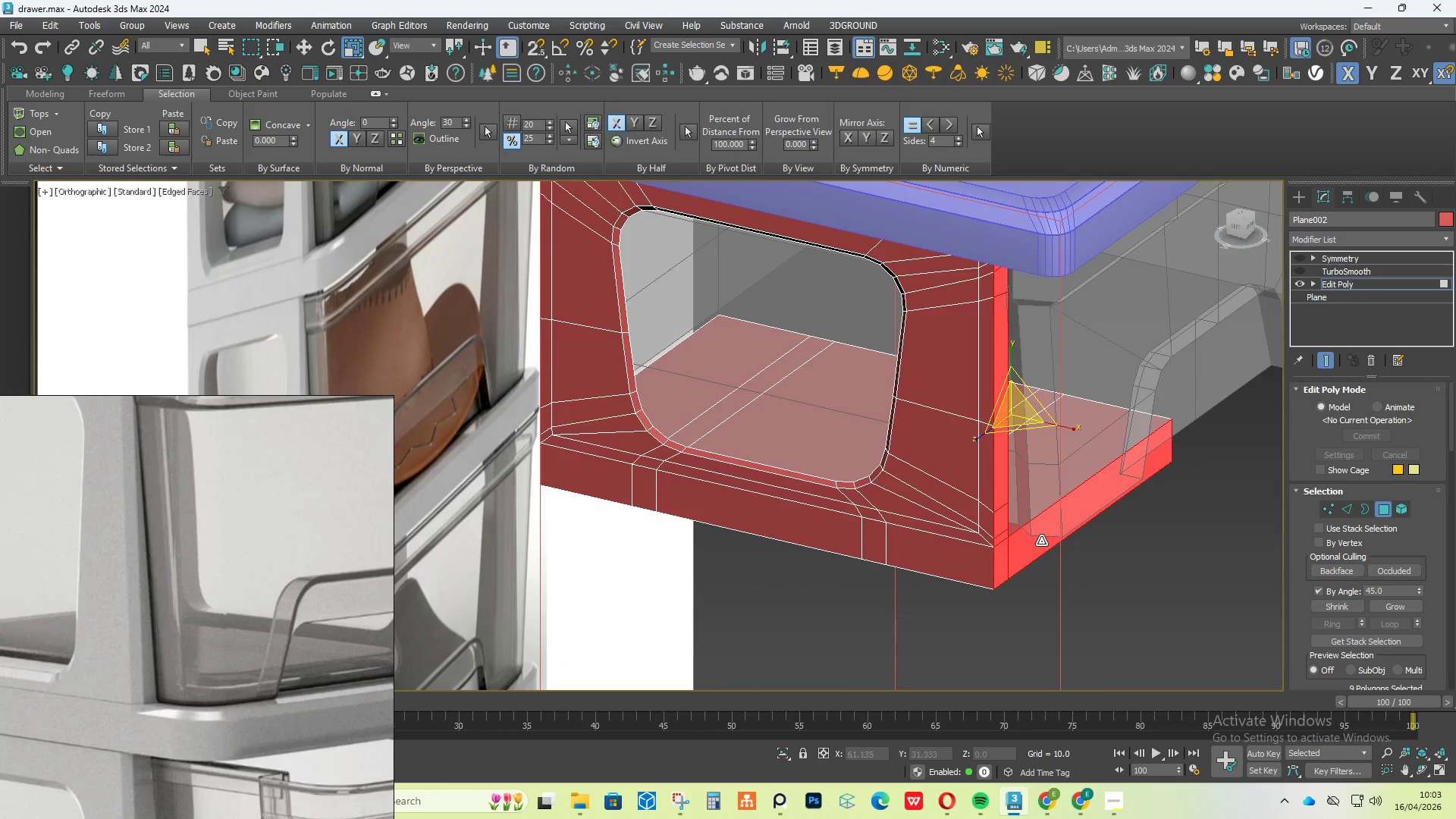 
scroll: coordinate [1041, 540], scroll_direction: up, amount: 1.0
 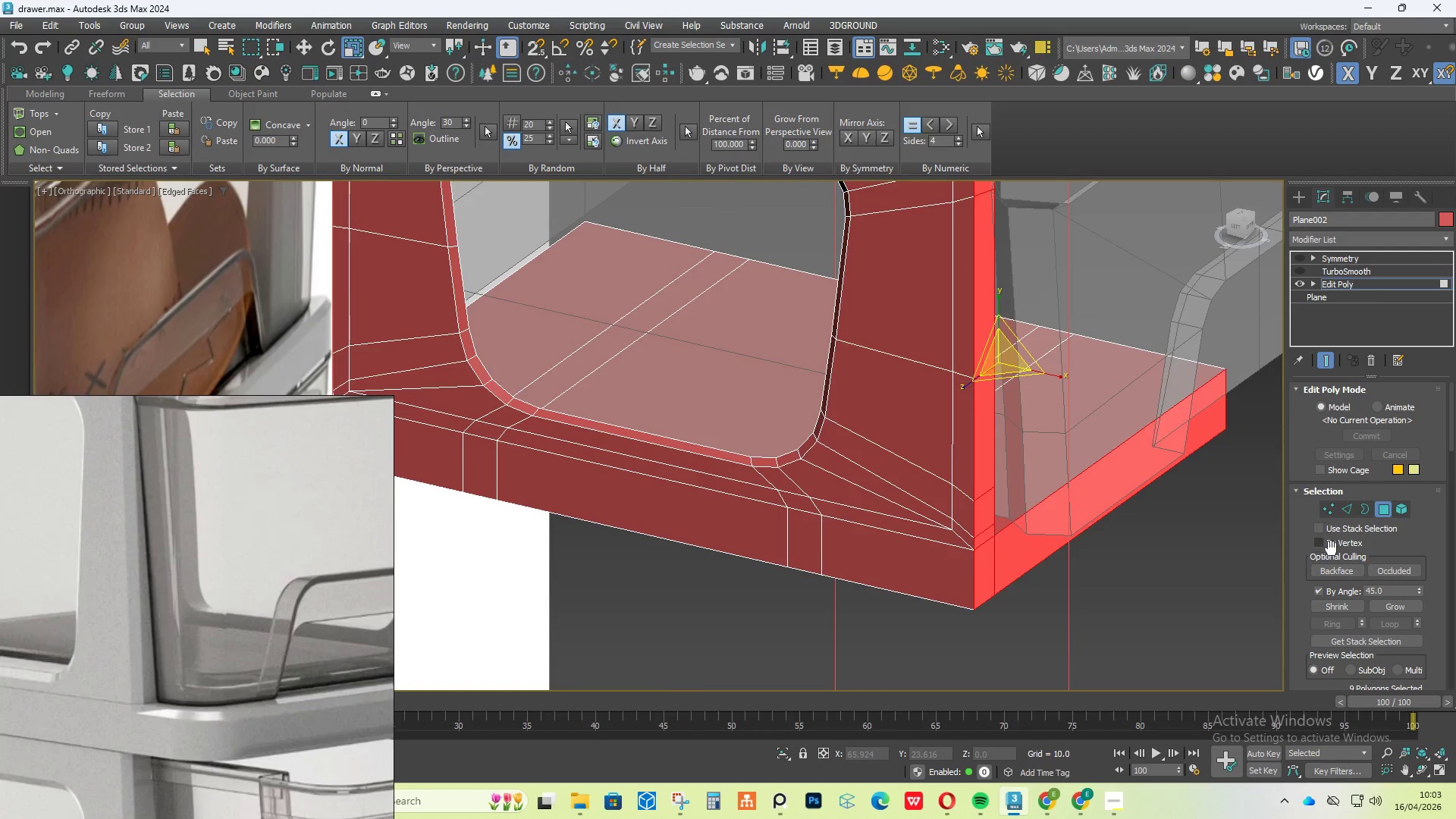 
left_click([1329, 591])
 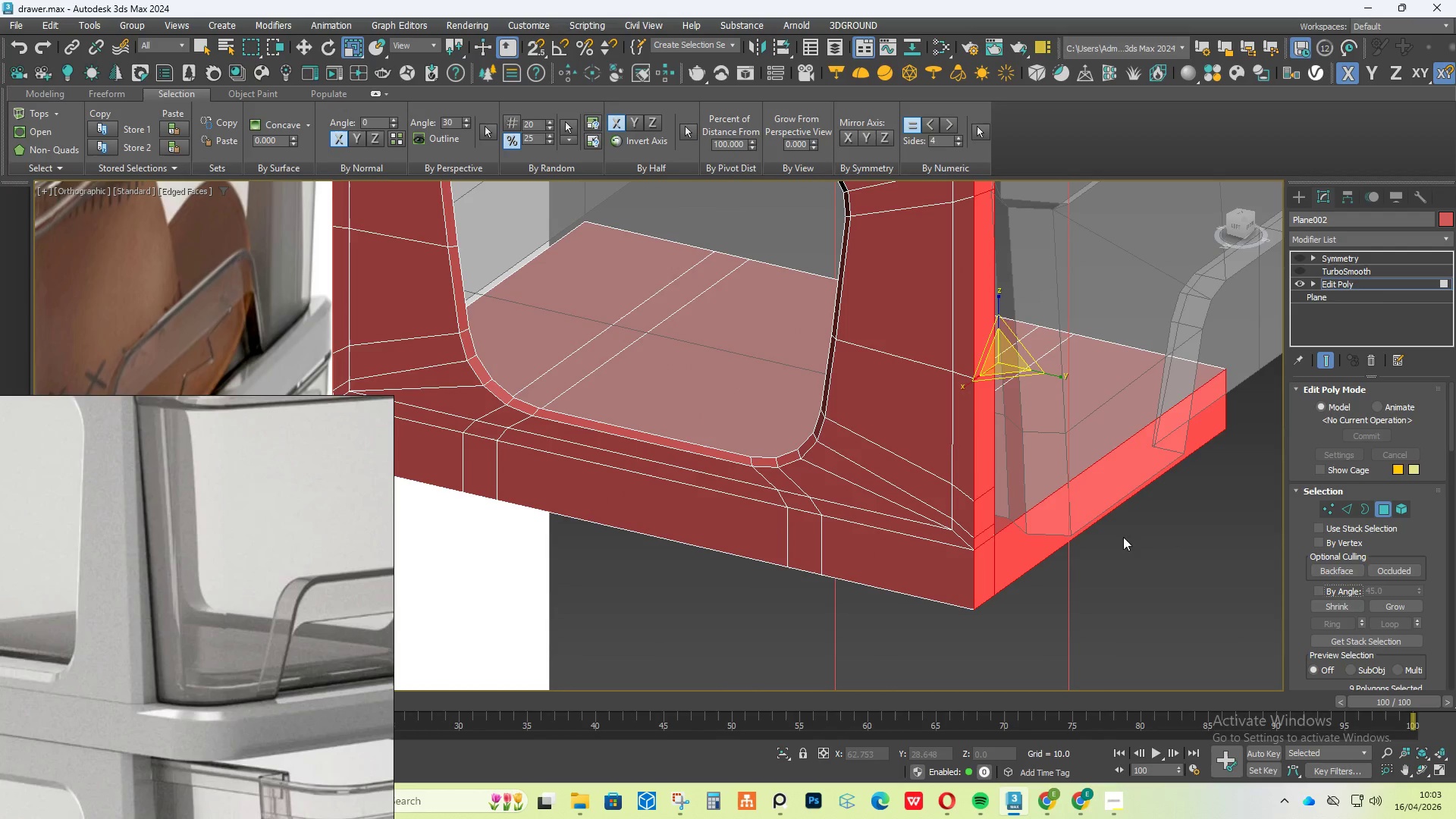 
left_click([1106, 502])
 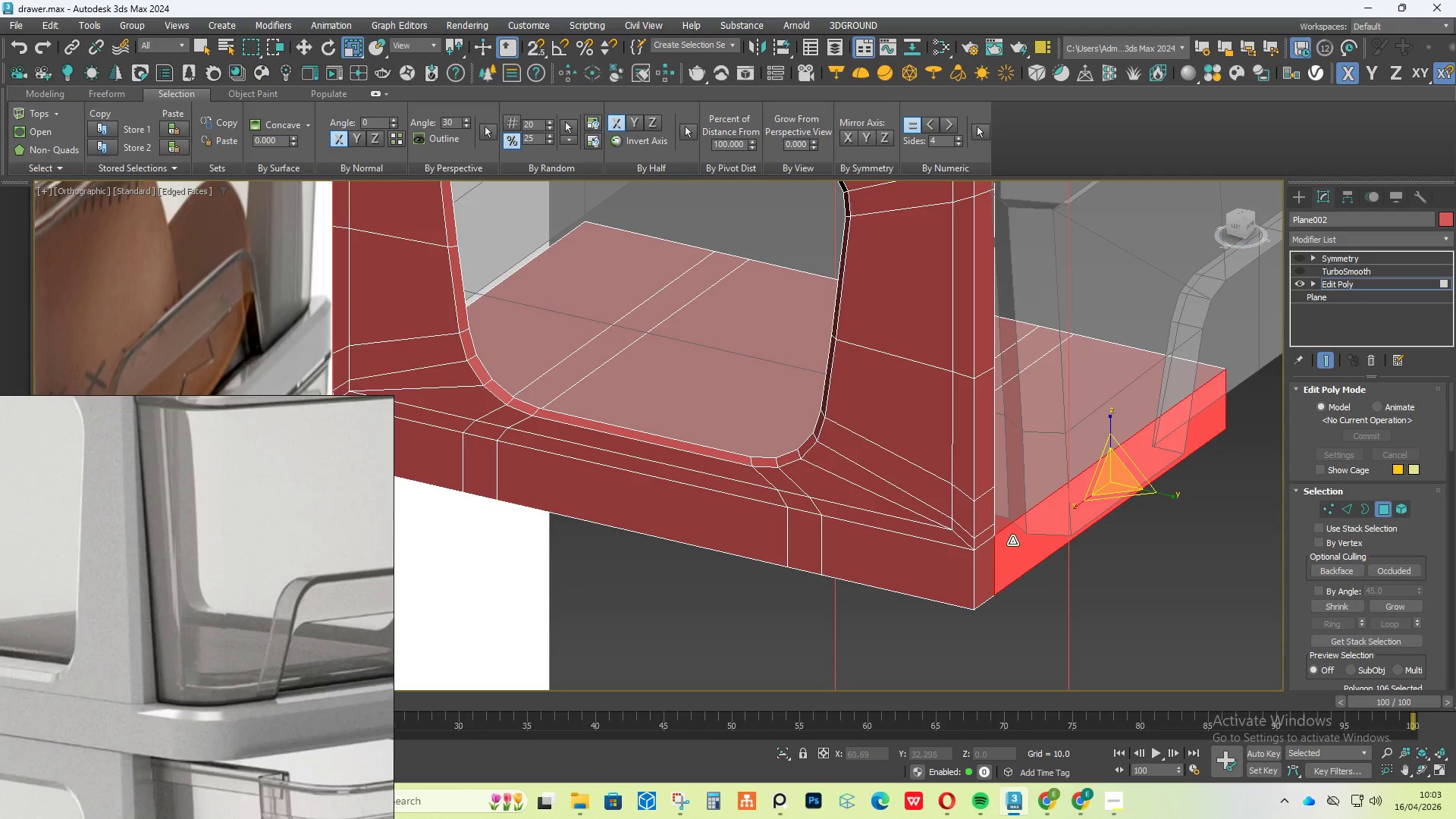 
hold_key(key=ControlLeft, duration=0.36)
left_click([978, 561])
 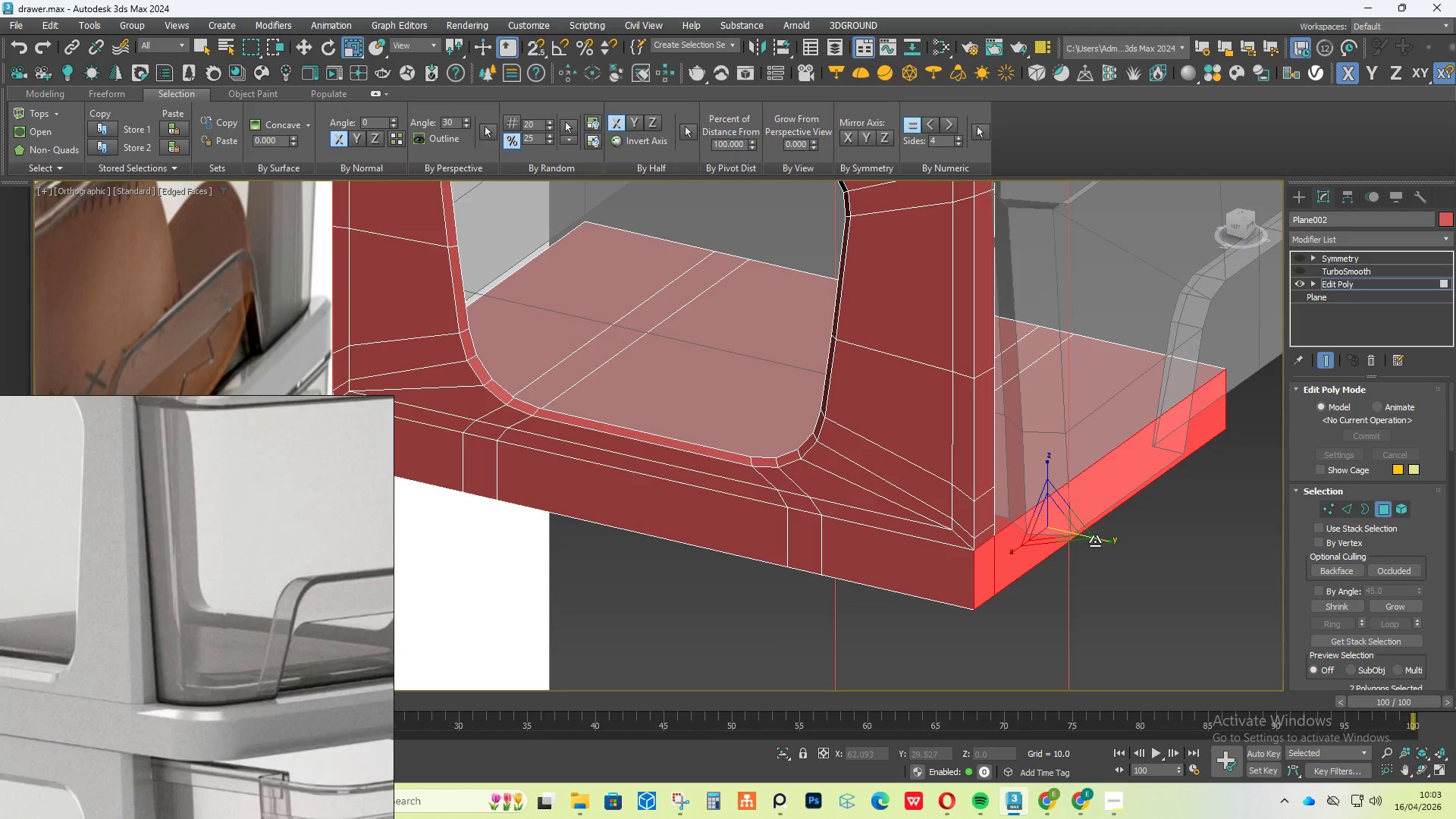 
key(W)
 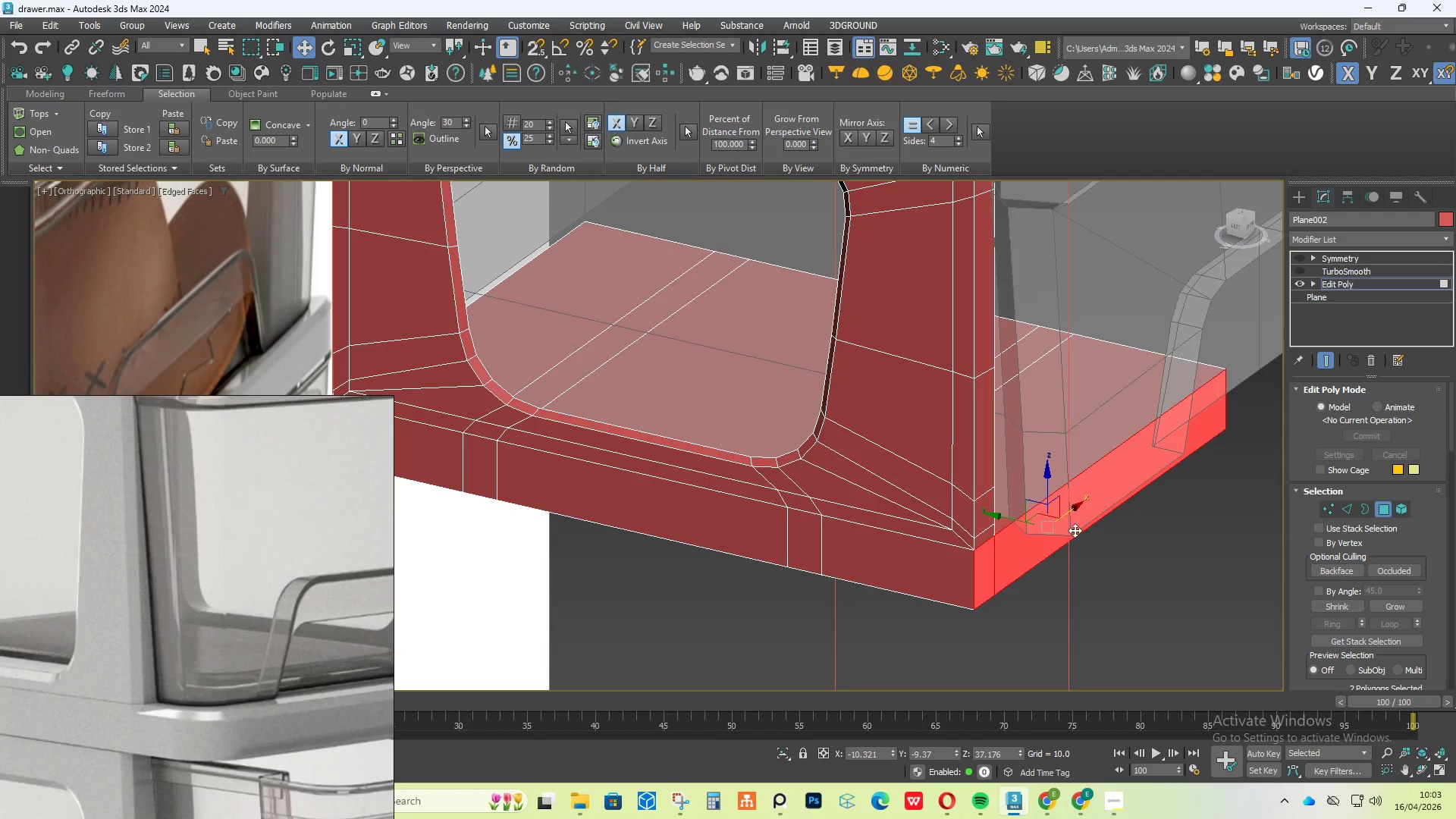 
hold_key(key=ShiftLeft, duration=2.12)
left_click_drag(start_coordinate=[1015, 517], to_coordinate=[1040, 527])
 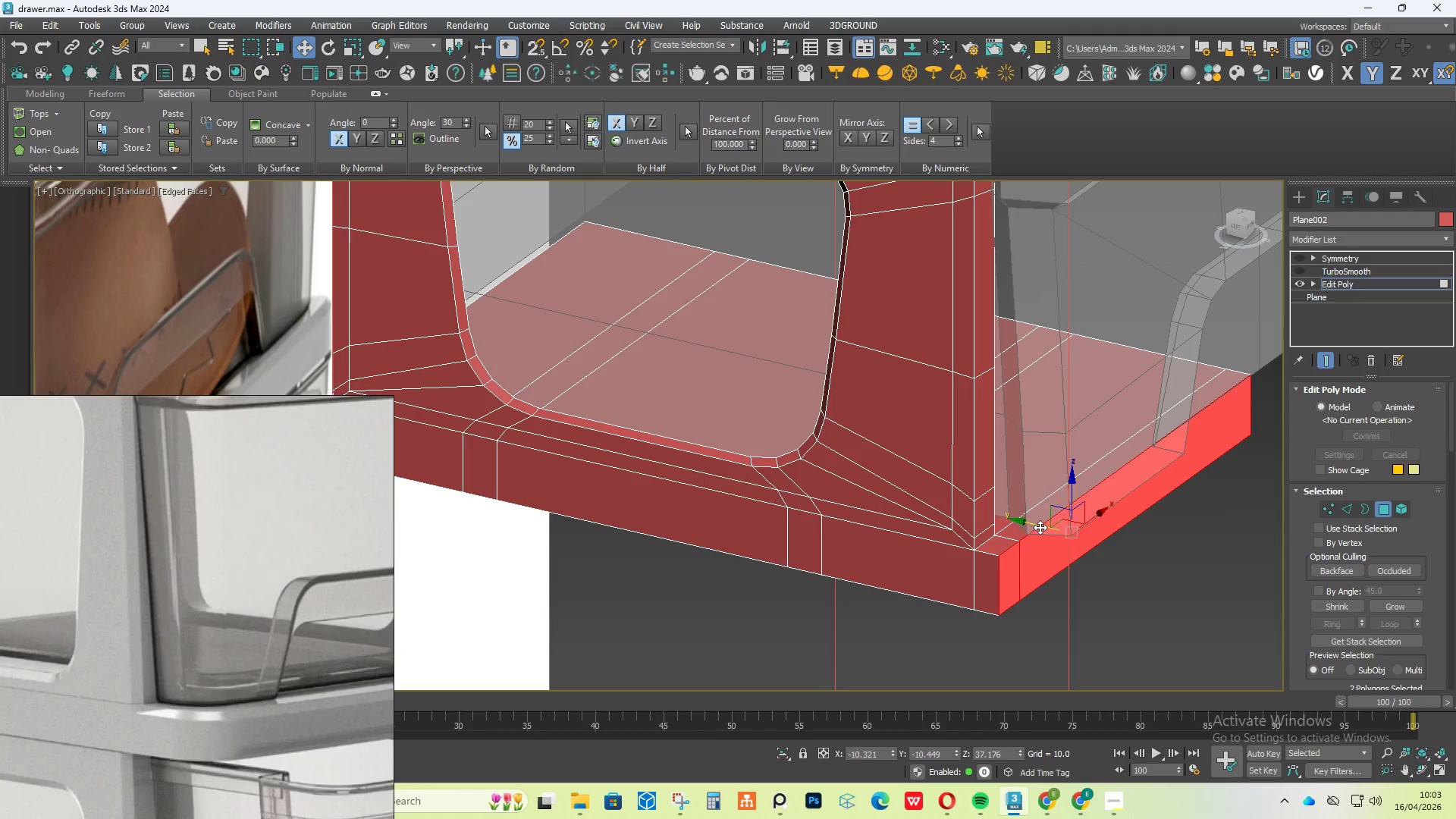 
key(Control+ControlLeft)
 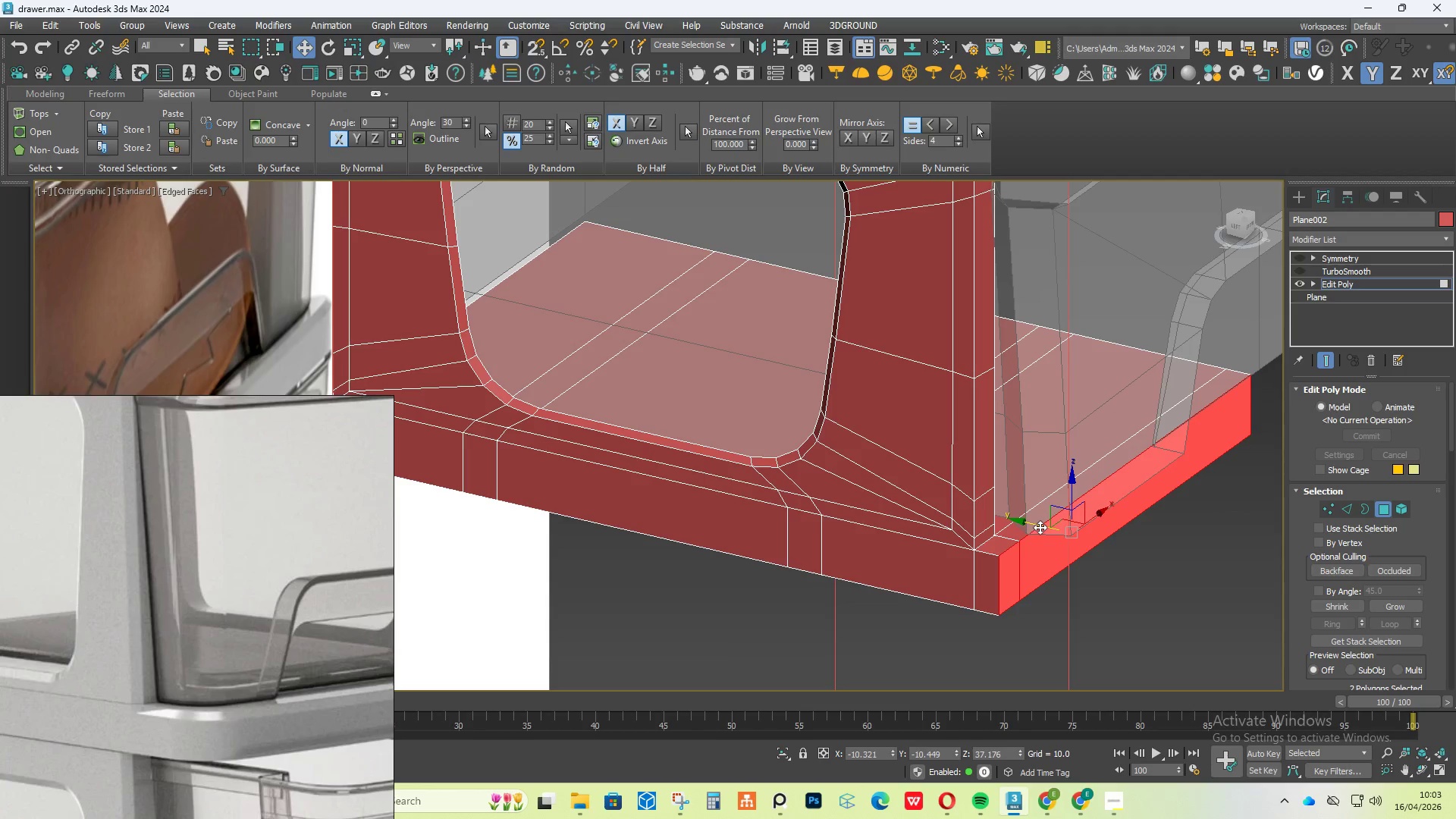 
key(Control+Z)
 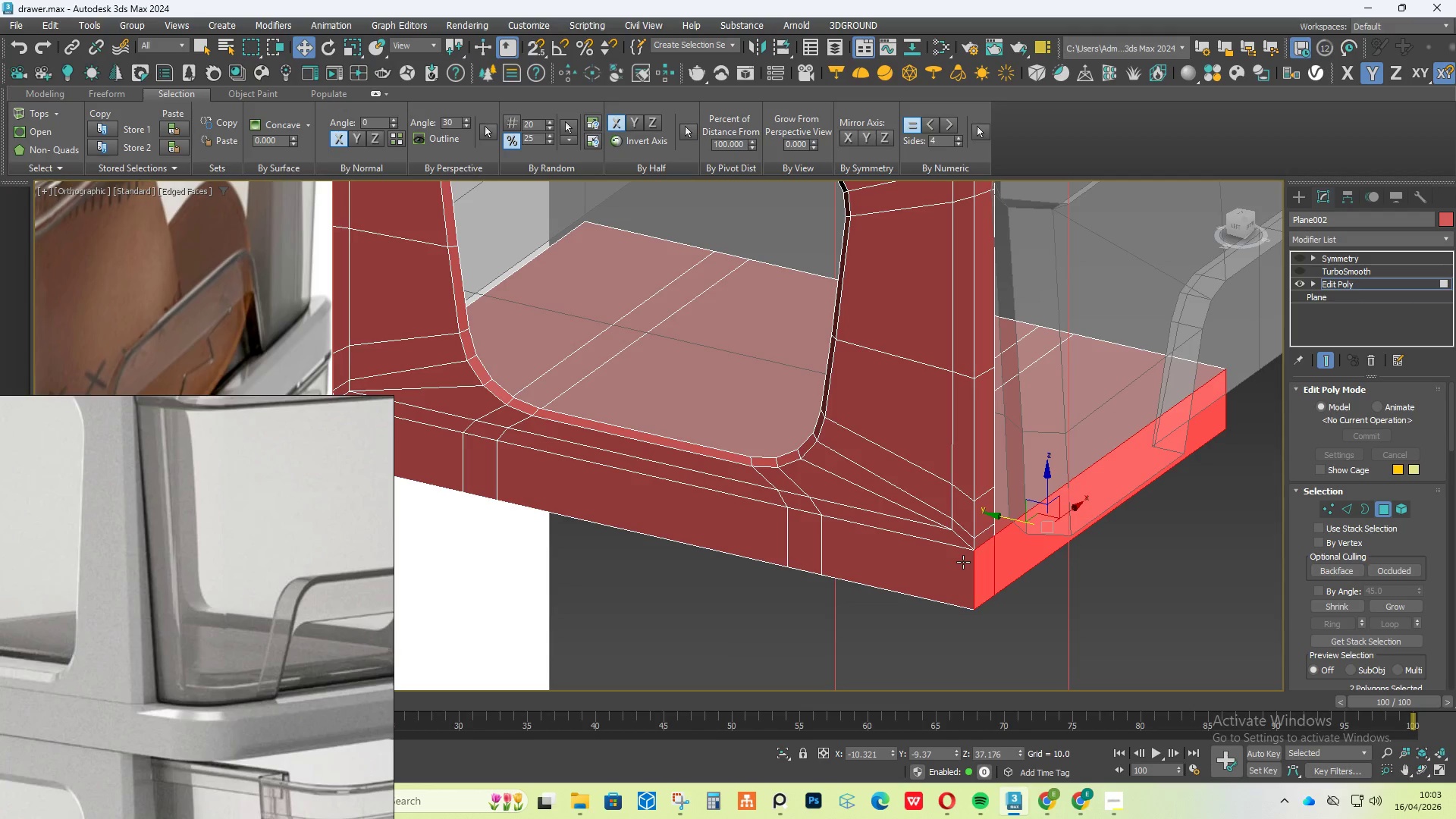 
key(Alt+1)
 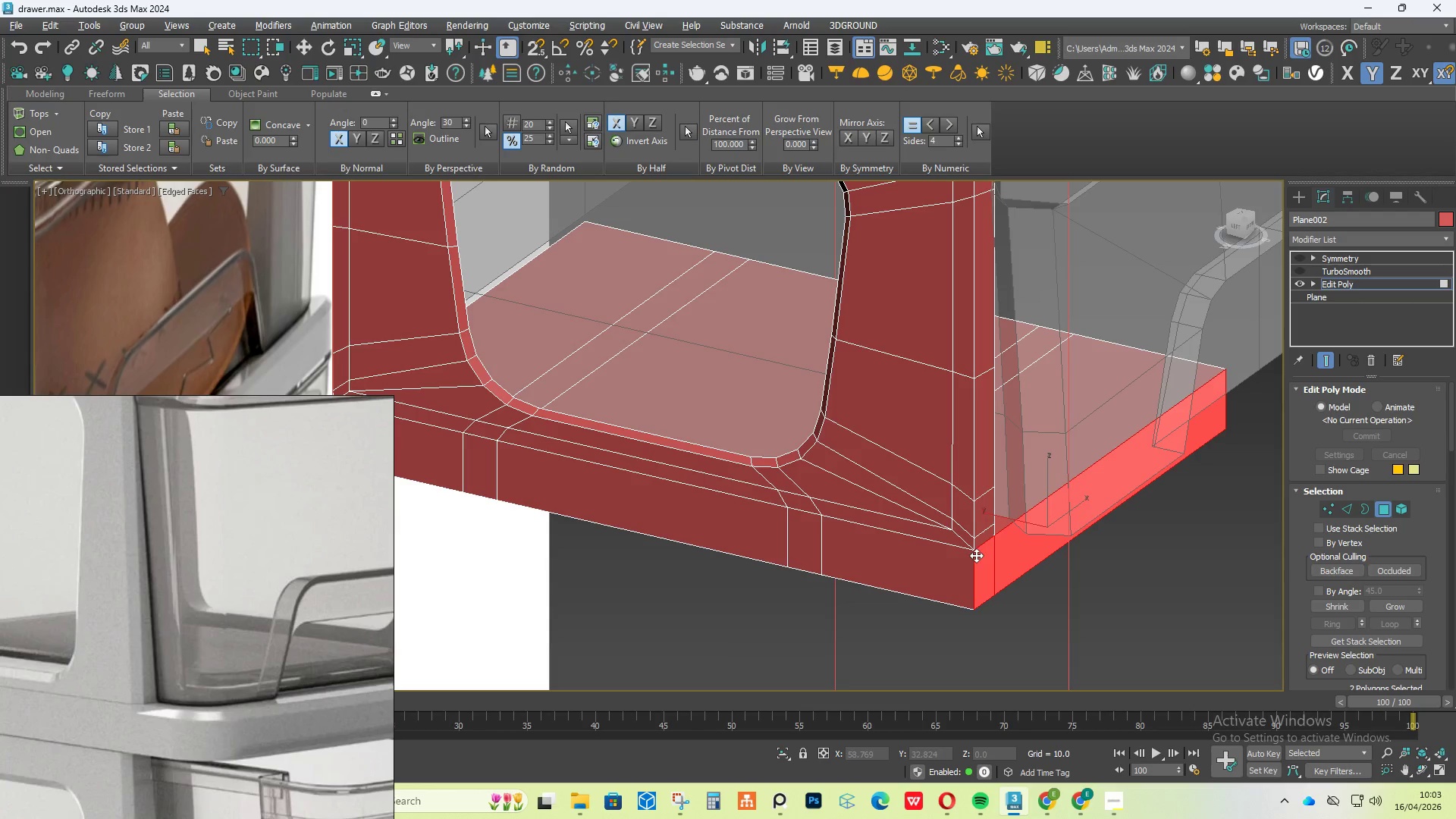 
scroll: coordinate [976, 555], scroll_direction: up, amount: 5.0
 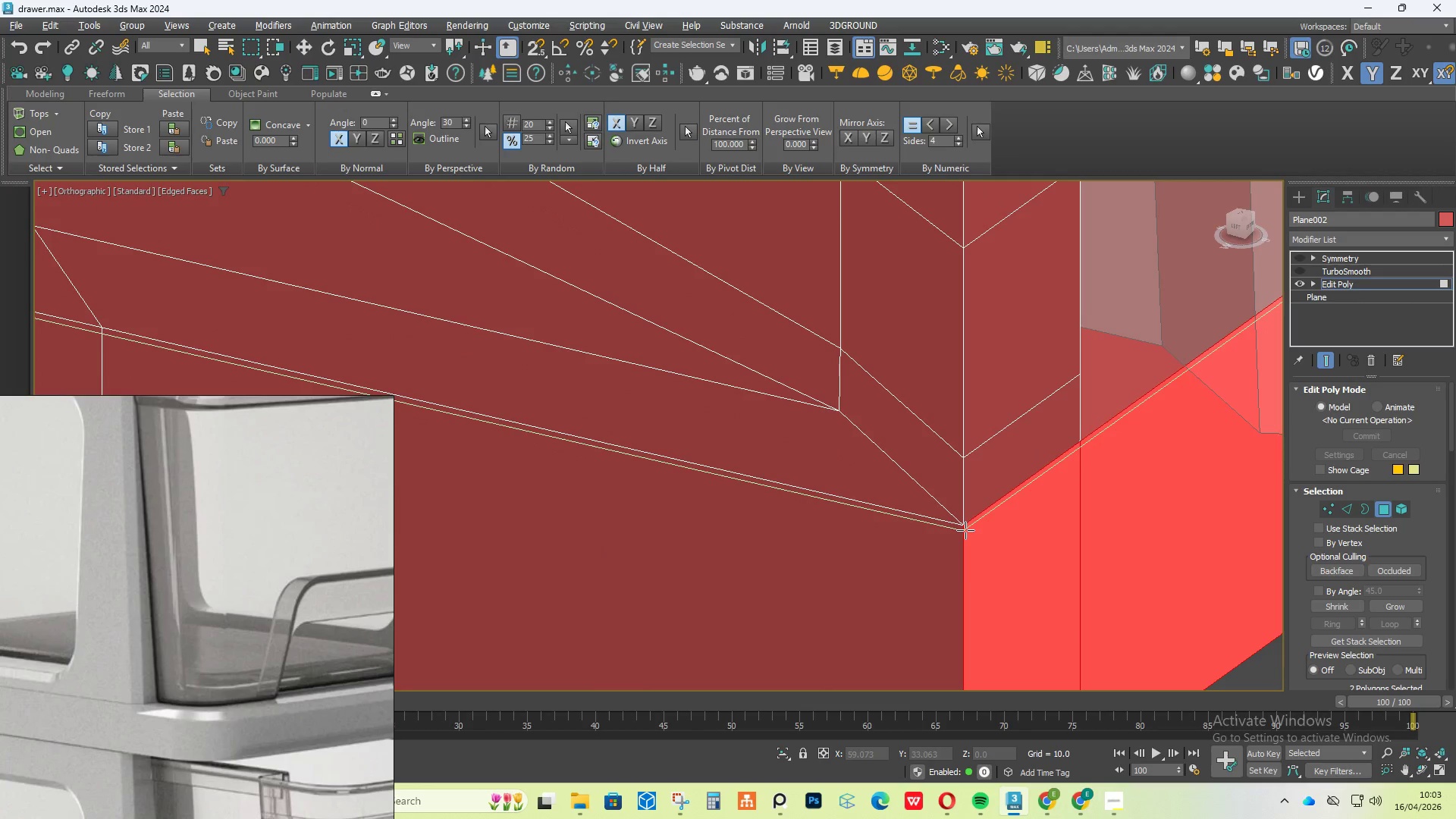 
left_click([965, 530])
 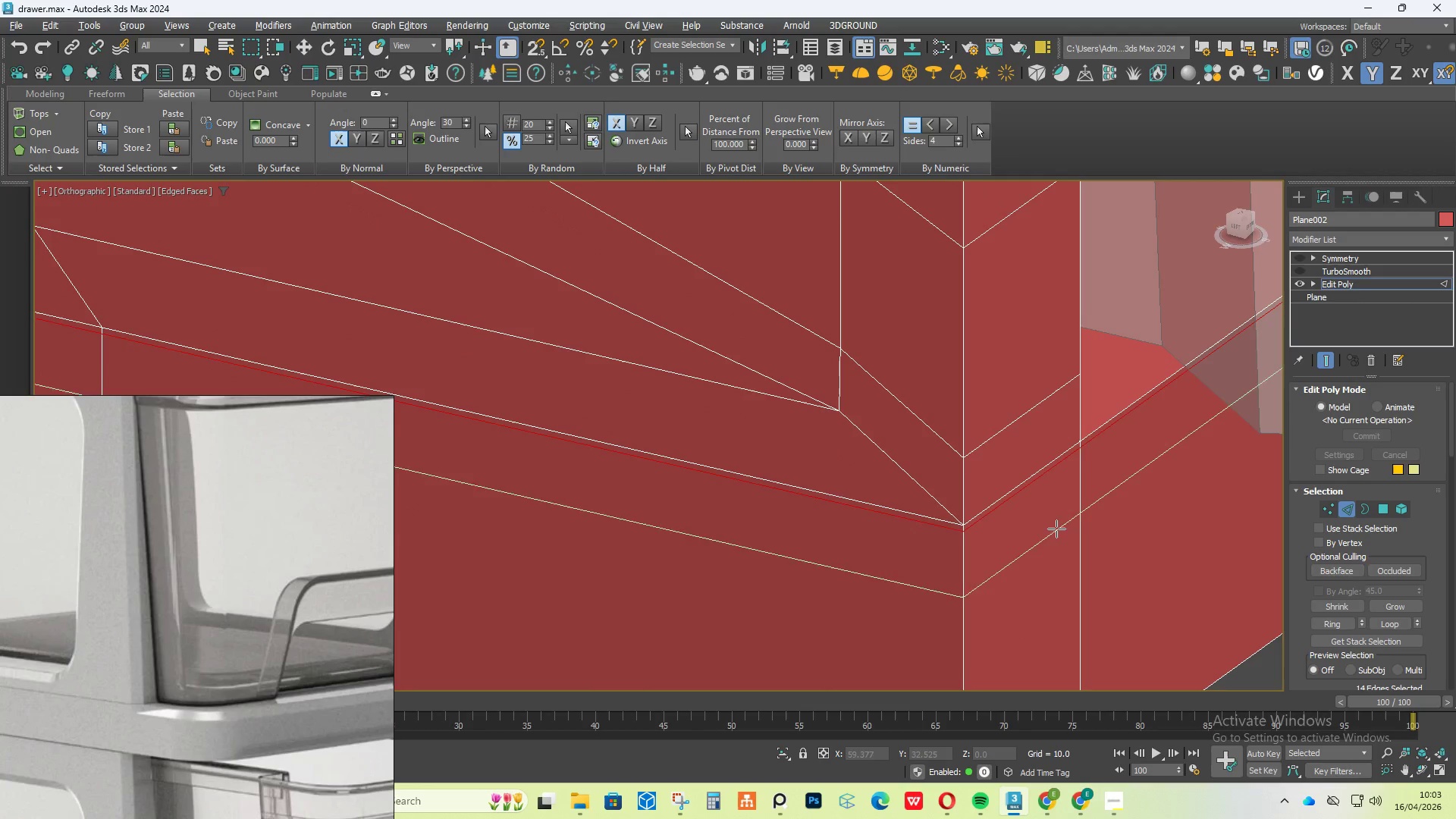 
right_click([1052, 523])
 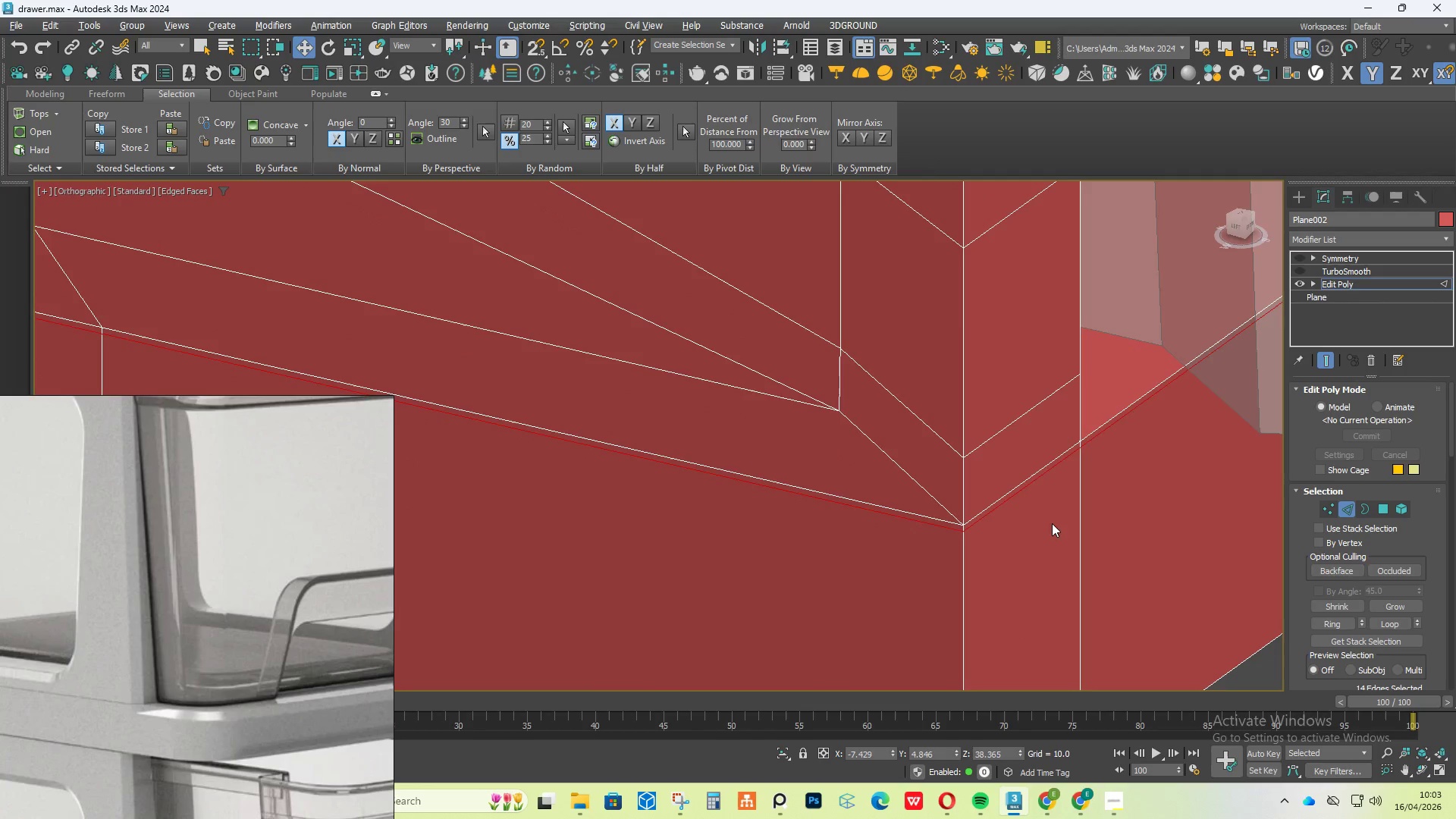 
scroll: coordinate [1051, 519], scroll_direction: down, amount: 4.0
 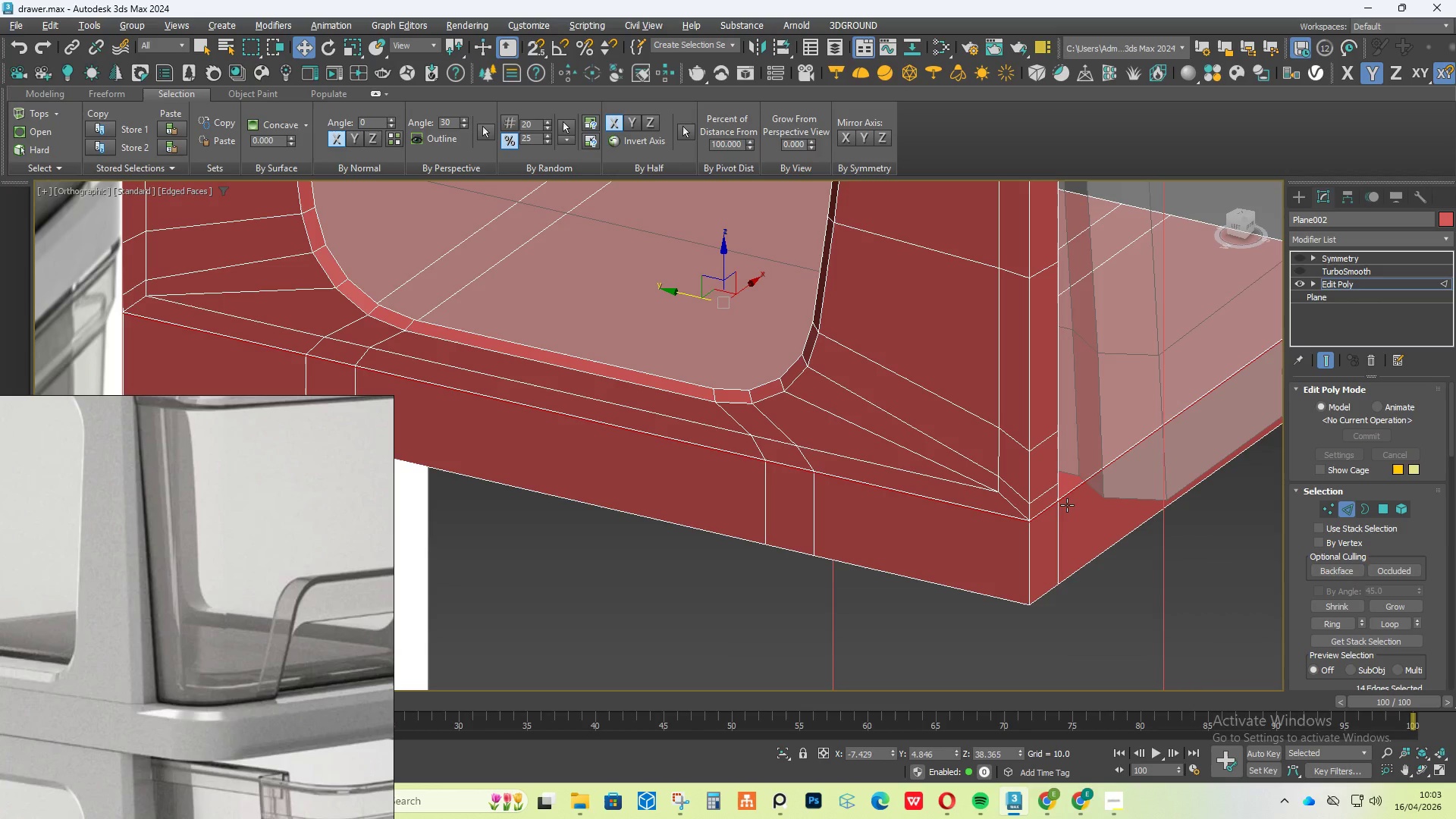 
scroll: coordinate [1067, 505], scroll_direction: up, amount: 4.0
 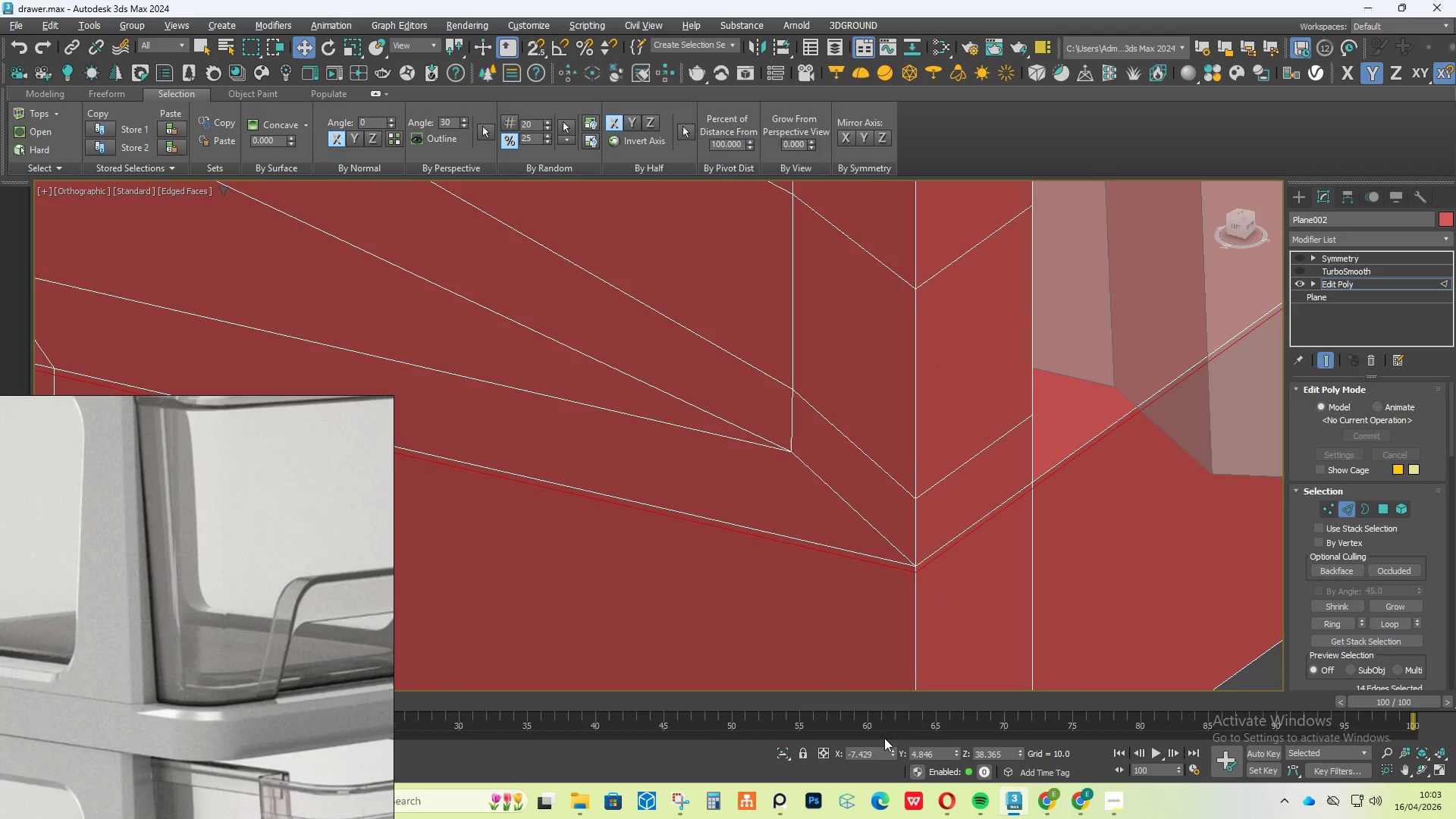 
wait(11.36)
 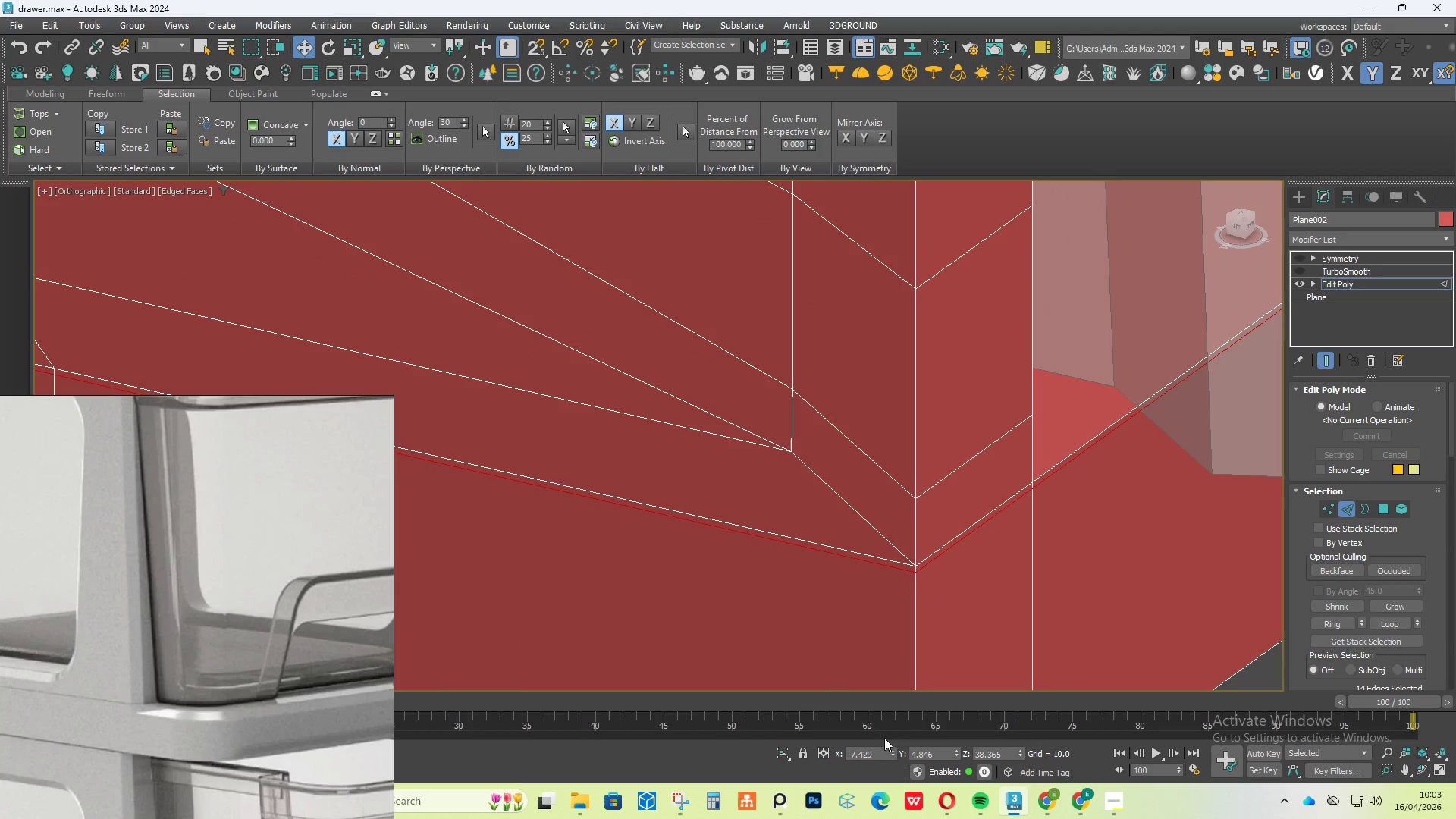 
left_click([1381, 513])
 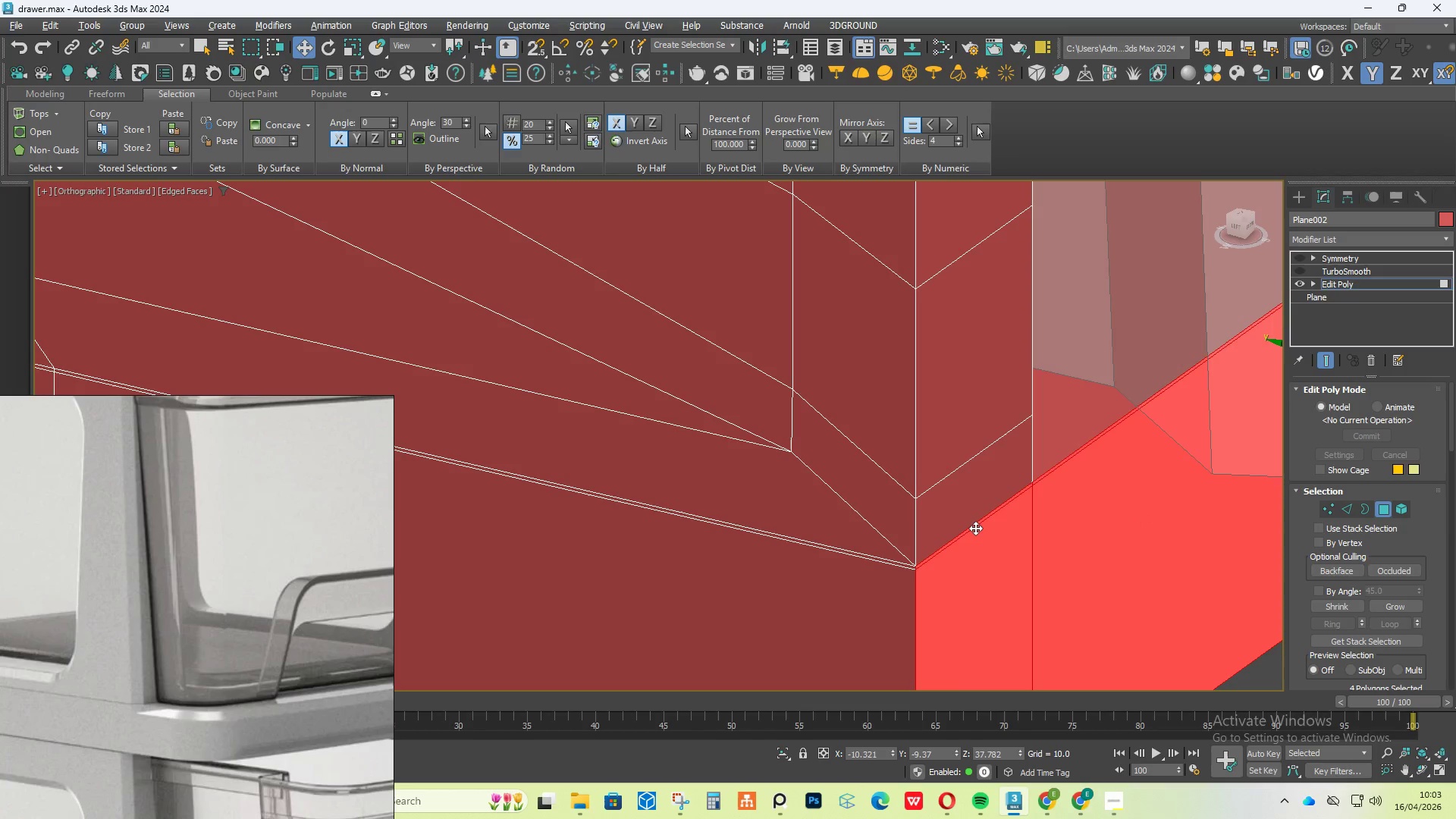 
left_click([989, 532])
 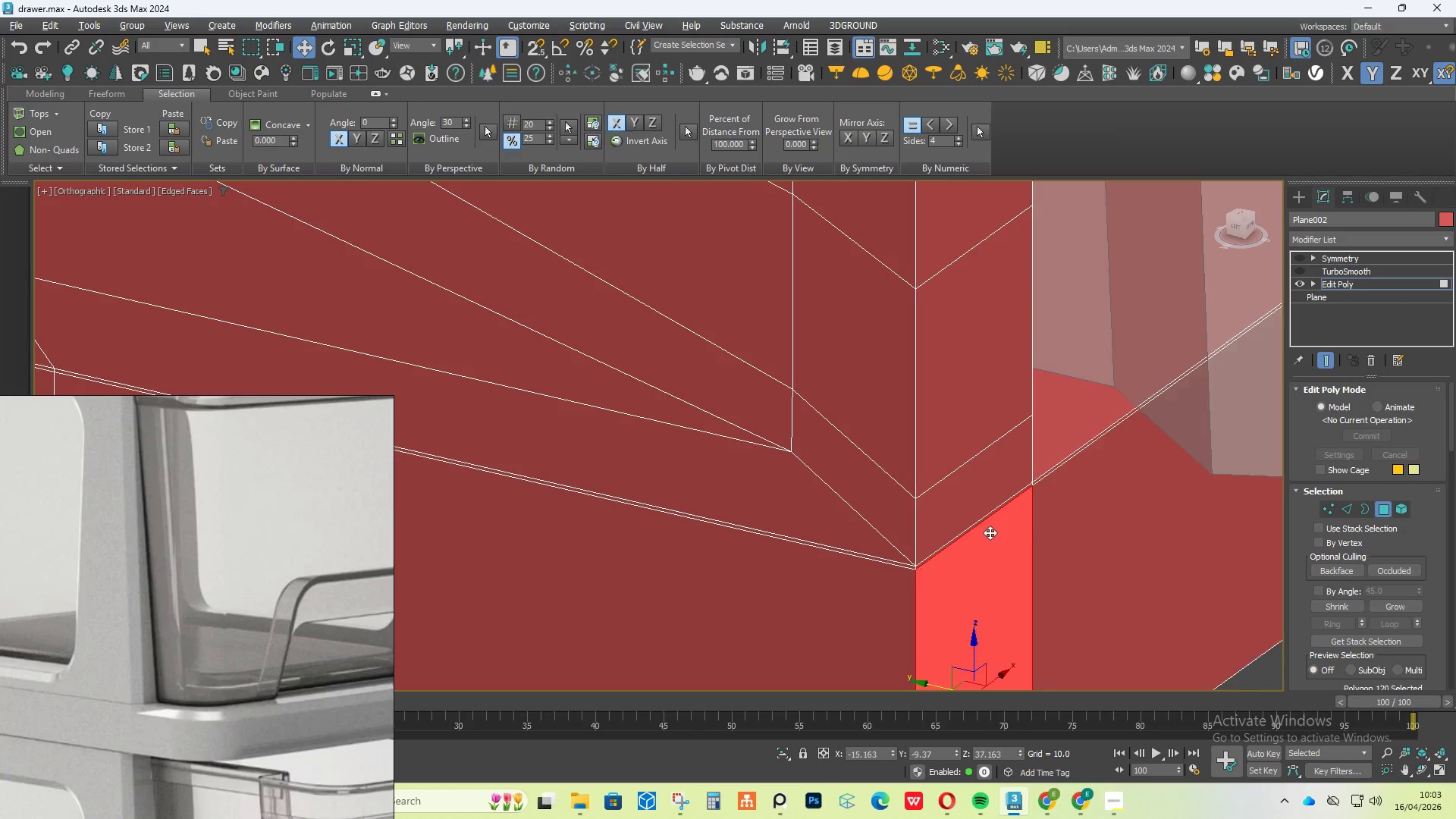 
hold_key(key=ControlLeft, duration=0.36)
double_click([1085, 532])
 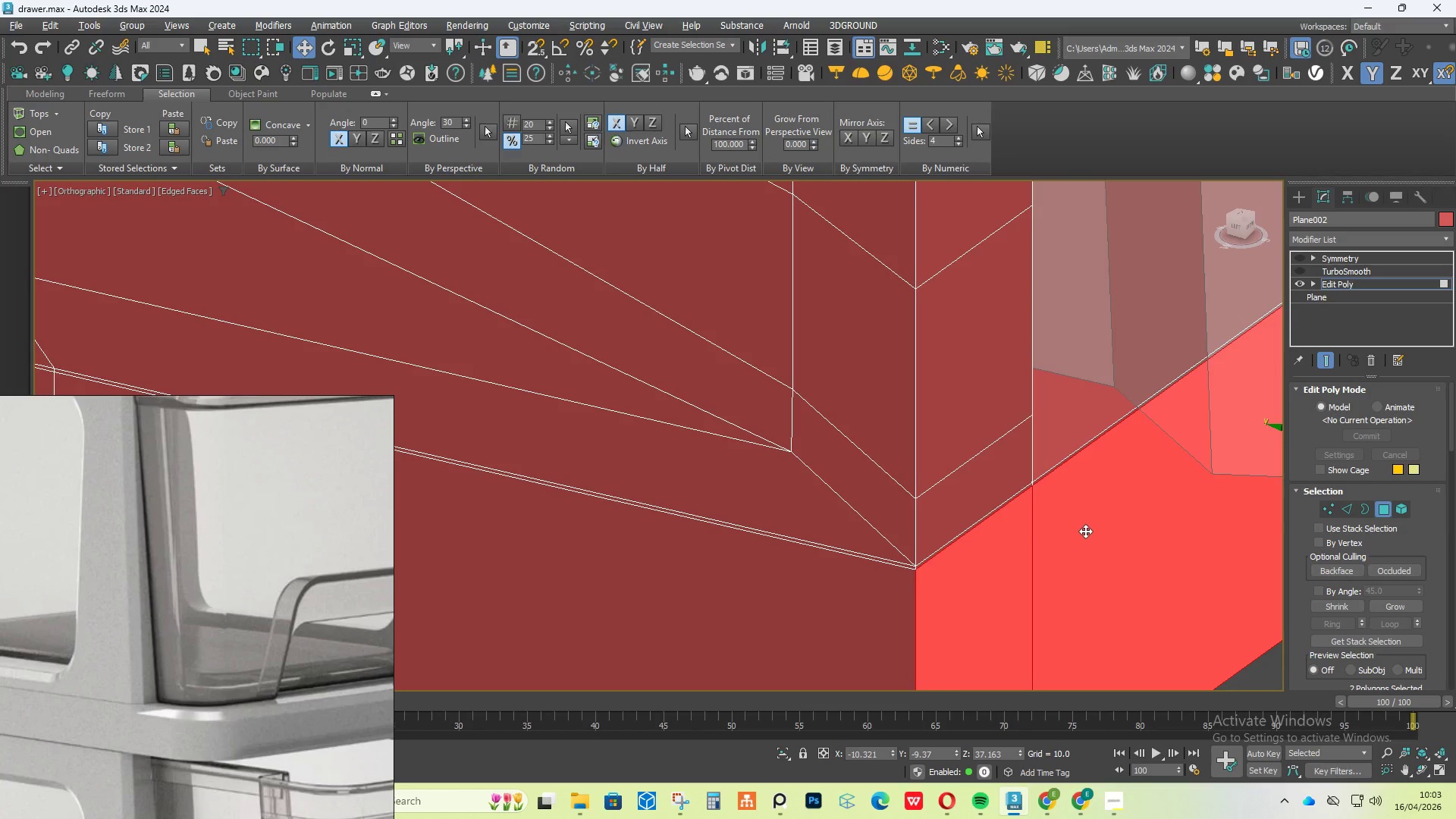 
scroll: coordinate [1085, 530], scroll_direction: down, amount: 5.0
 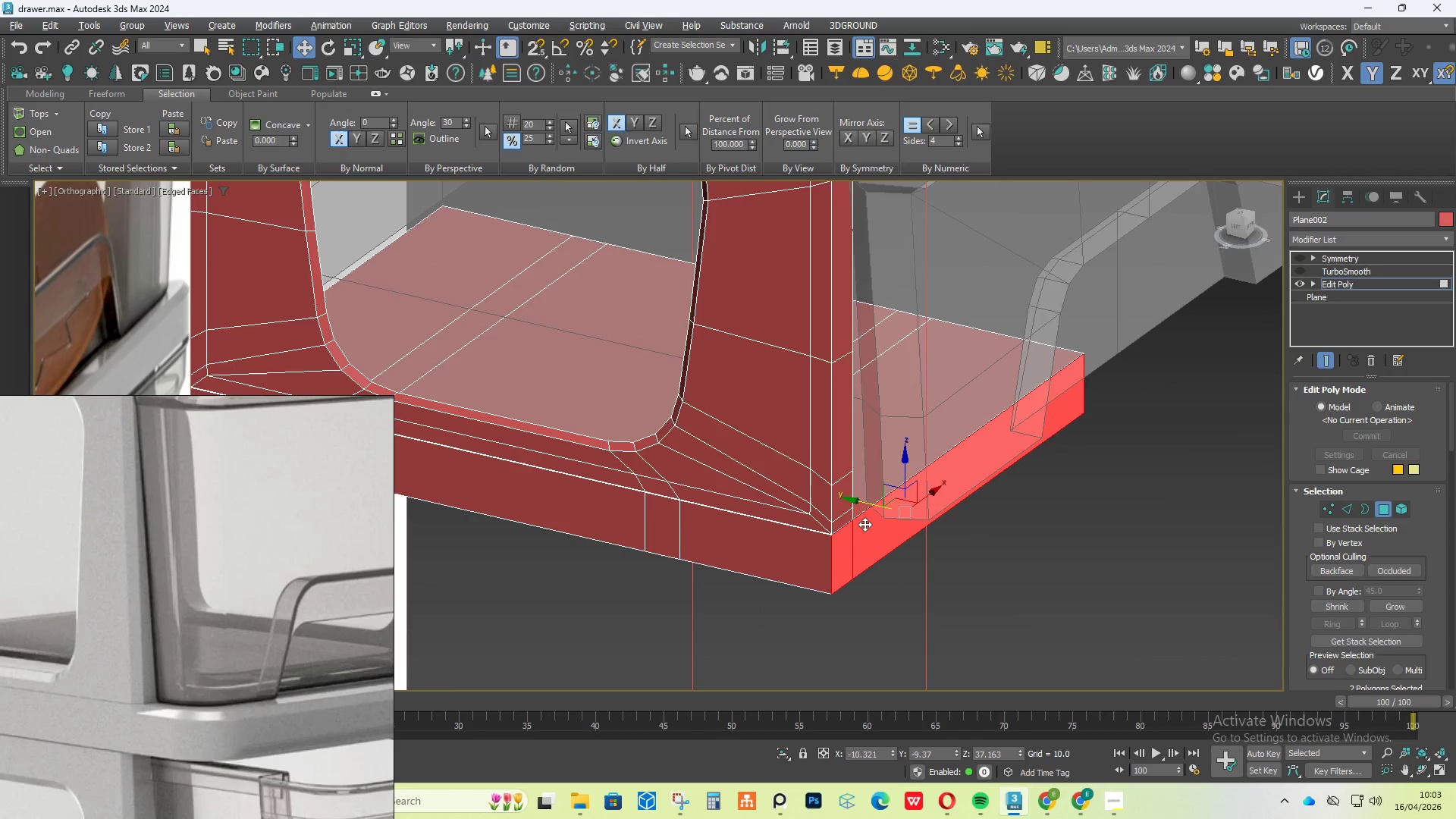 
hold_key(key=ShiftLeft, duration=1.55)
left_click_drag(start_coordinate=[864, 506], to_coordinate=[889, 528])
 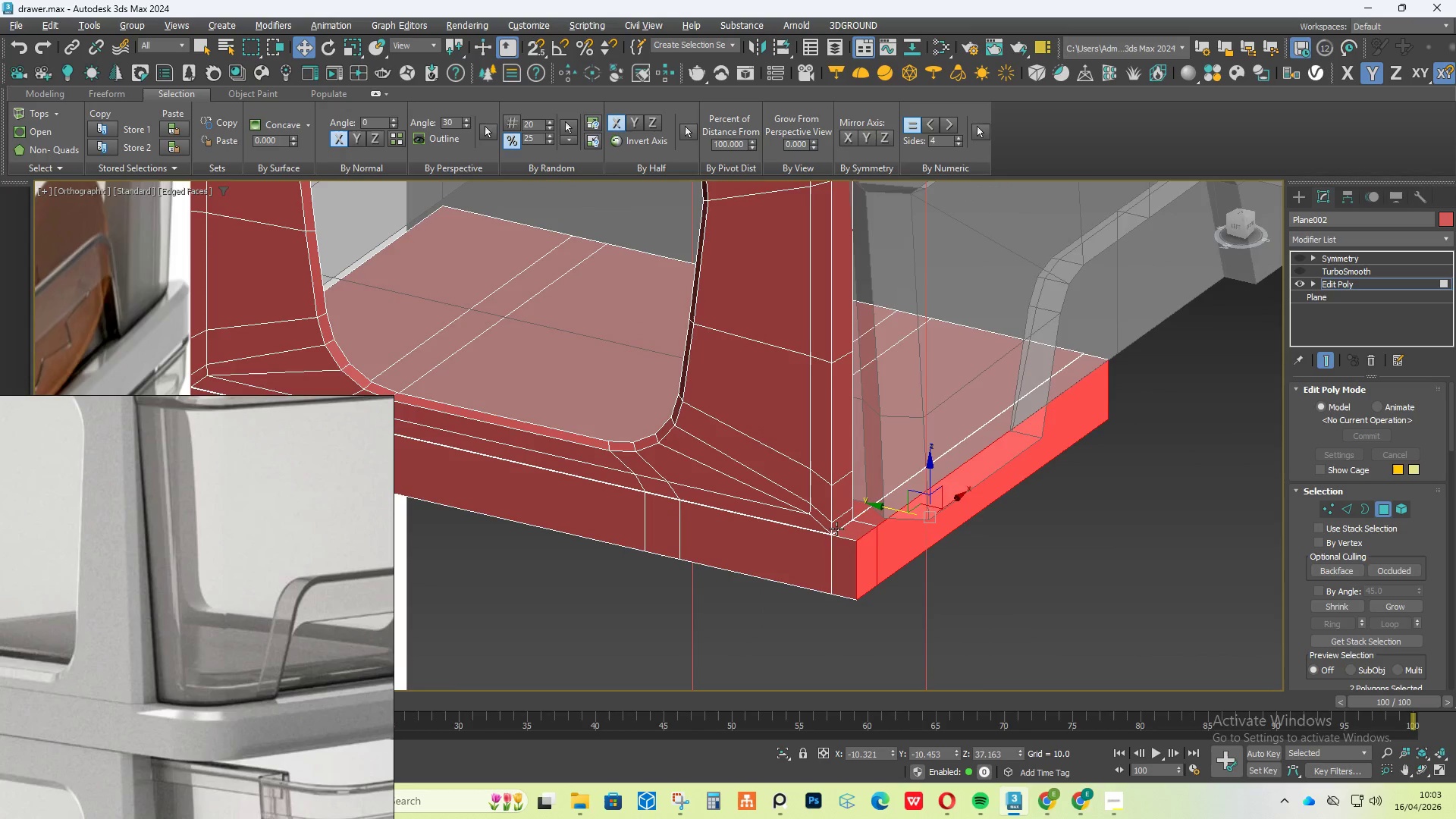 
scroll: coordinate [821, 529], scroll_direction: up, amount: 6.0
 